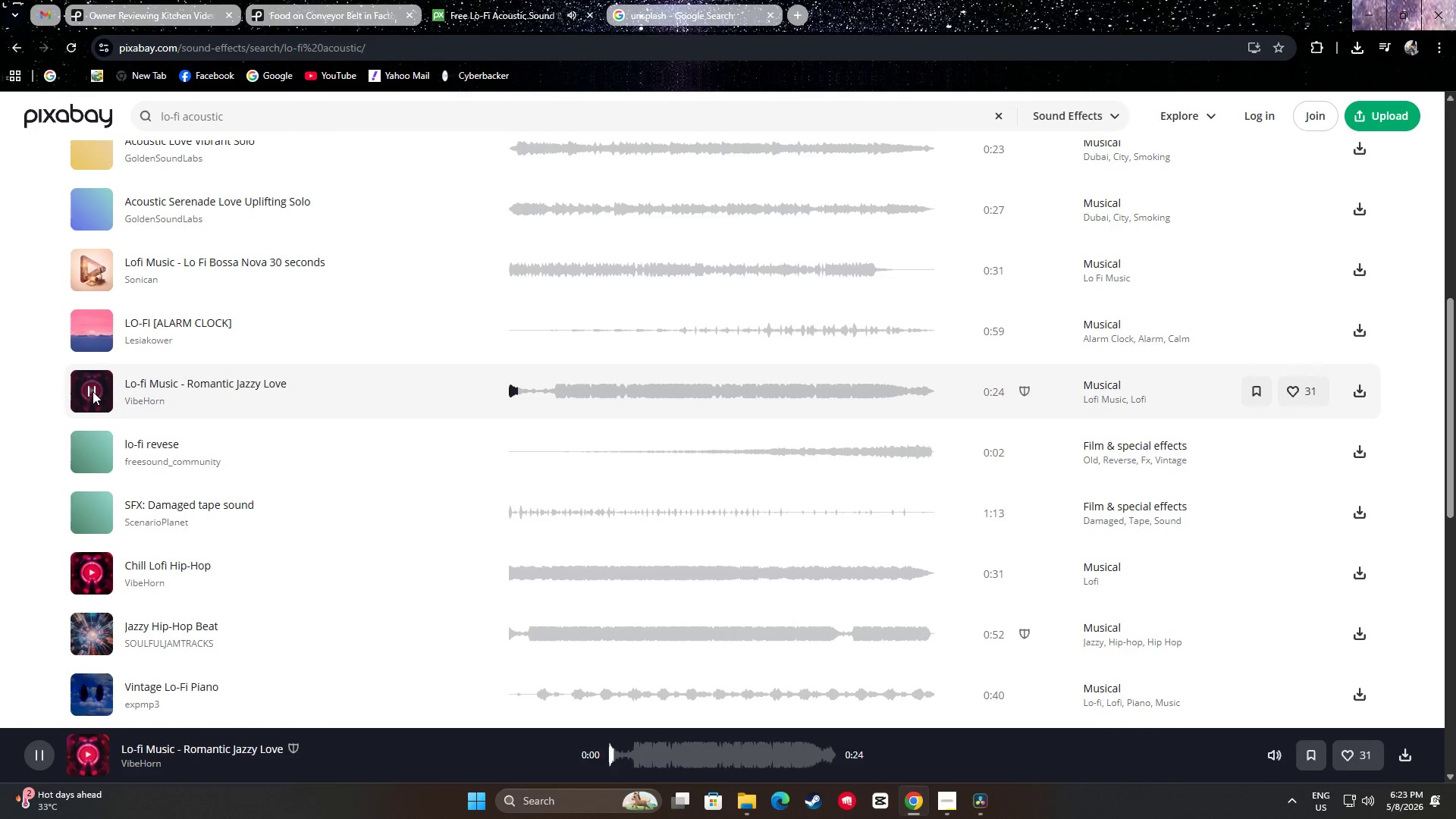 
right_click([93, 391])
 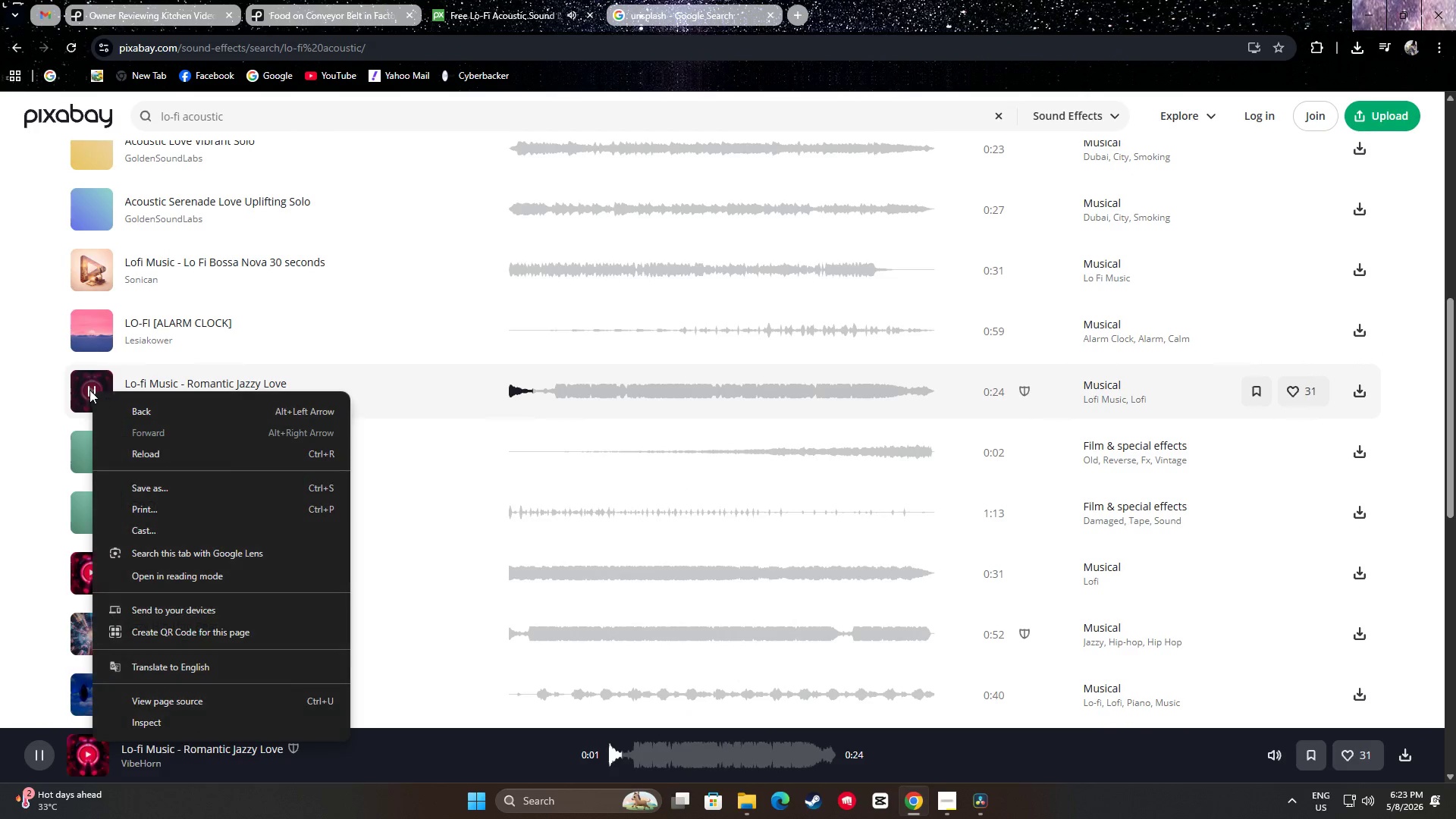 
left_click([48, 384])
 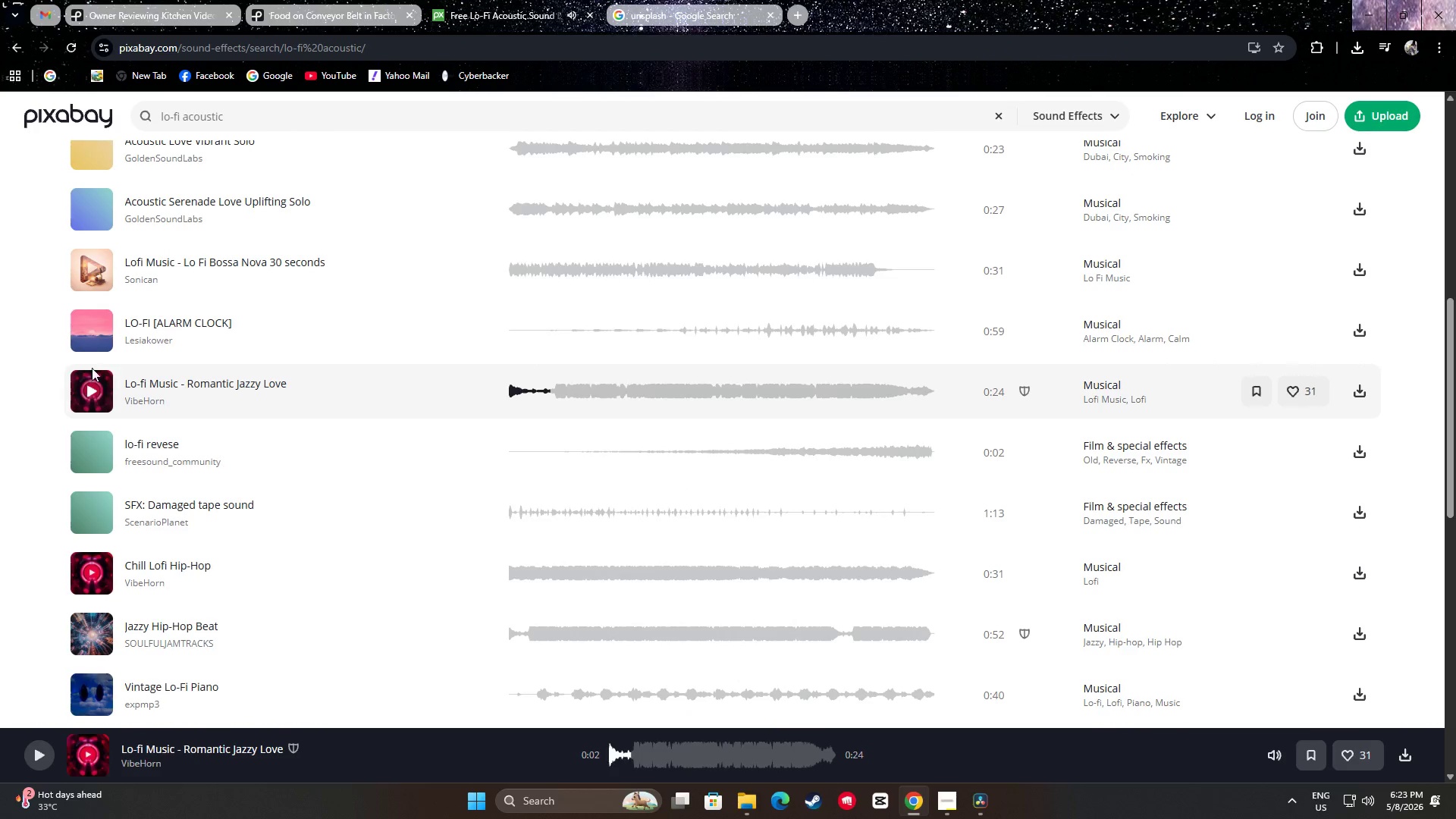 
left_click([89, 333])
 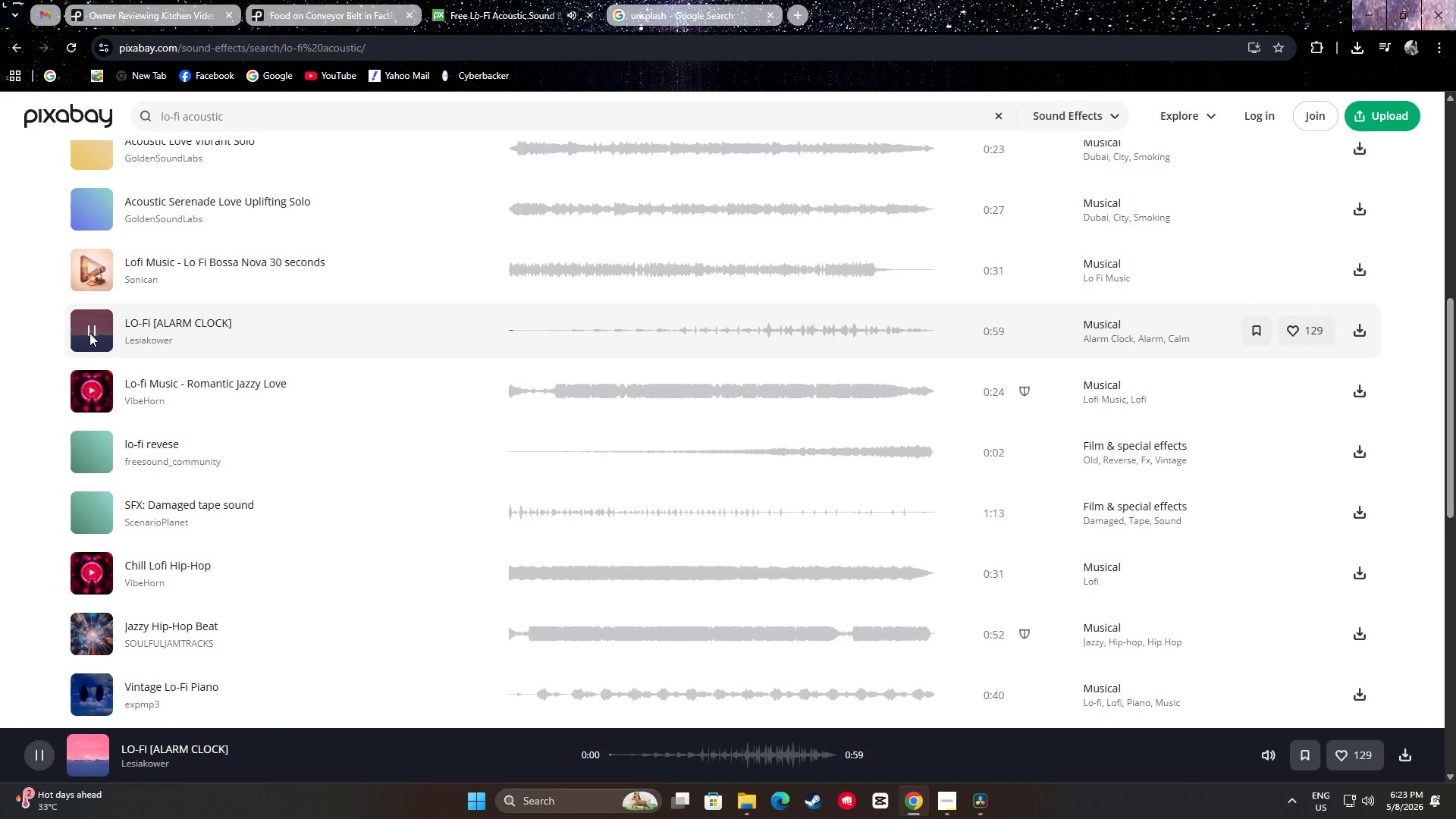 
left_click([89, 333])
 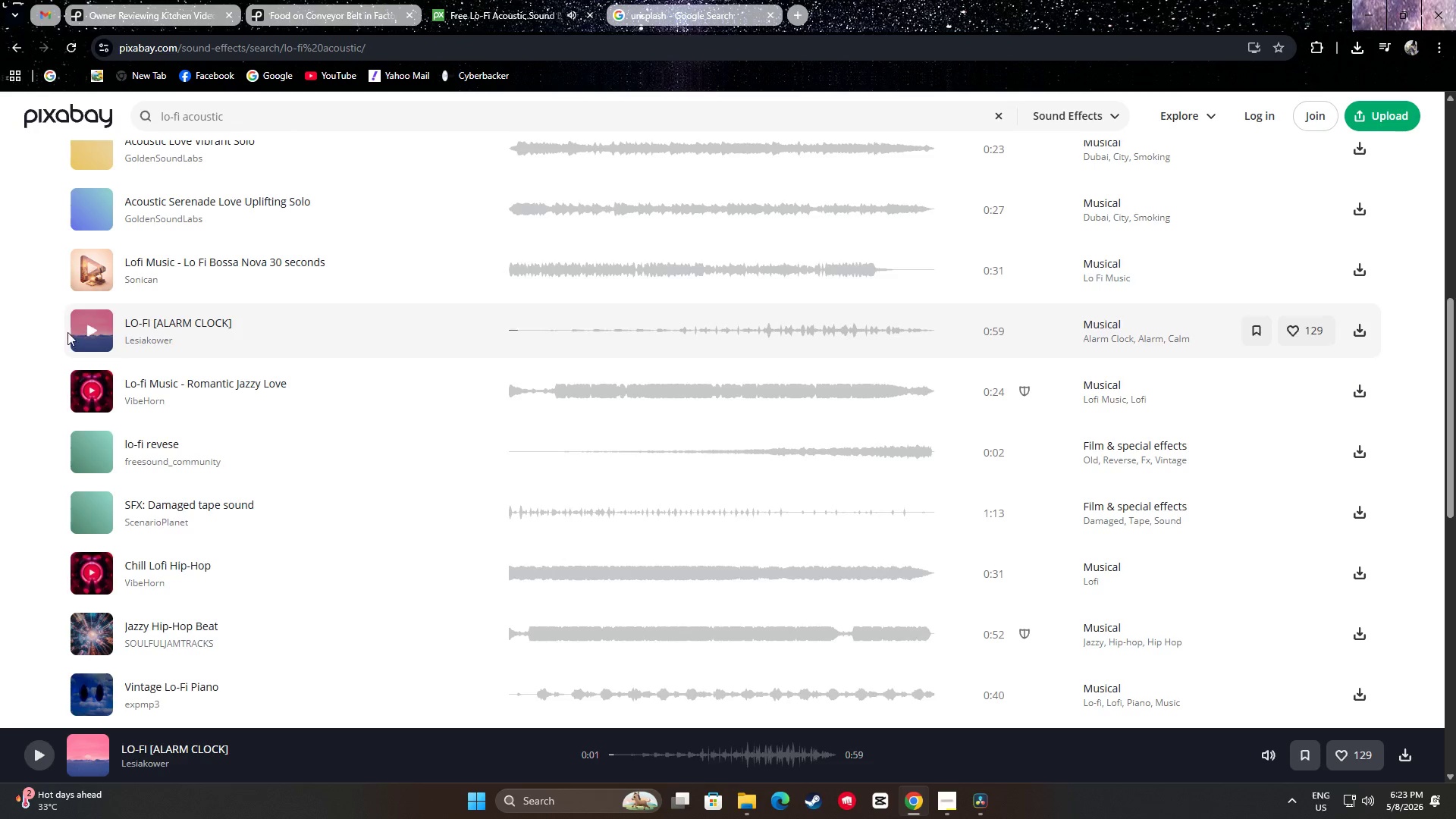 
scroll: coordinate [3, 353], scroll_direction: down, amount: 3.0
 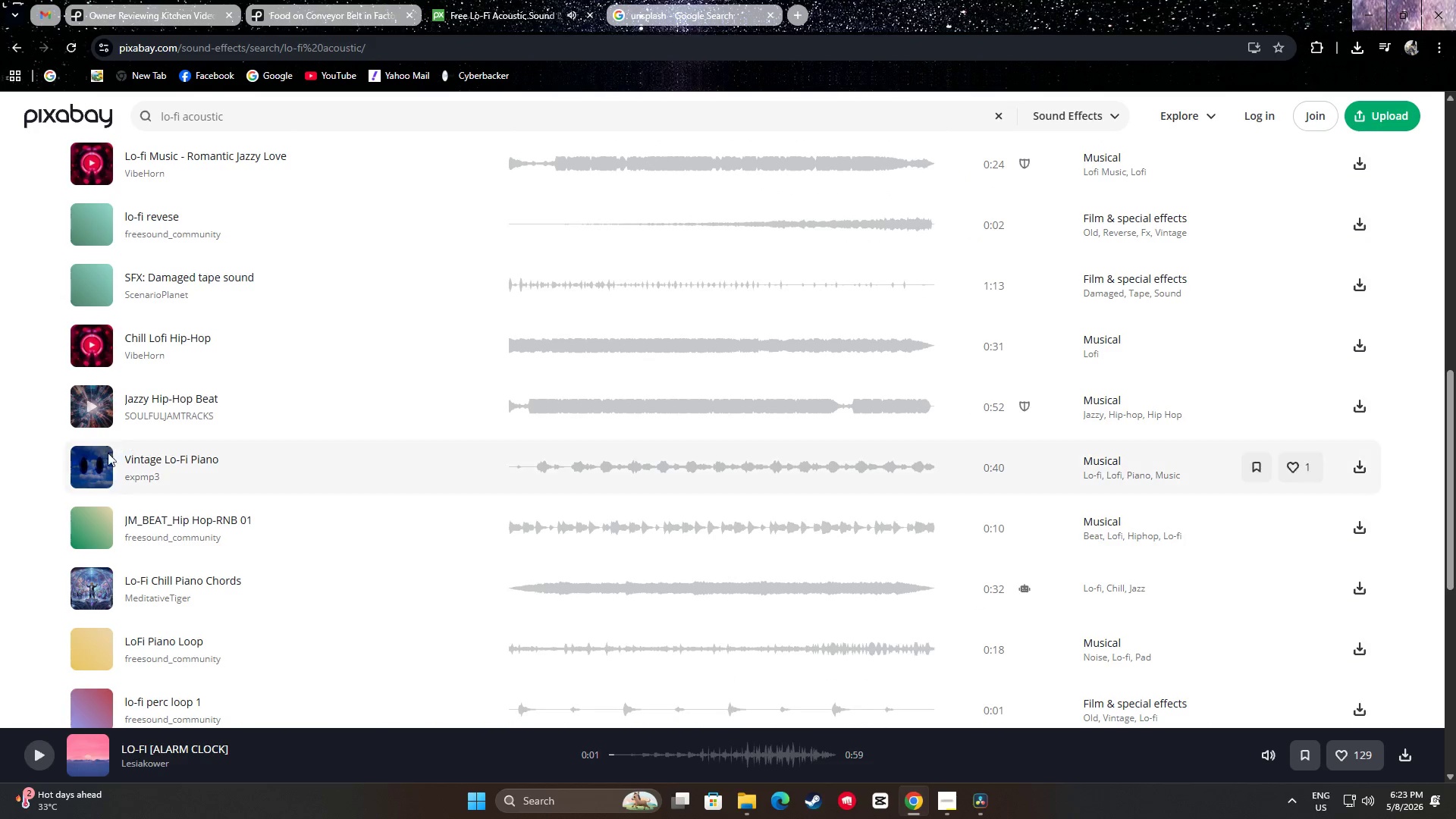 
left_click([88, 467])
 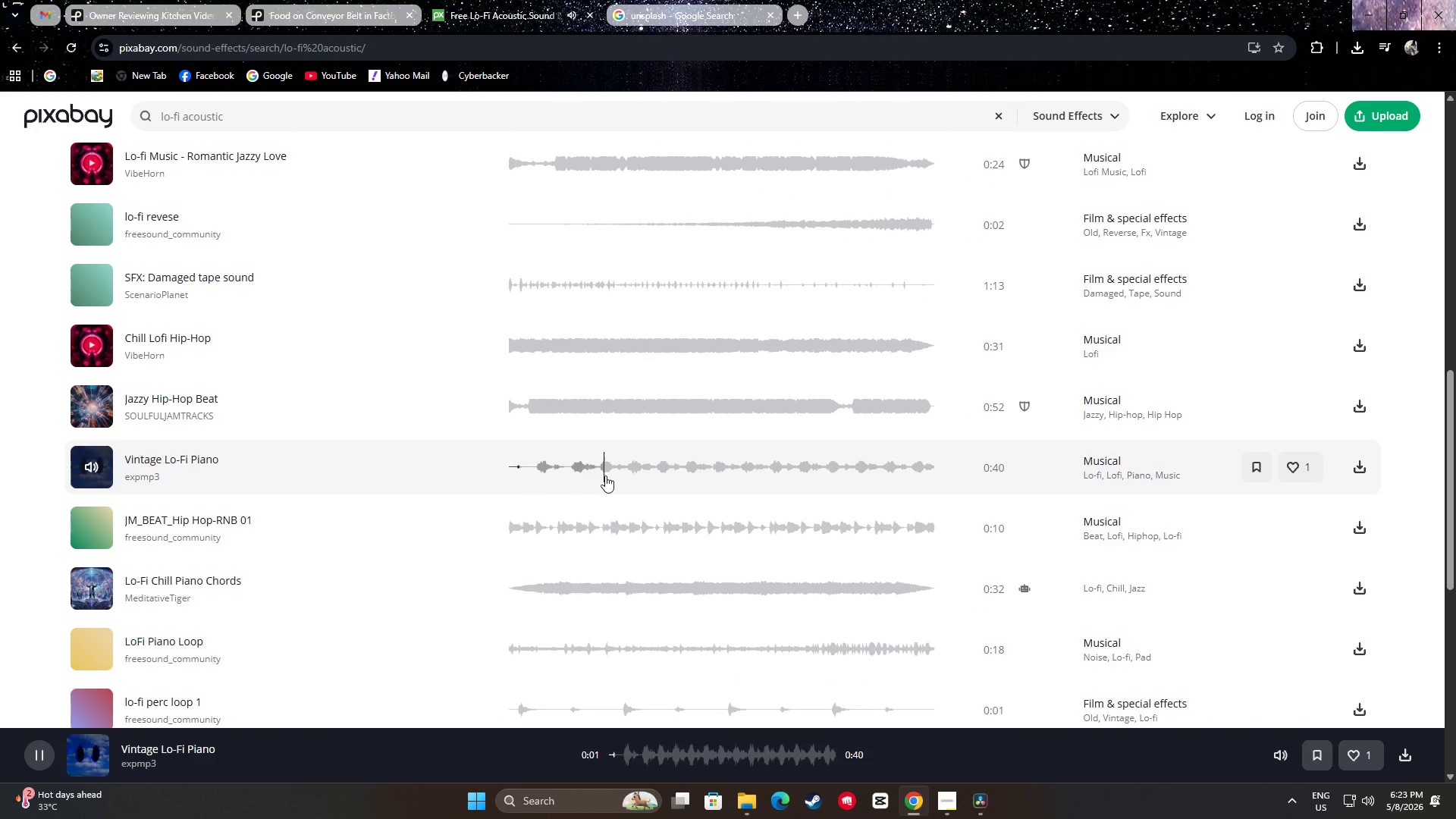 
left_click_drag(start_coordinate=[667, 473], to_coordinate=[677, 475])
 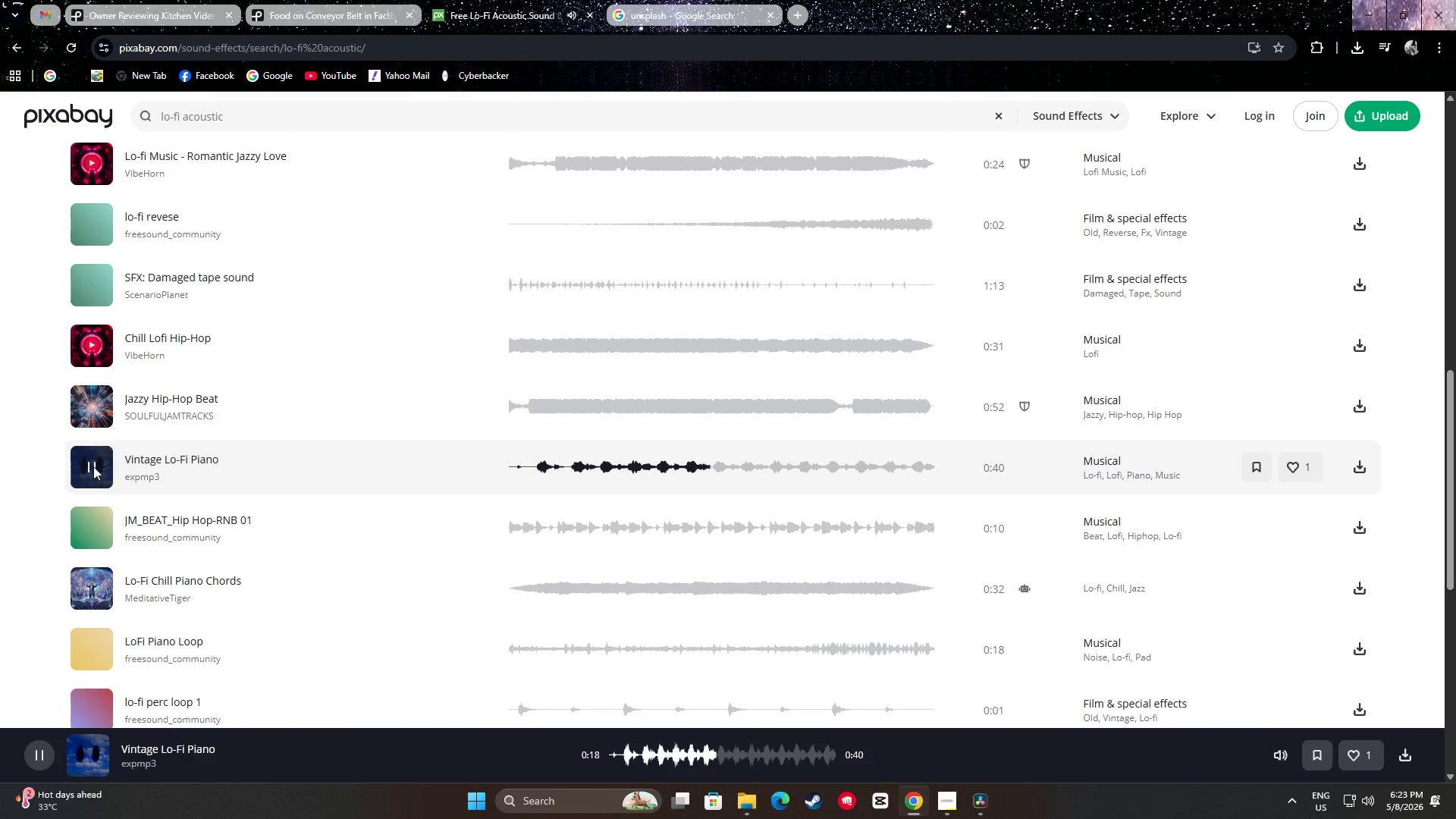 
scroll: coordinate [9, 466], scroll_direction: down, amount: 3.0
 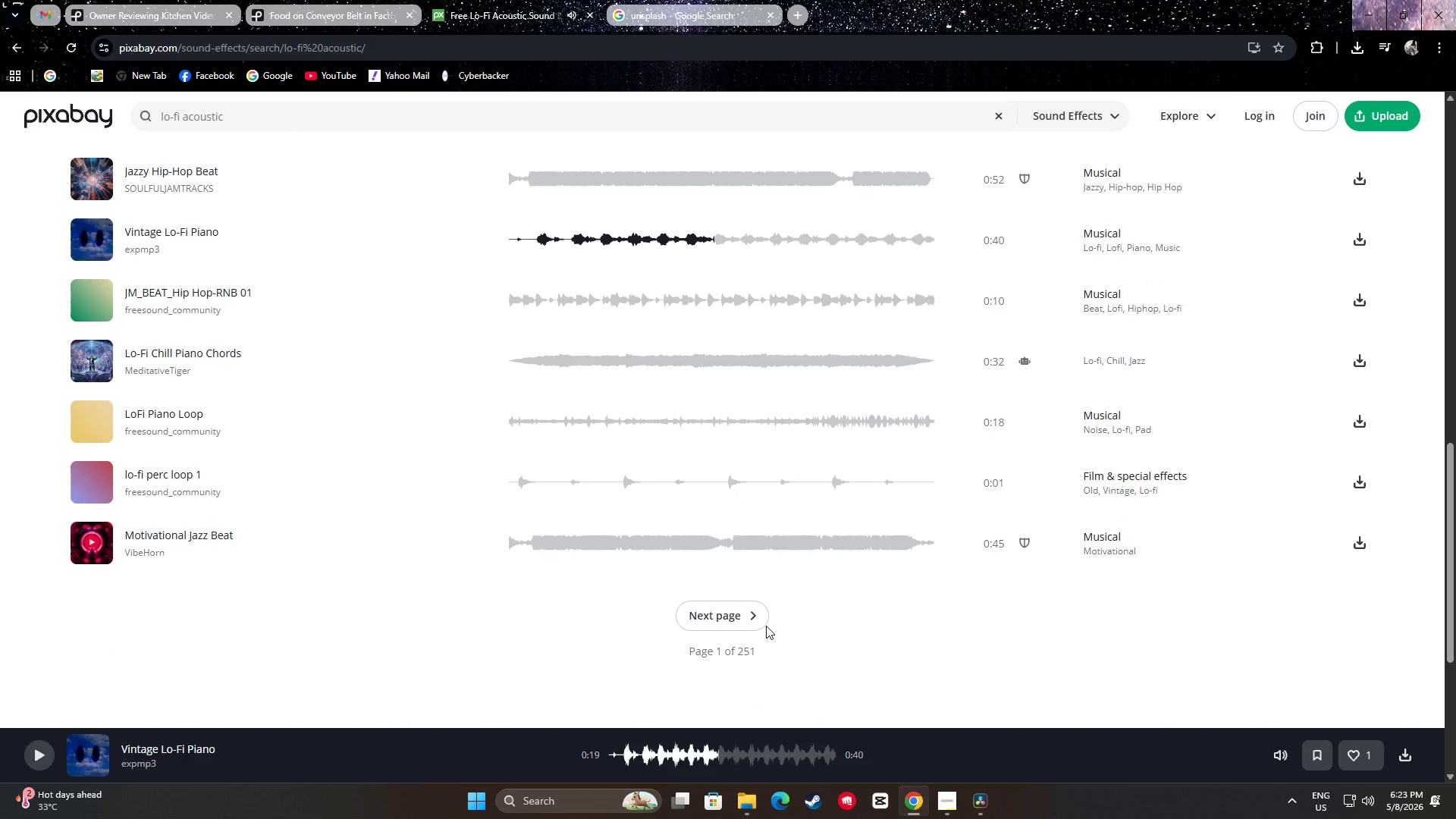 
left_click([711, 614])
 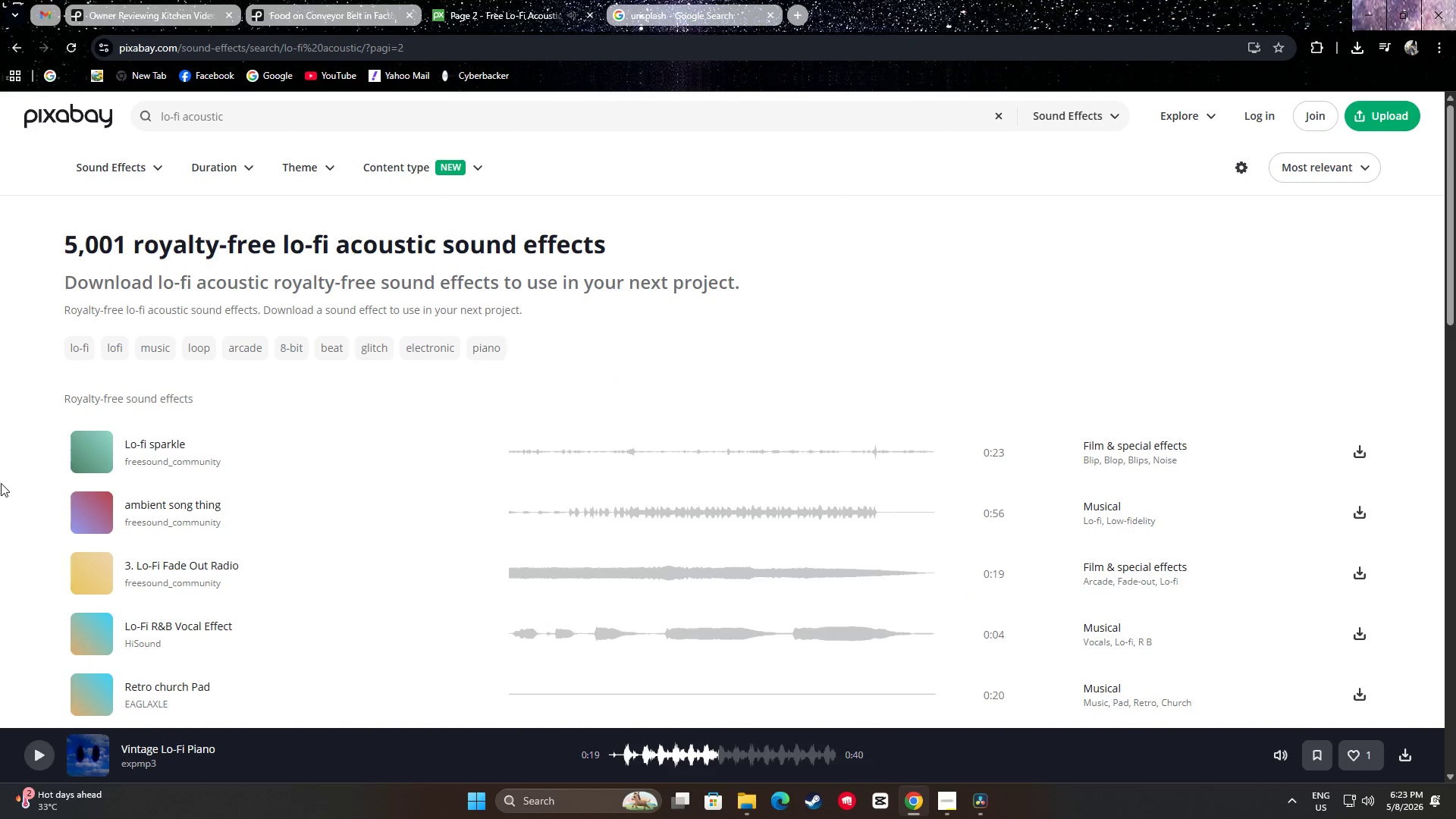 
scroll: coordinate [35, 449], scroll_direction: down, amount: 8.0
 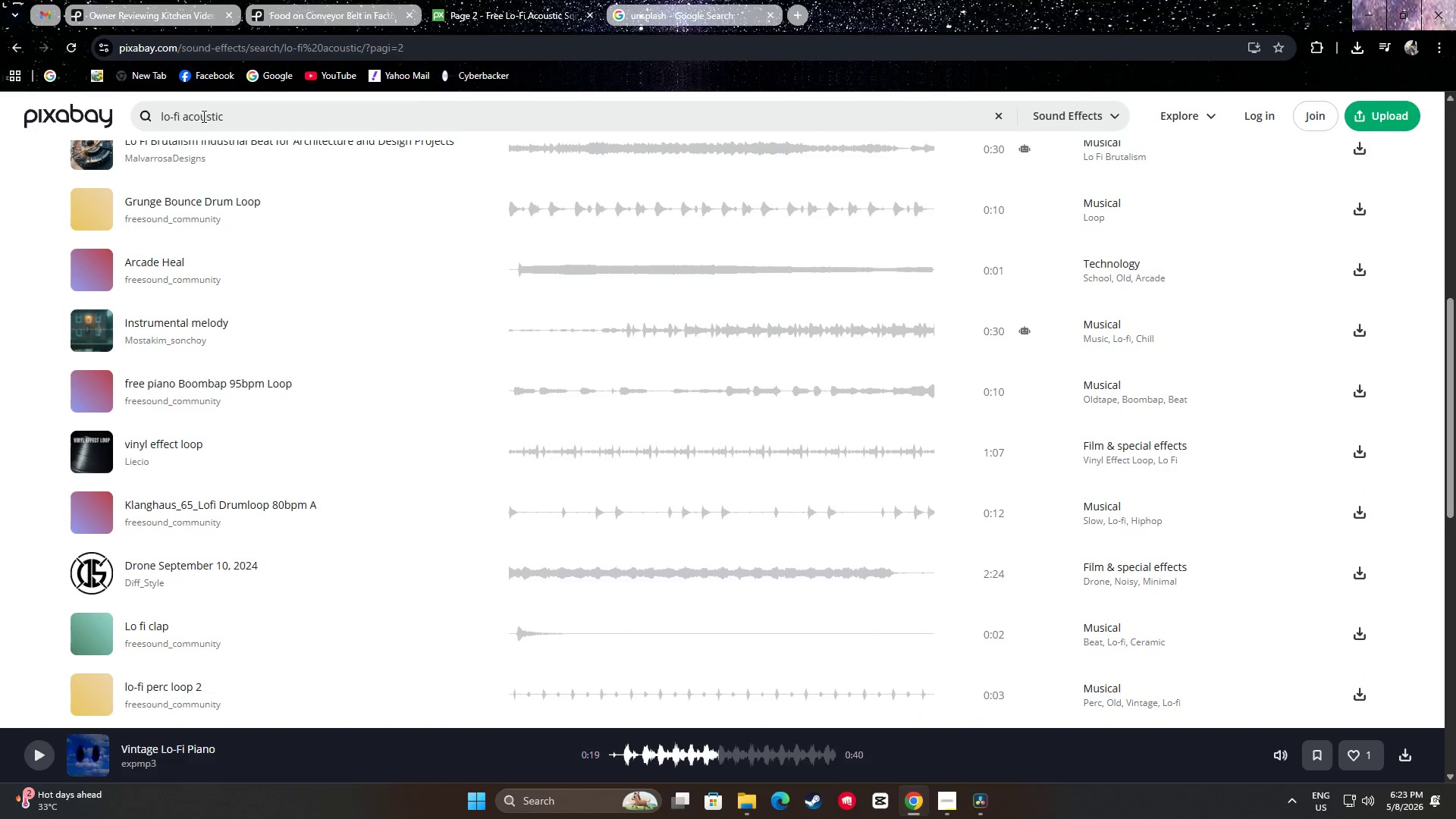 
left_click_drag(start_coordinate=[184, 119], to_coordinate=[136, 115])
 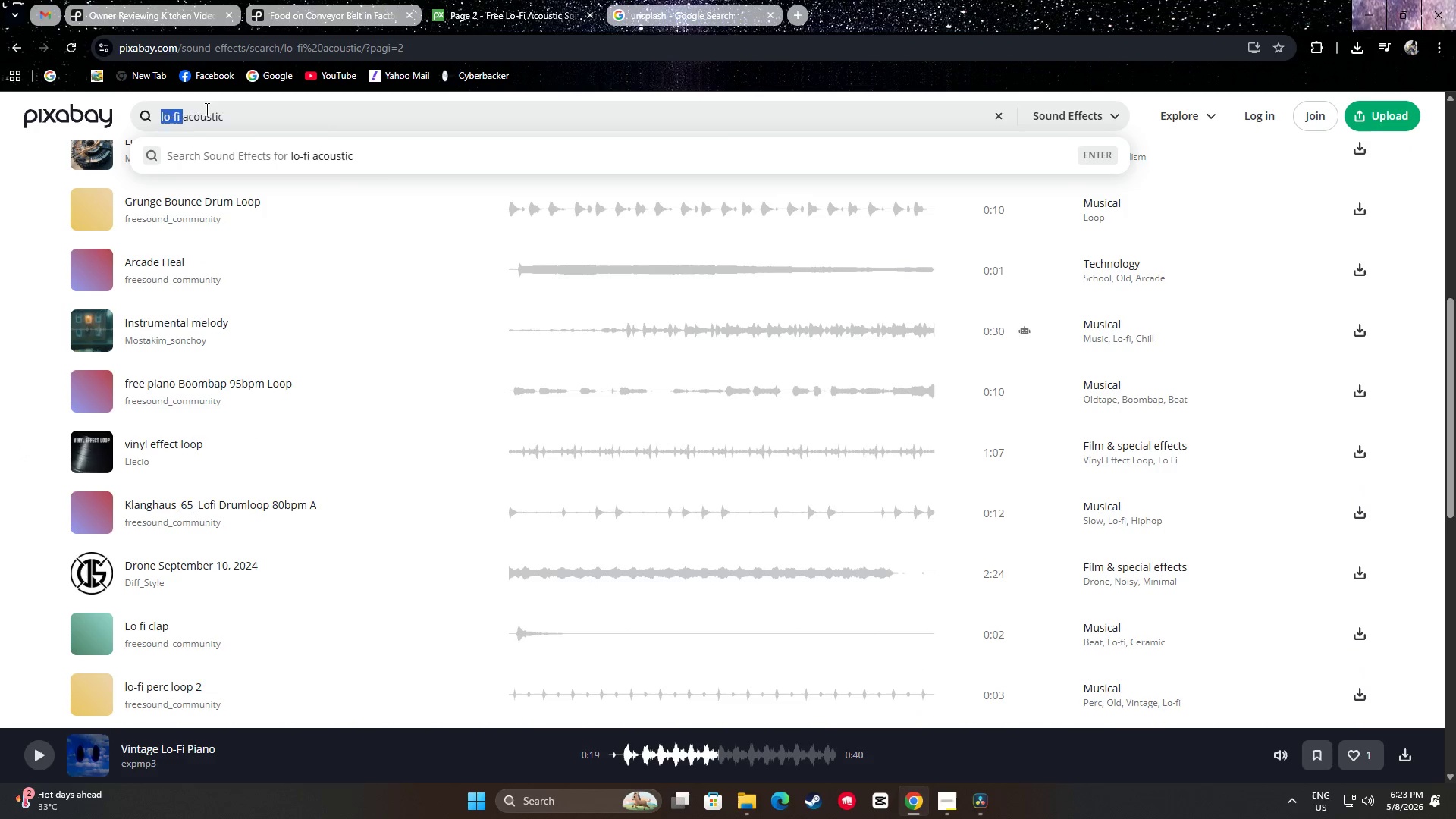 
key(Backspace)
 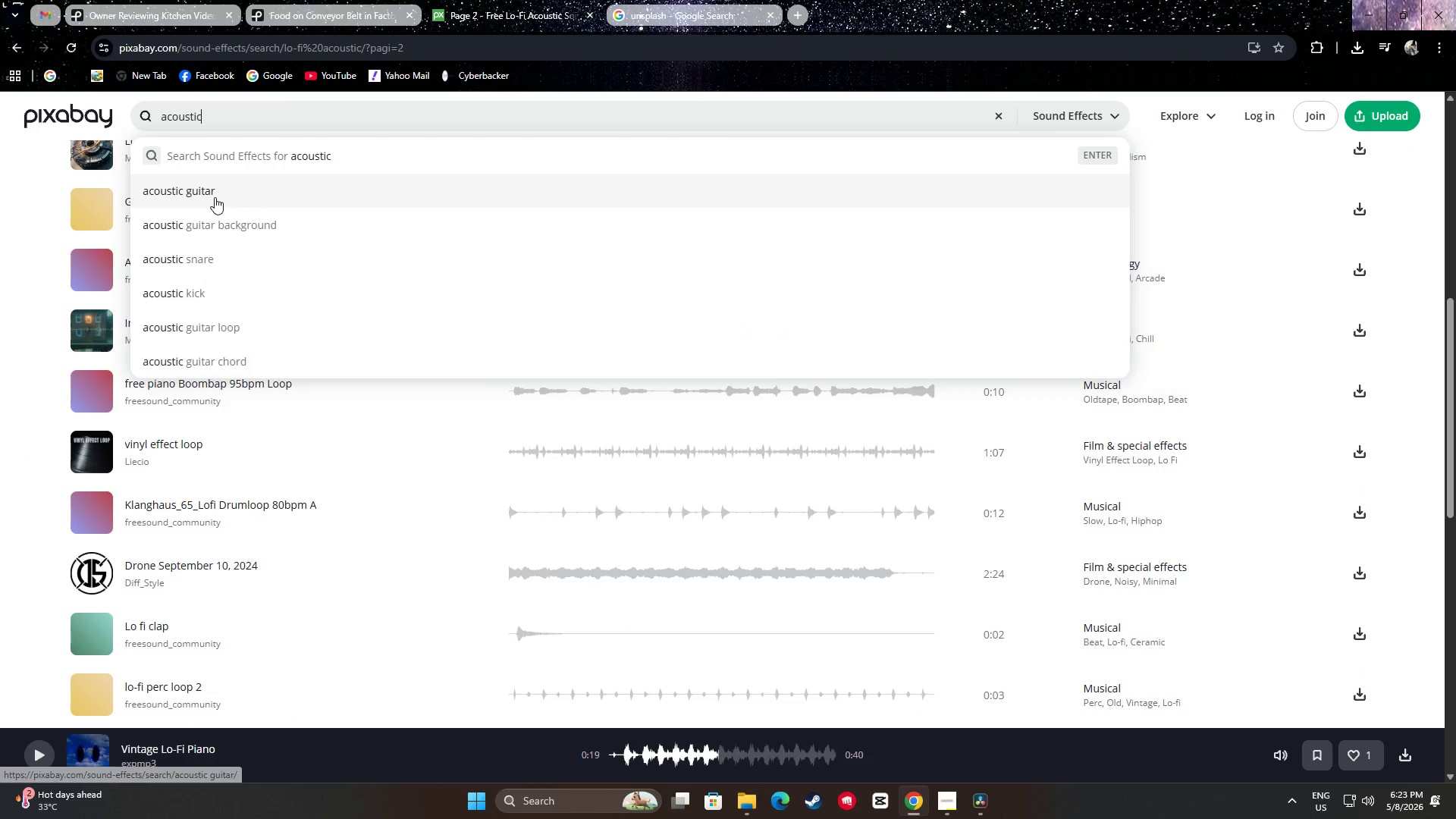 
left_click([215, 197])
 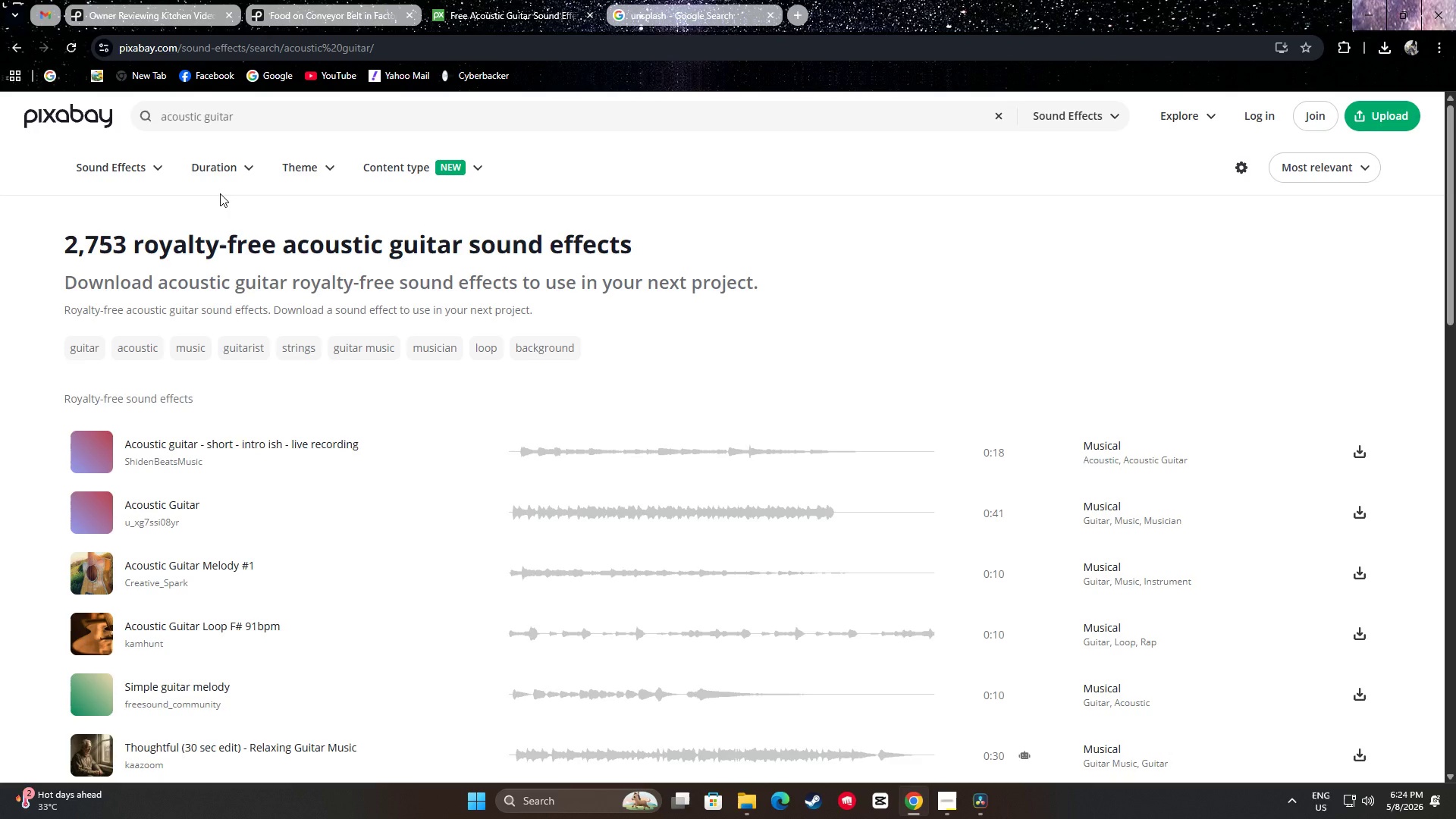 
wait(14.34)
 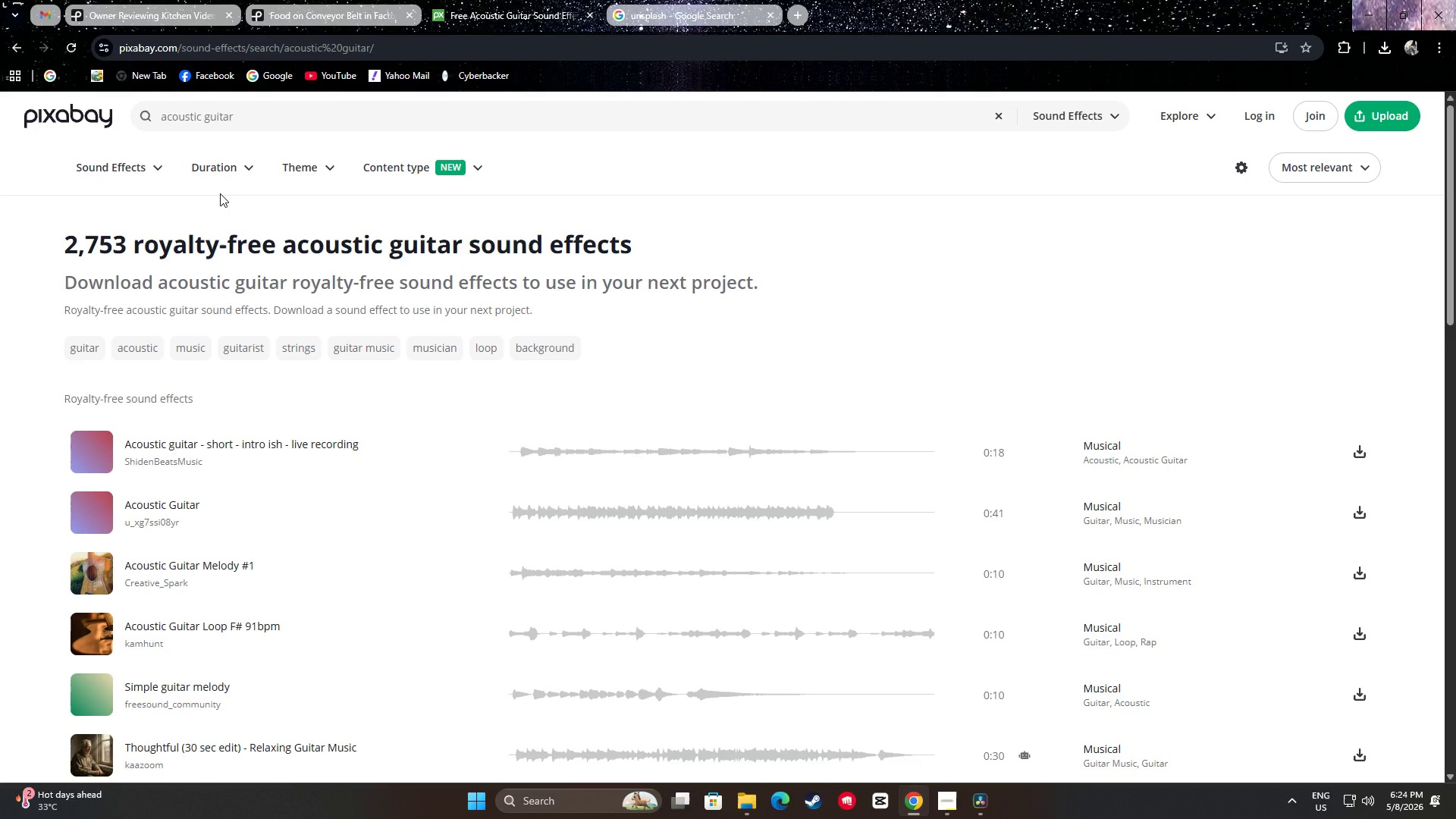 
left_click([92, 448])
 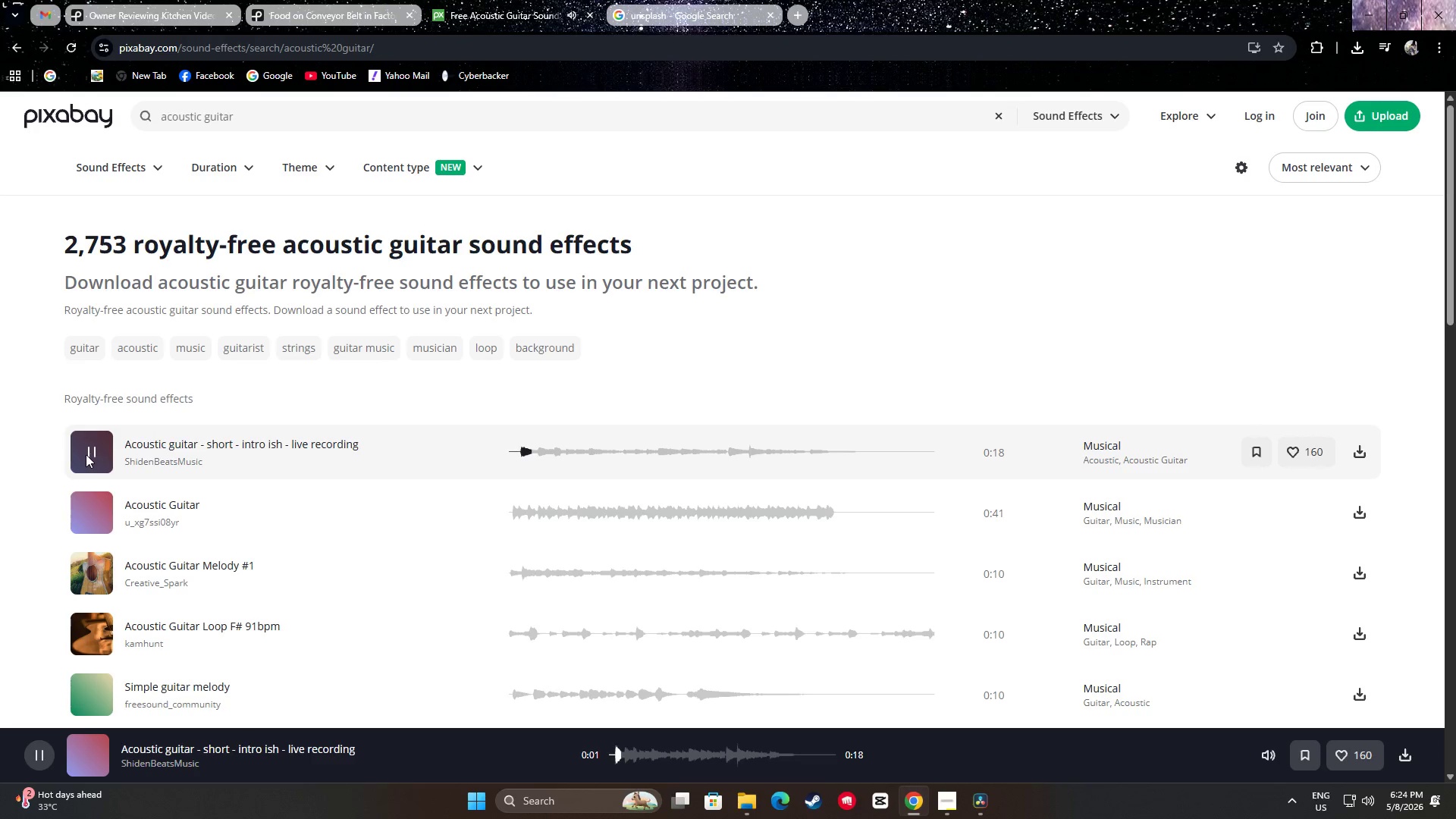 
left_click([86, 448])
 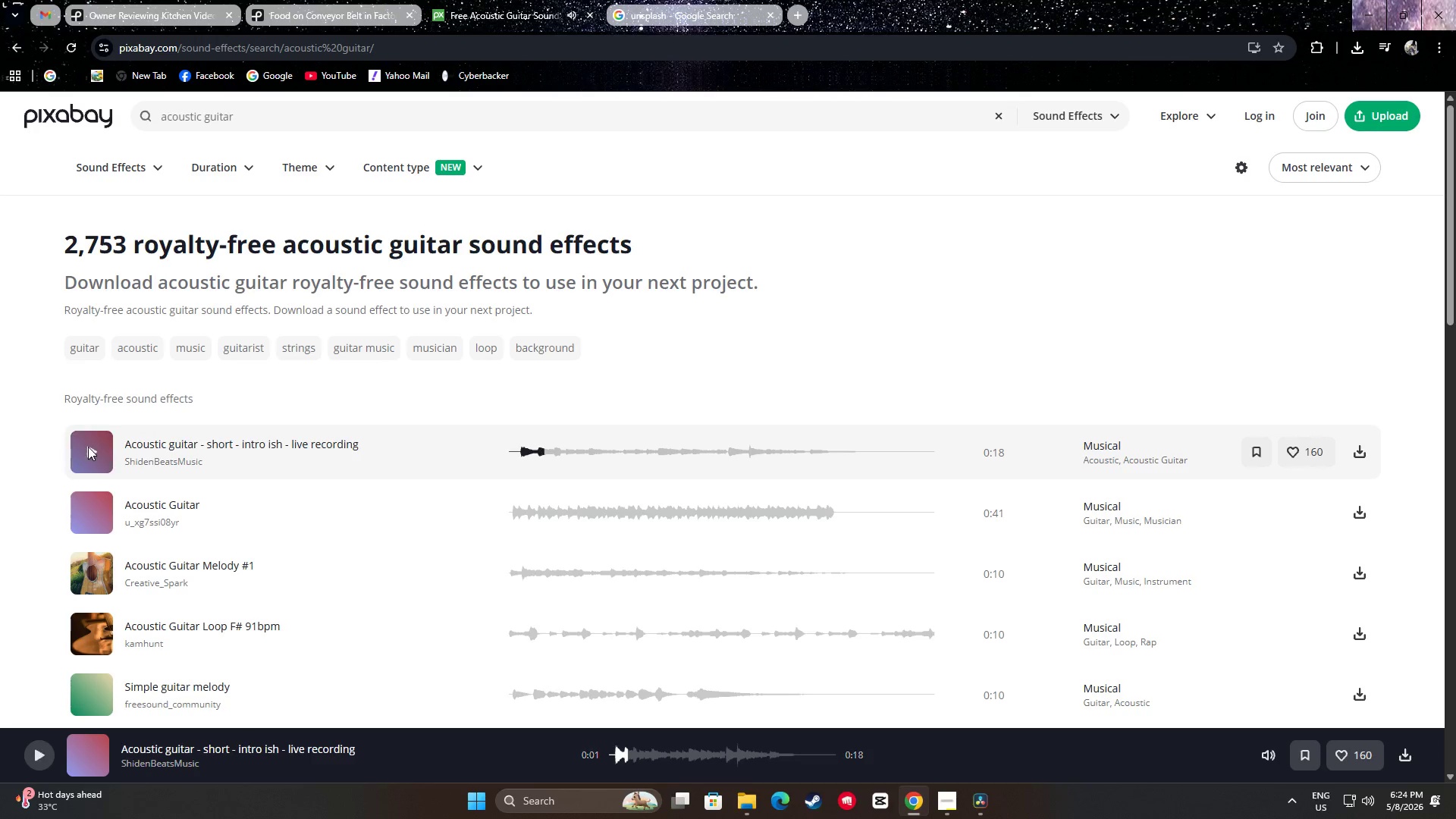 
left_click([95, 437])
 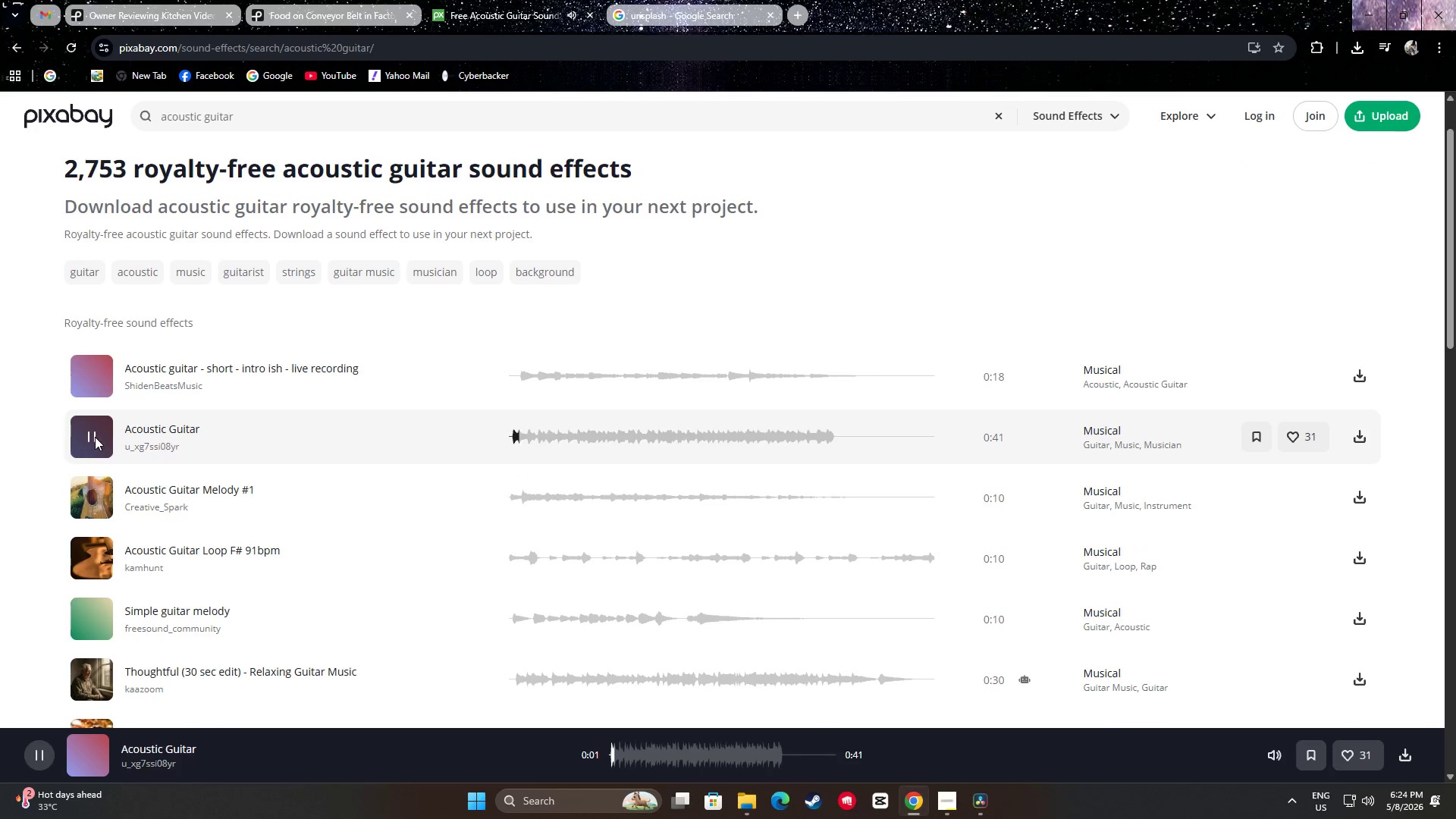 
scroll: coordinate [93, 436], scroll_direction: down, amount: 2.0
 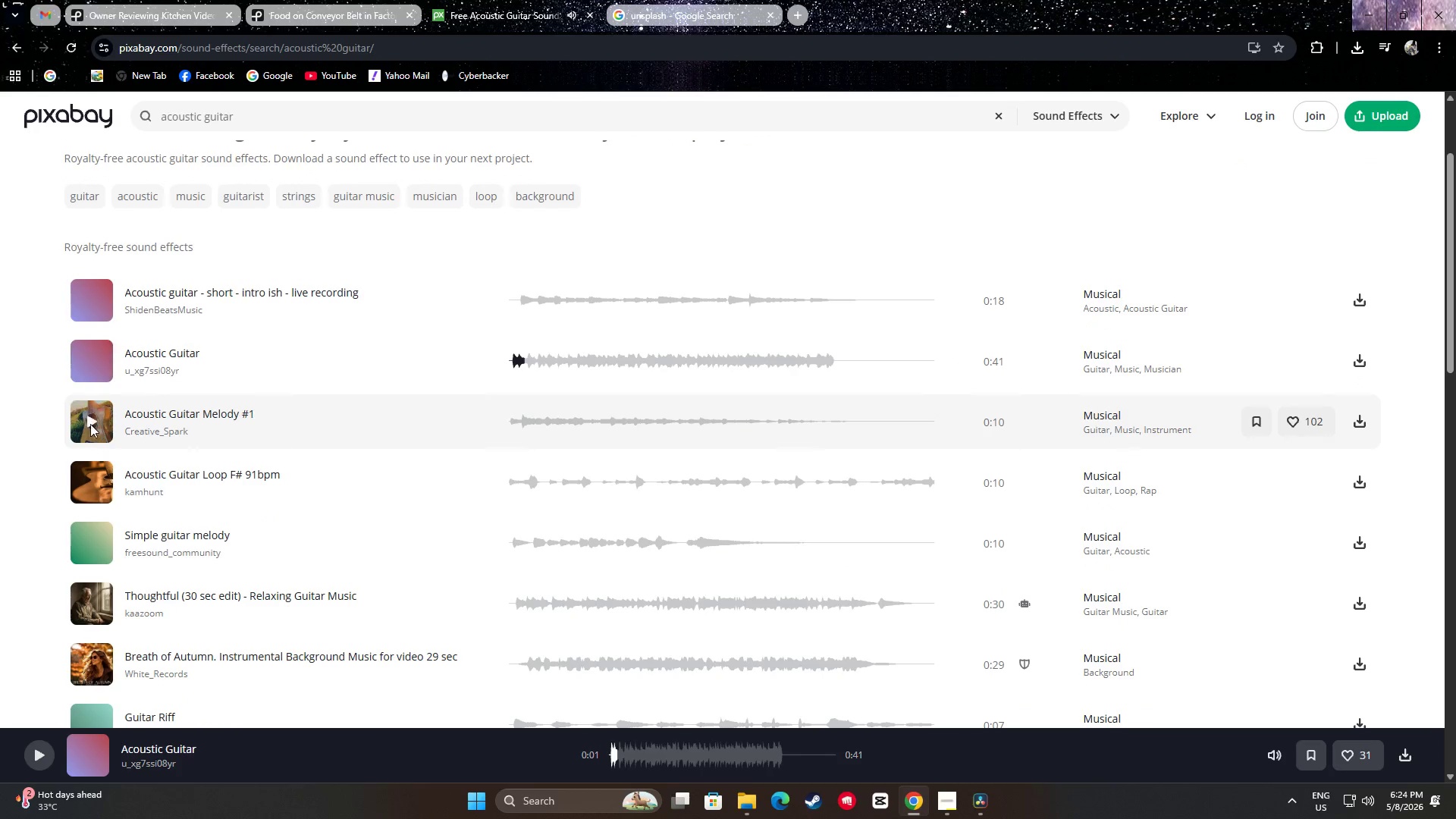 
left_click([89, 419])
 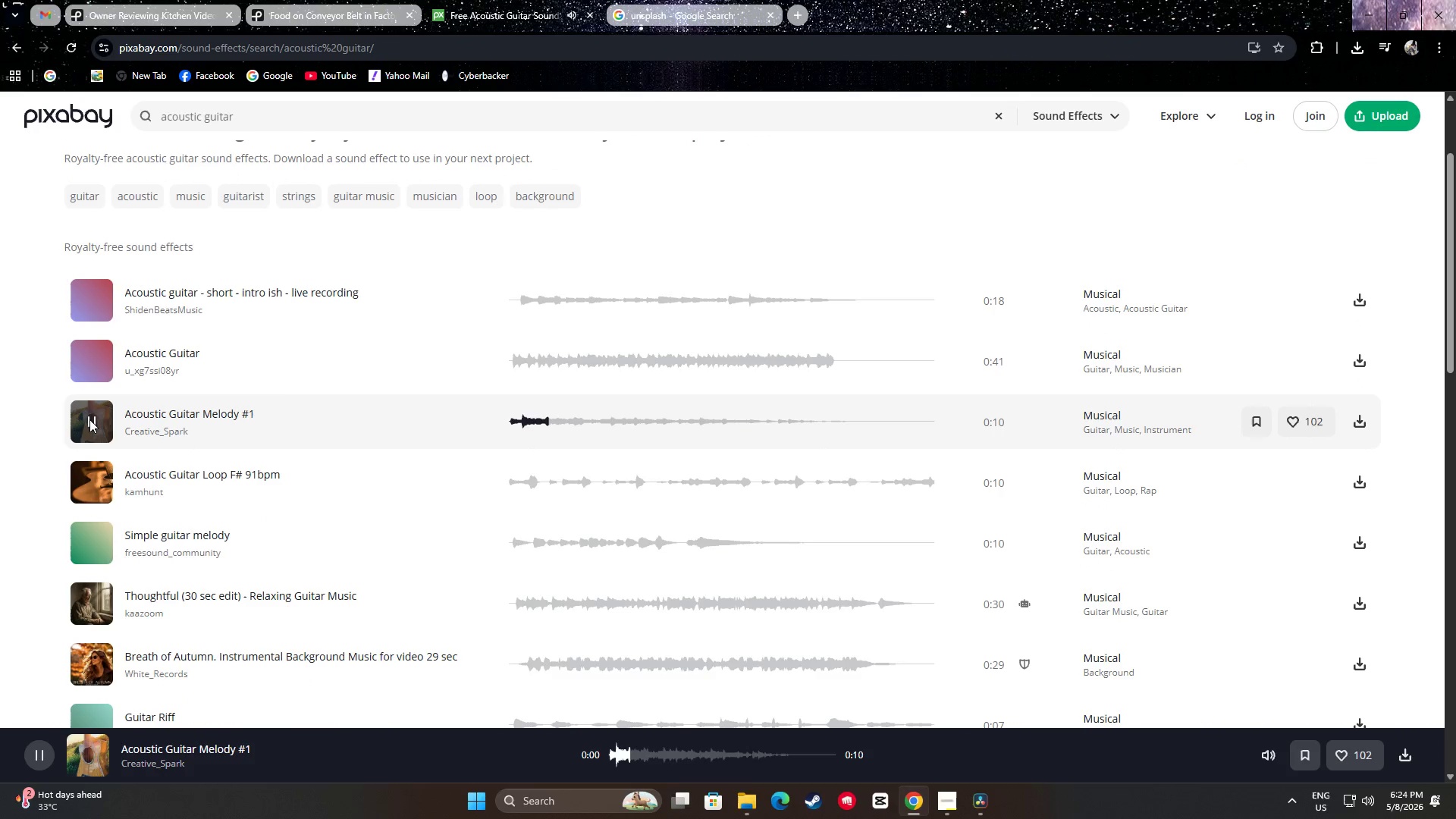 
left_click([89, 419])
 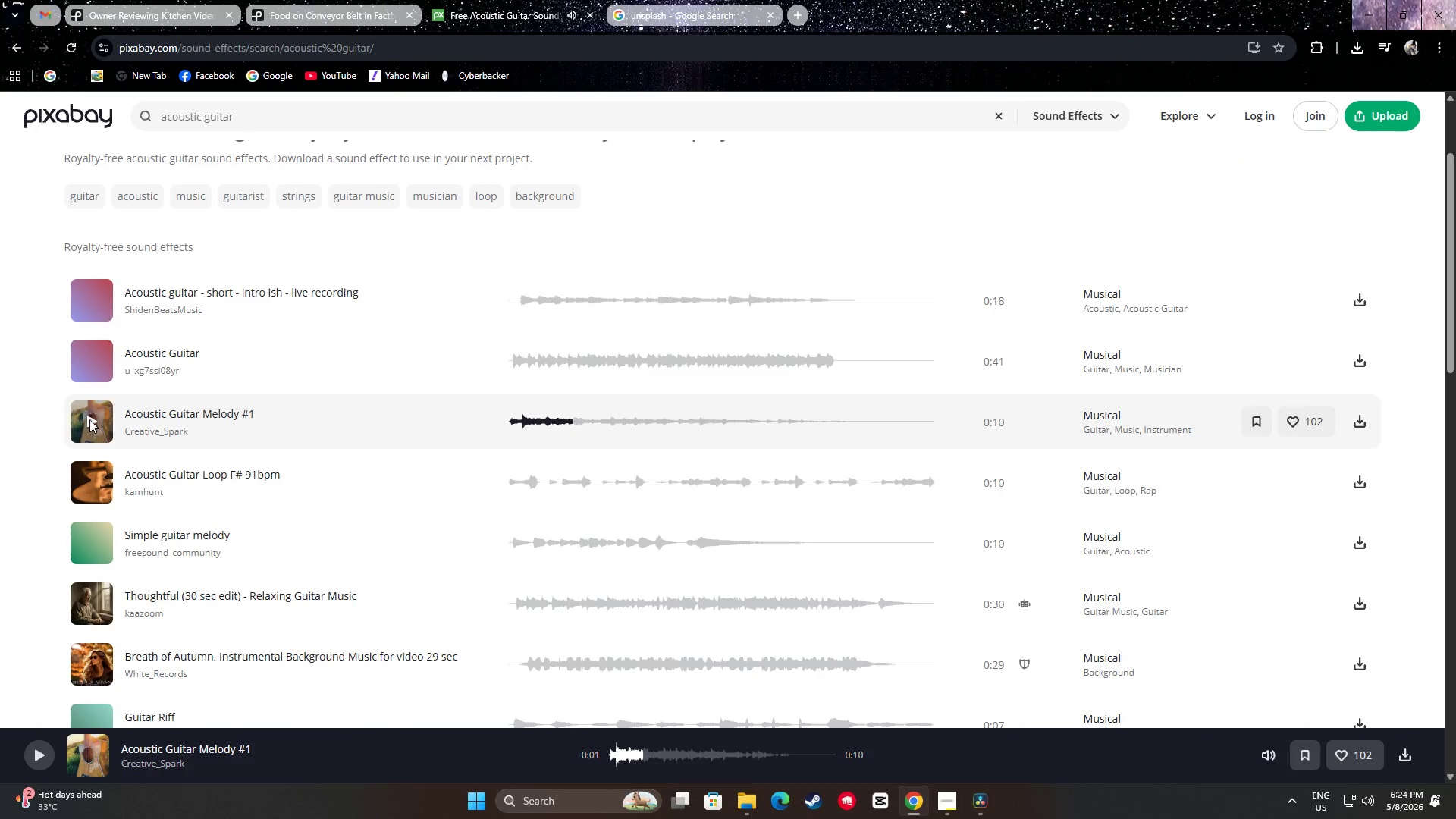 
scroll: coordinate [89, 419], scroll_direction: down, amount: 1.0
 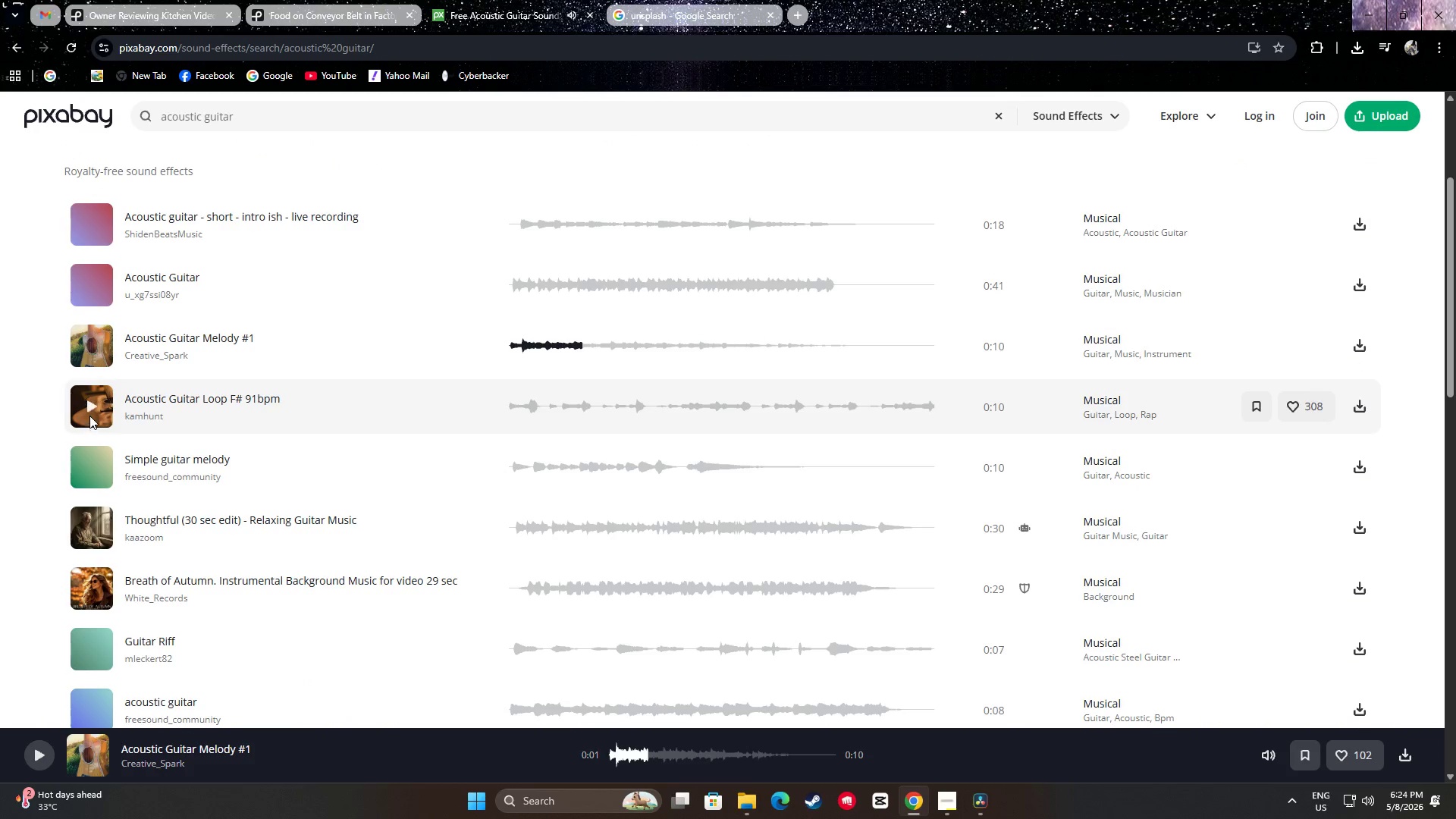 
left_click([93, 400])
 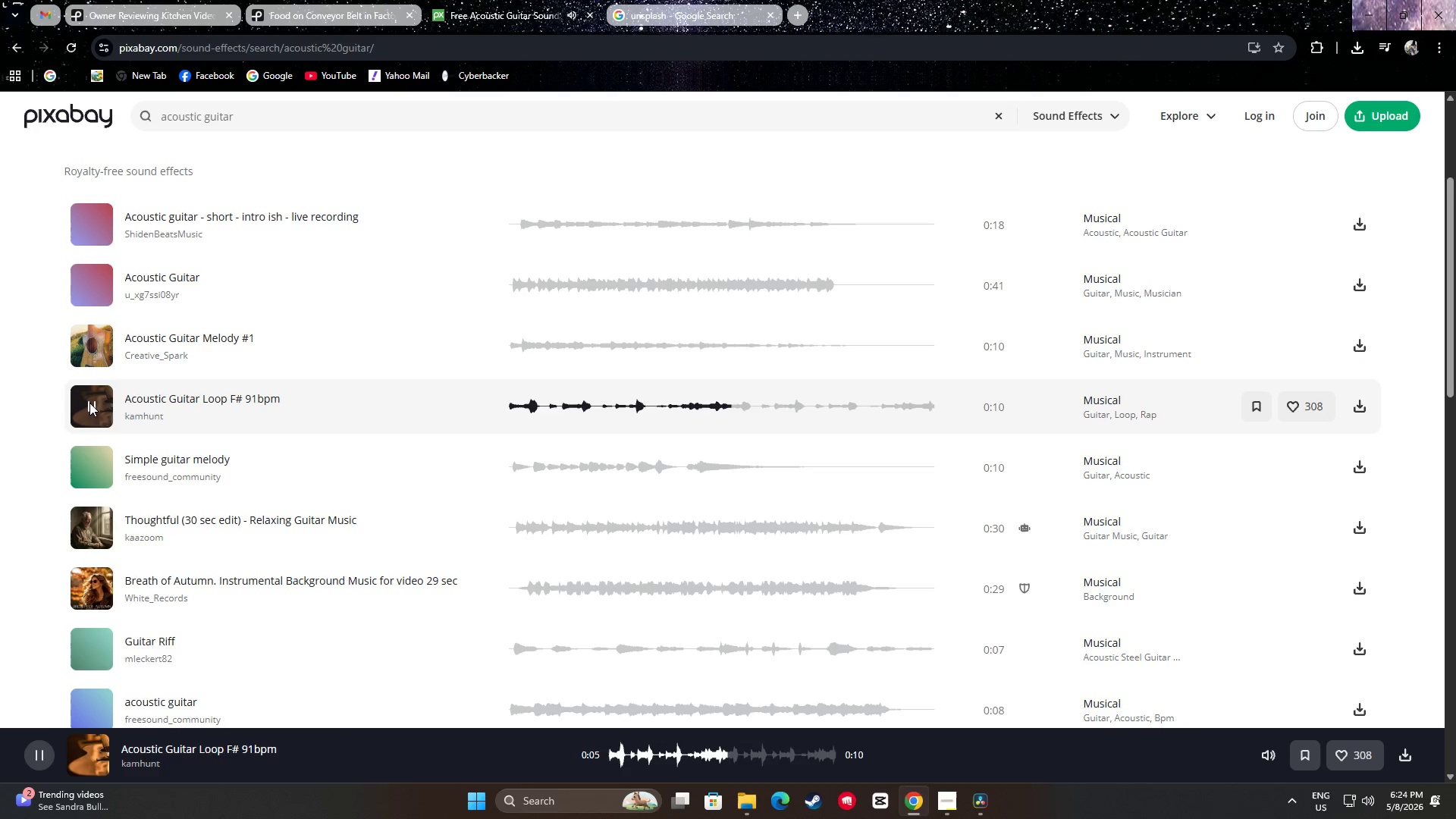 
wait(7.89)
 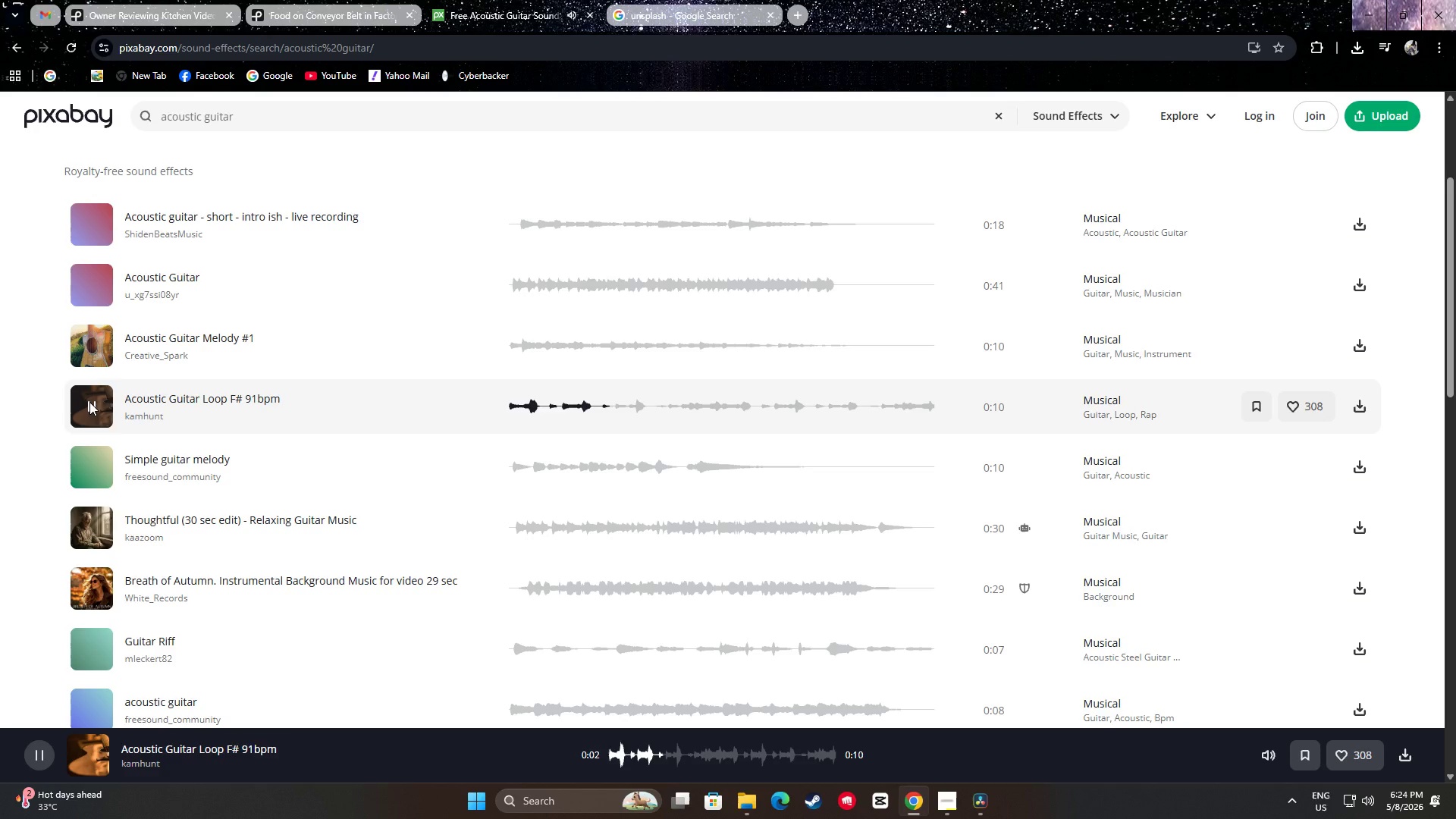 
left_click([89, 403])
 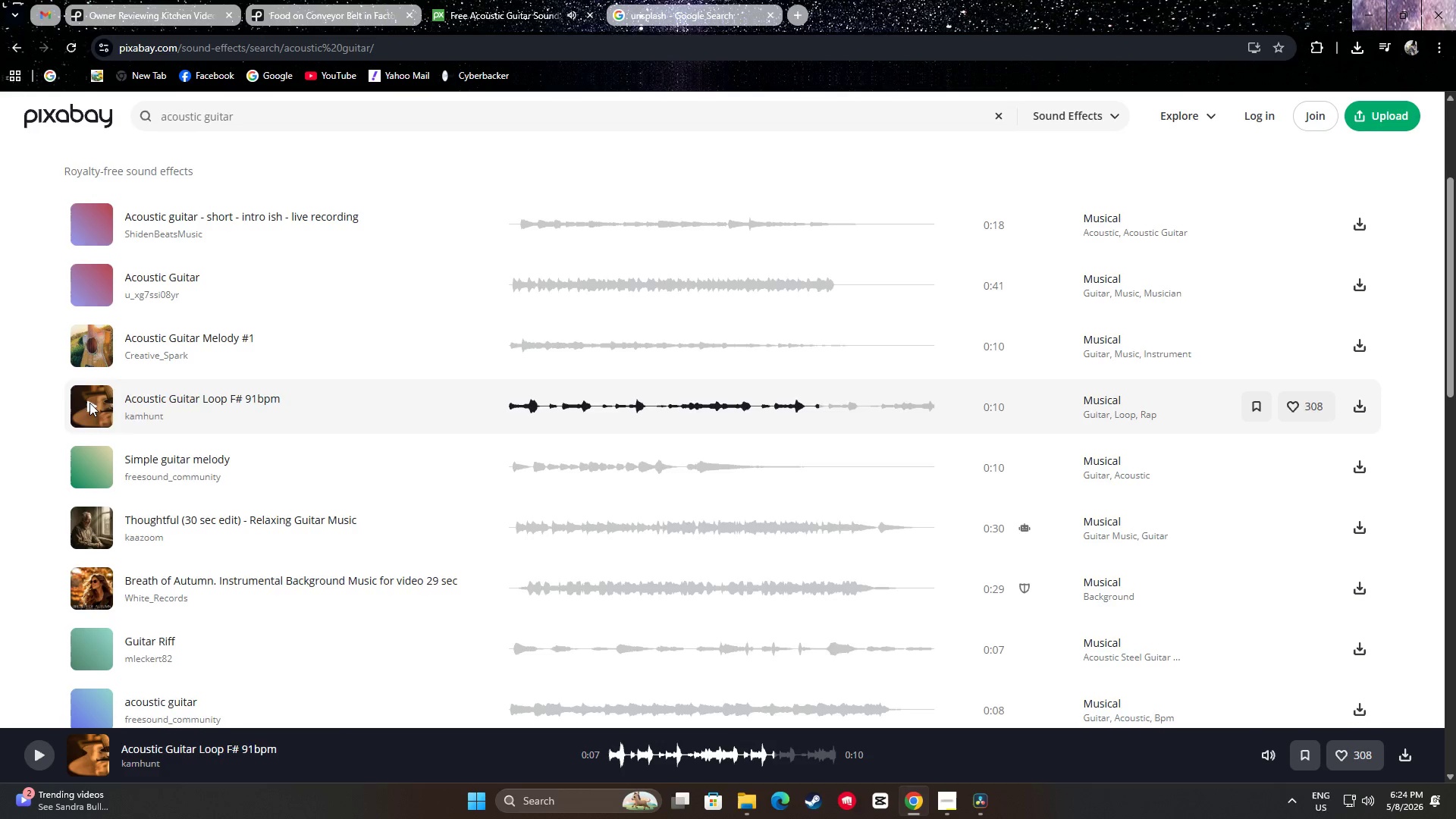 
scroll: coordinate [89, 403], scroll_direction: down, amount: 1.0
 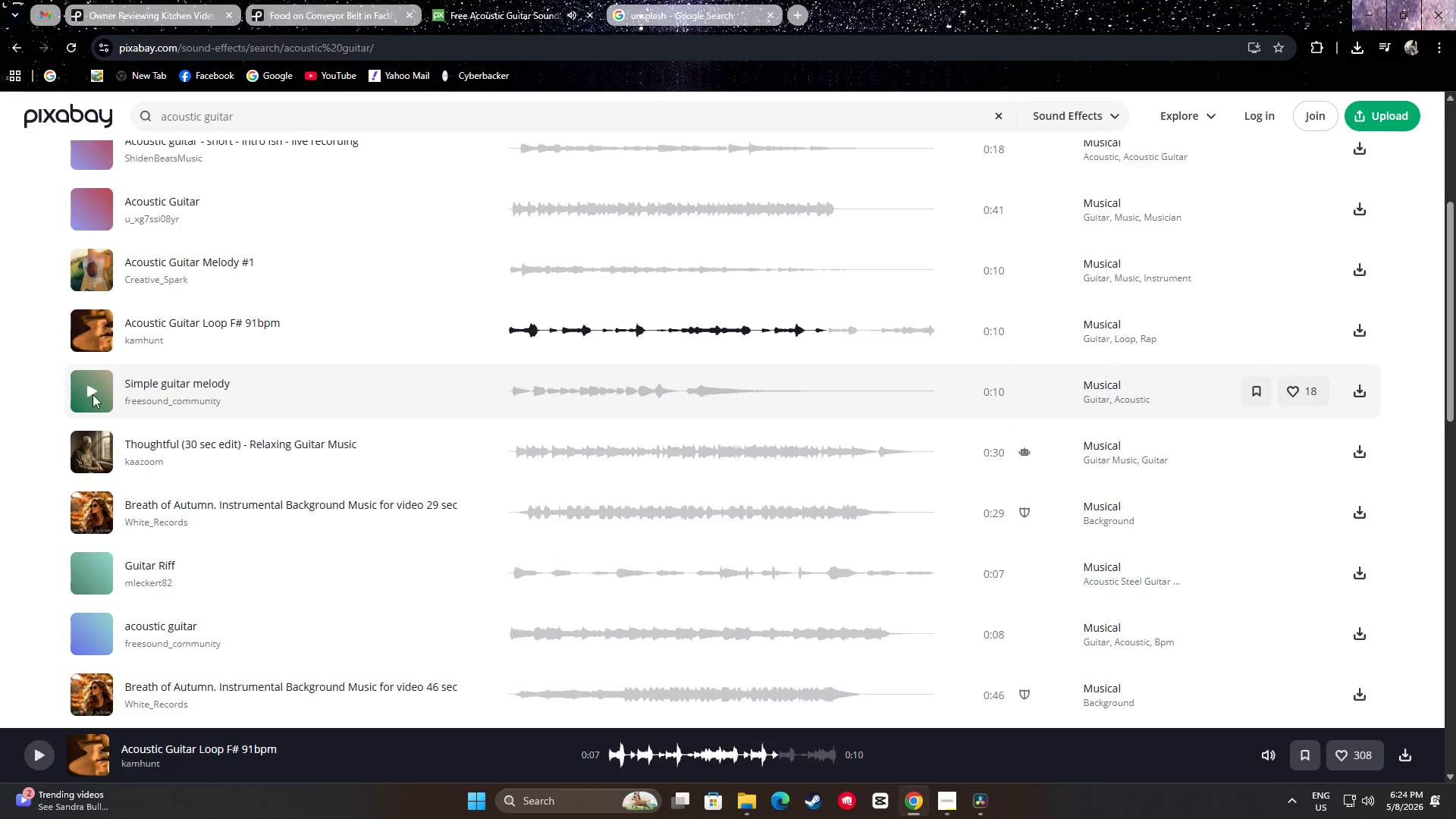 
left_click([93, 391])
 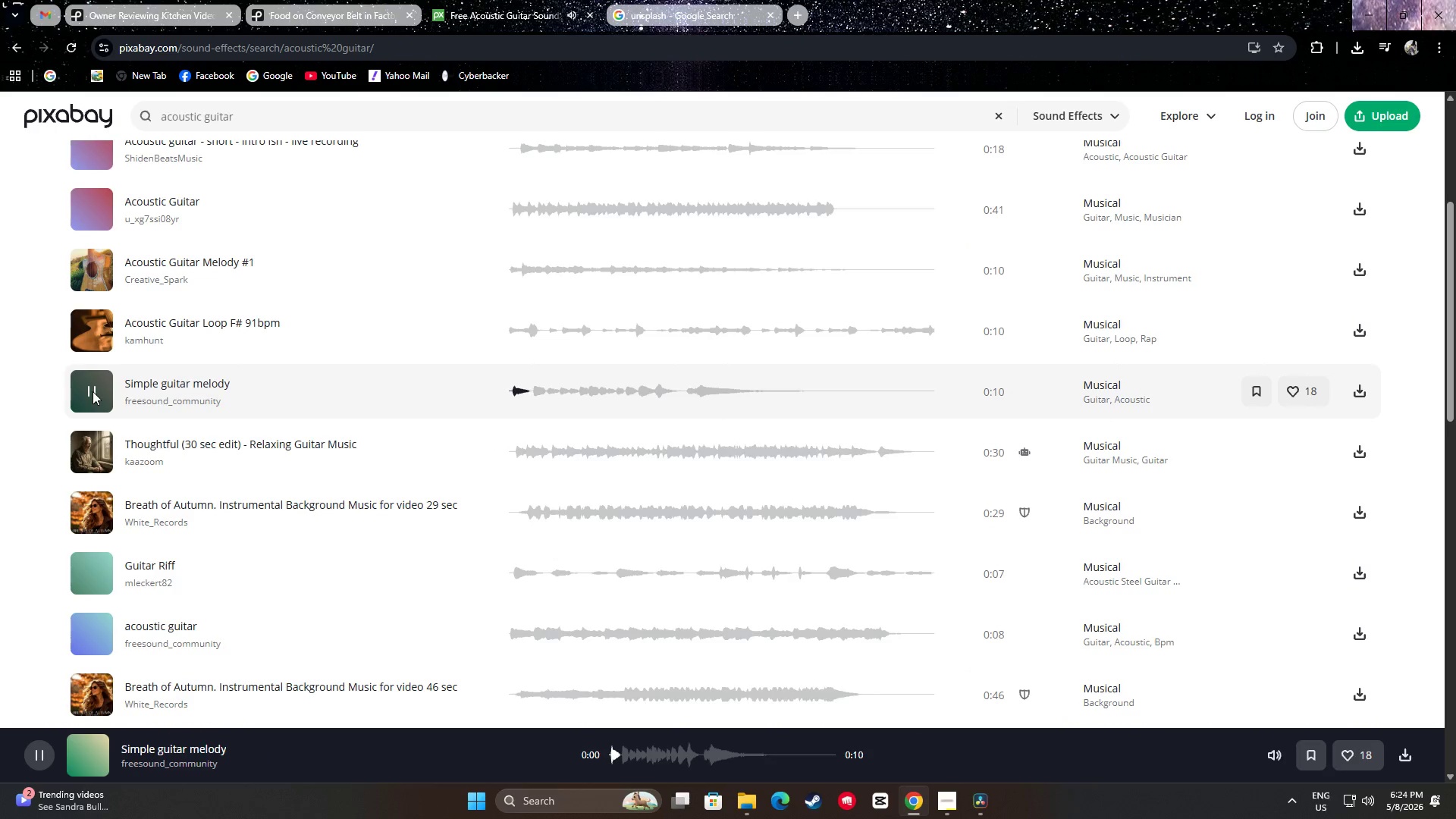 
left_click([93, 391])
 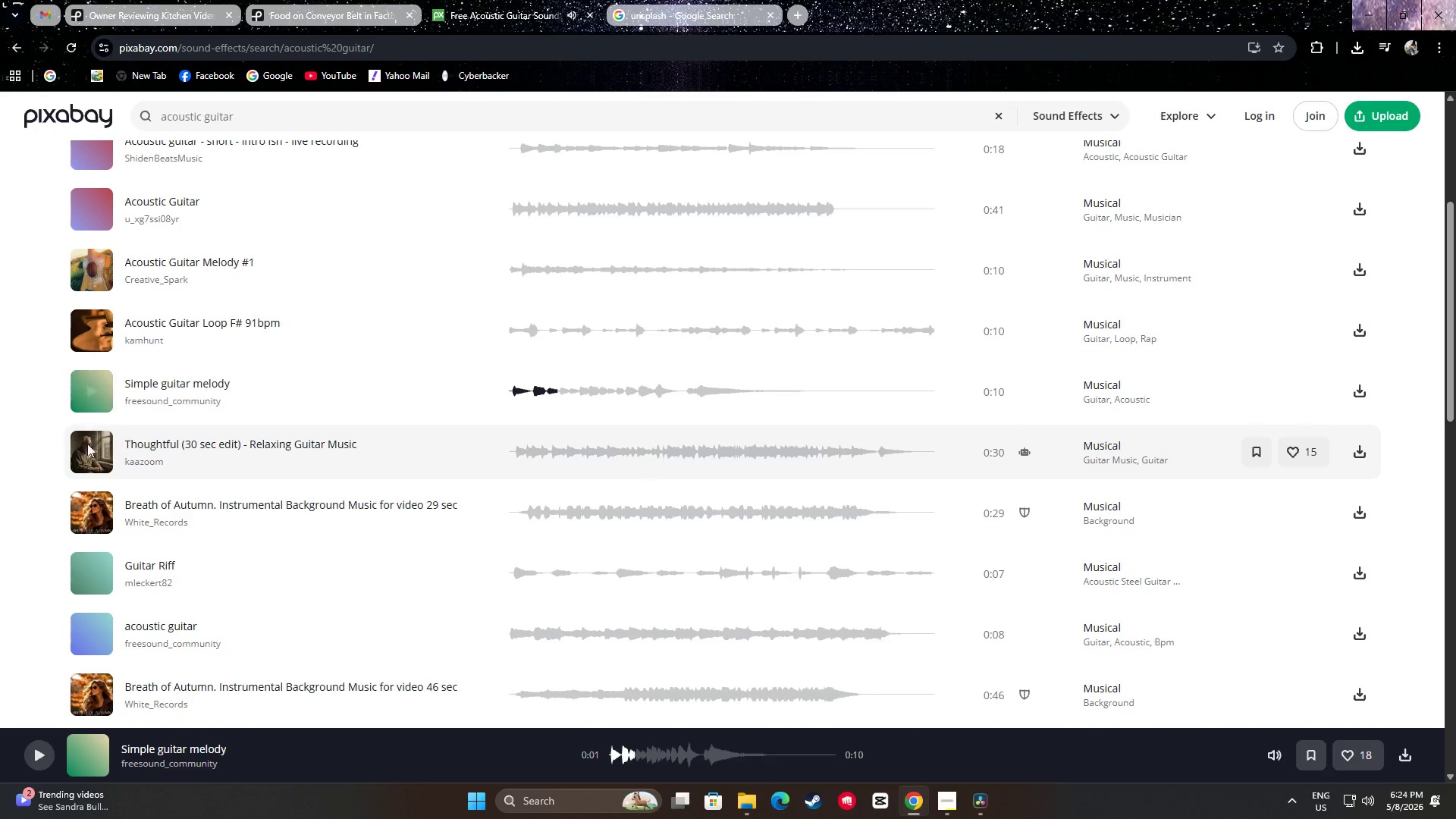 
left_click([87, 444])
 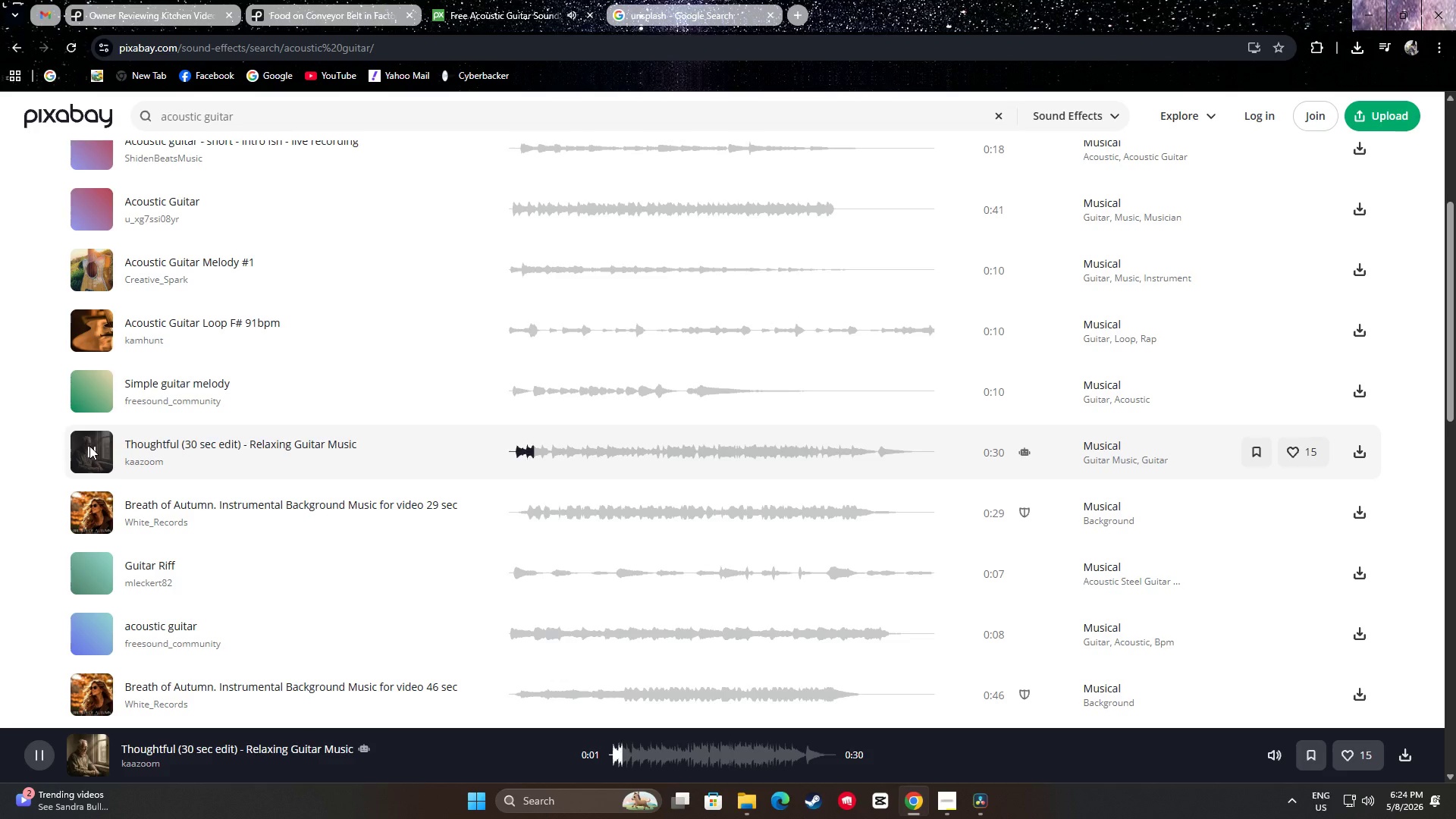 
left_click([89, 446])
 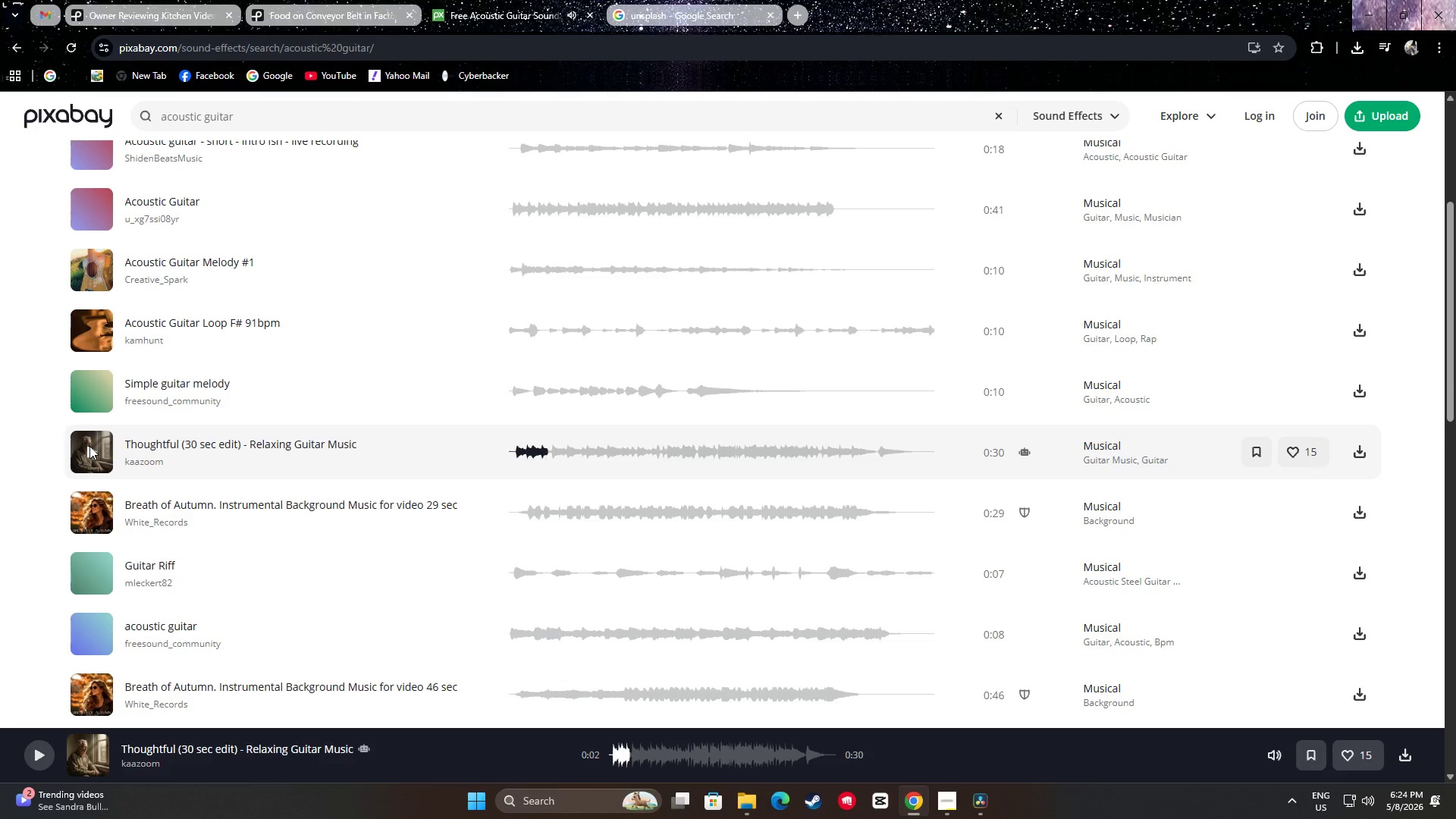 
scroll: coordinate [89, 446], scroll_direction: down, amount: 2.0
 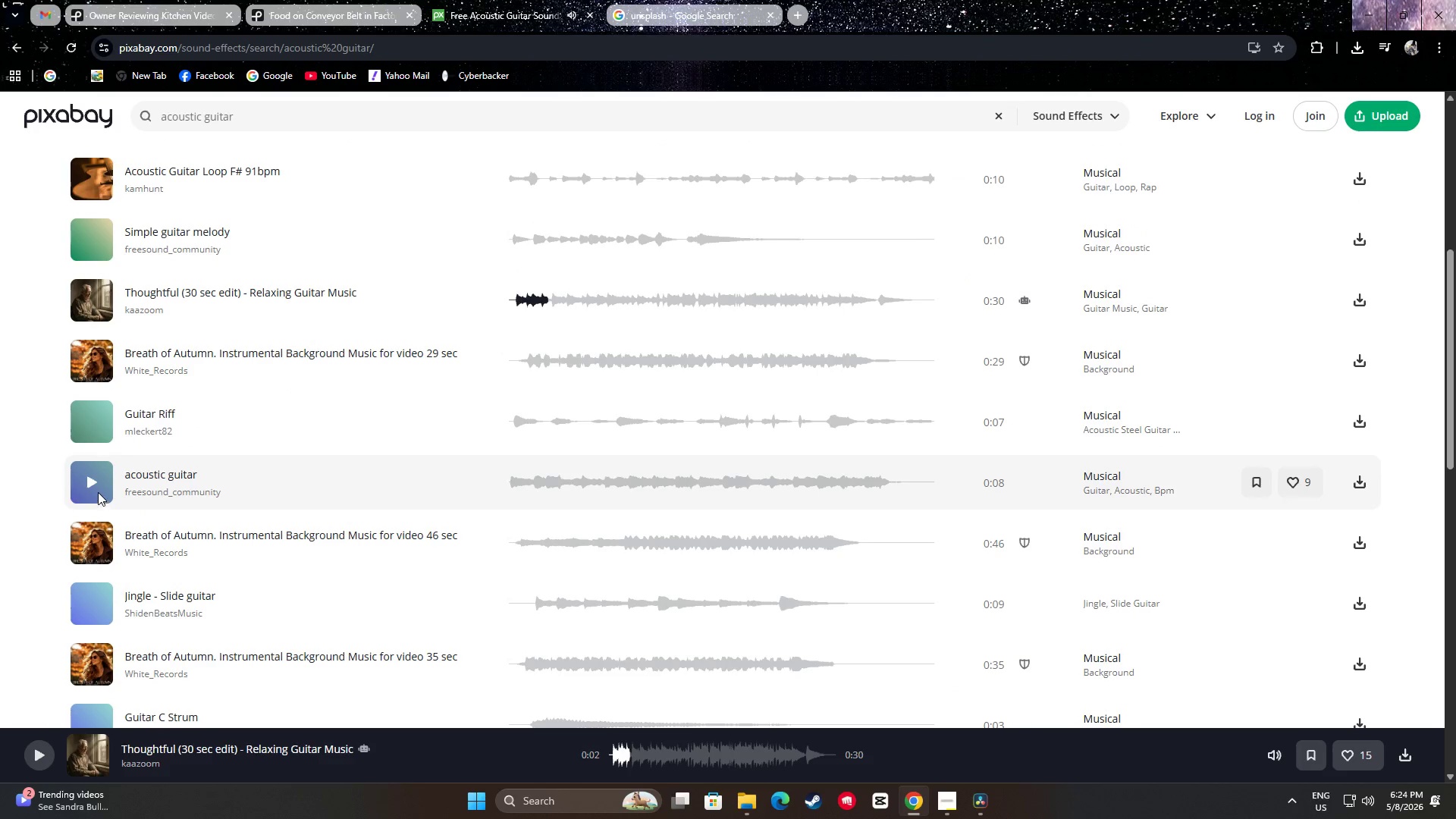 
left_click([89, 482])
 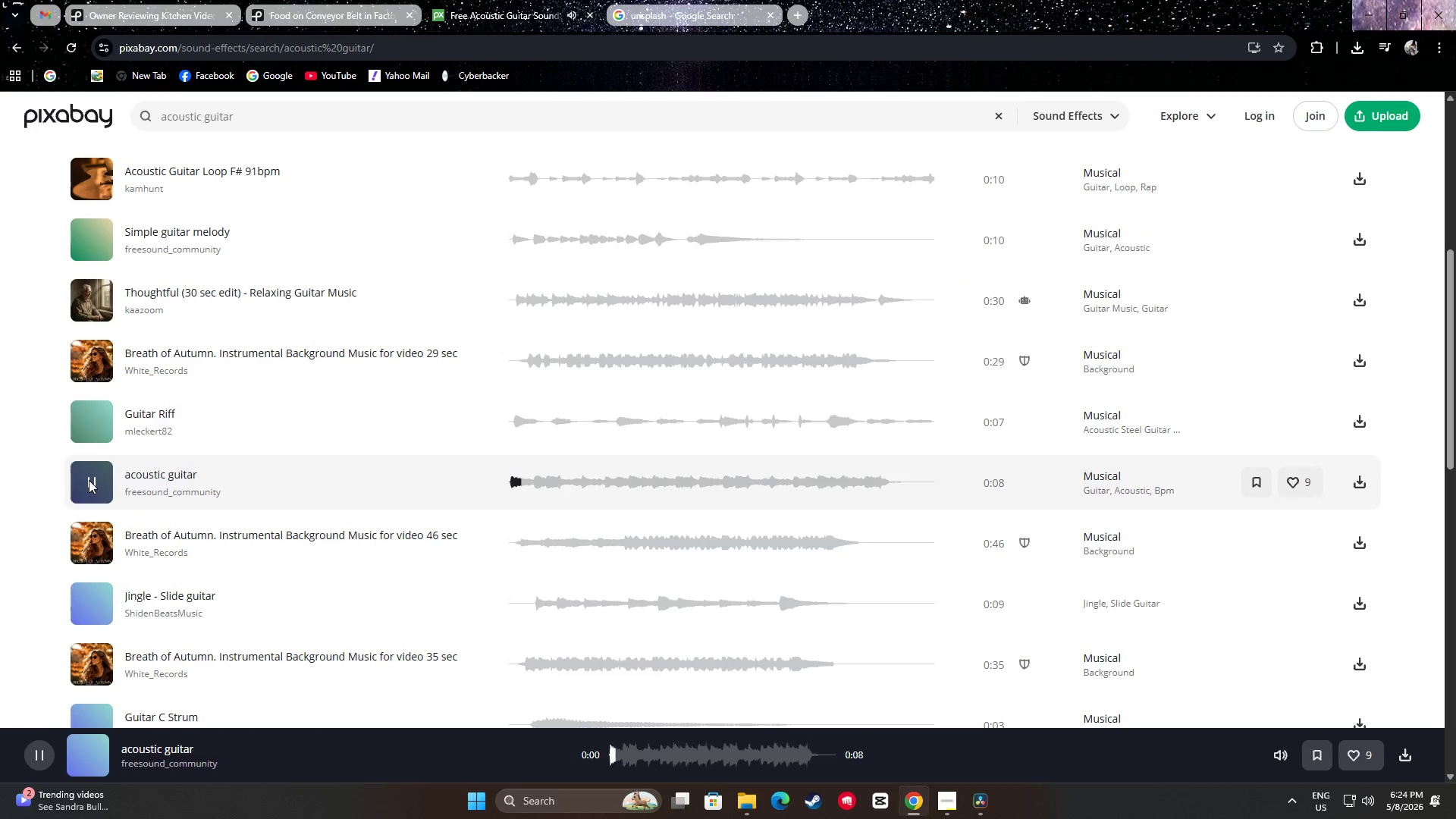 
left_click([89, 480])
 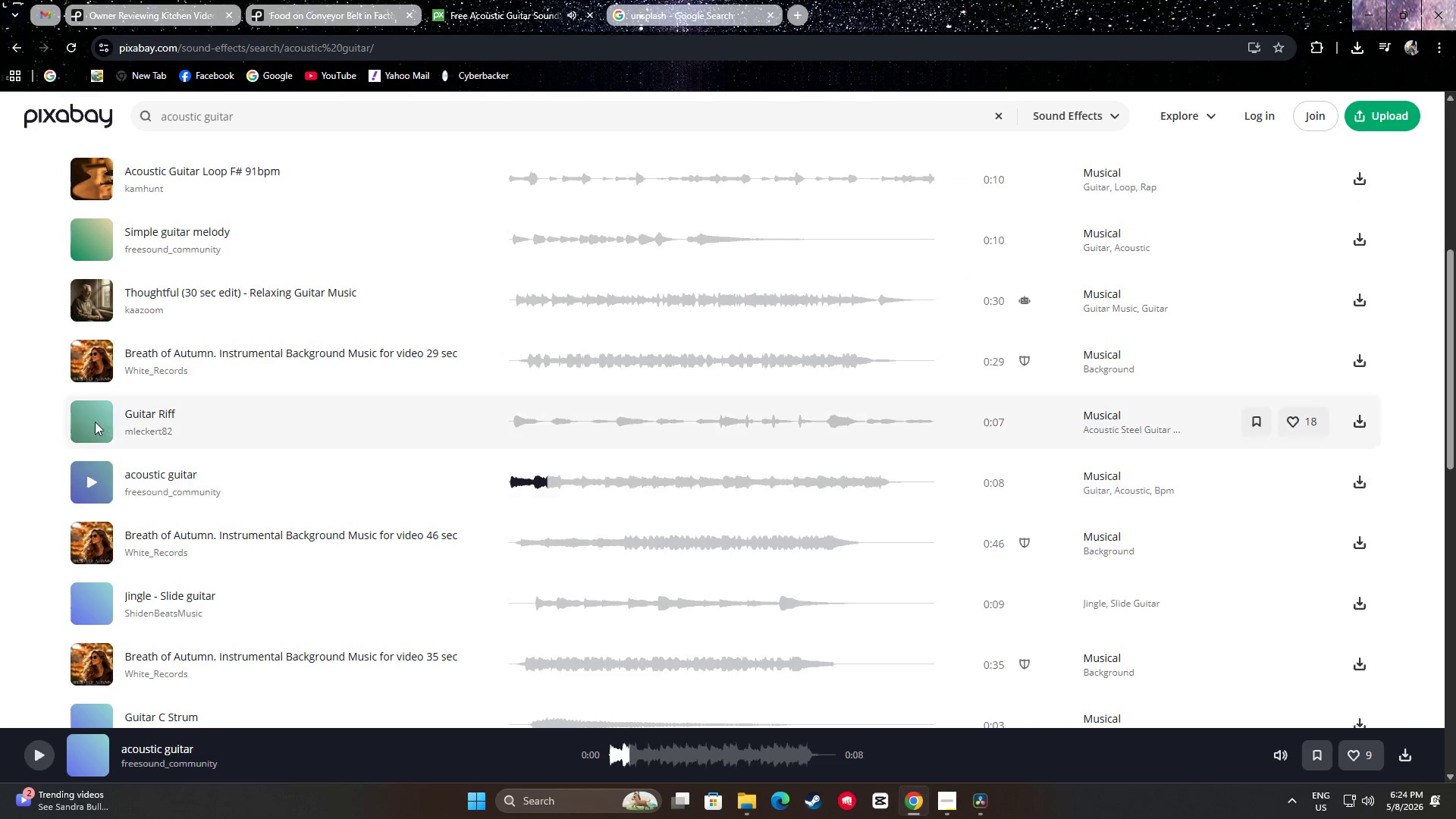 
double_click([95, 414])
 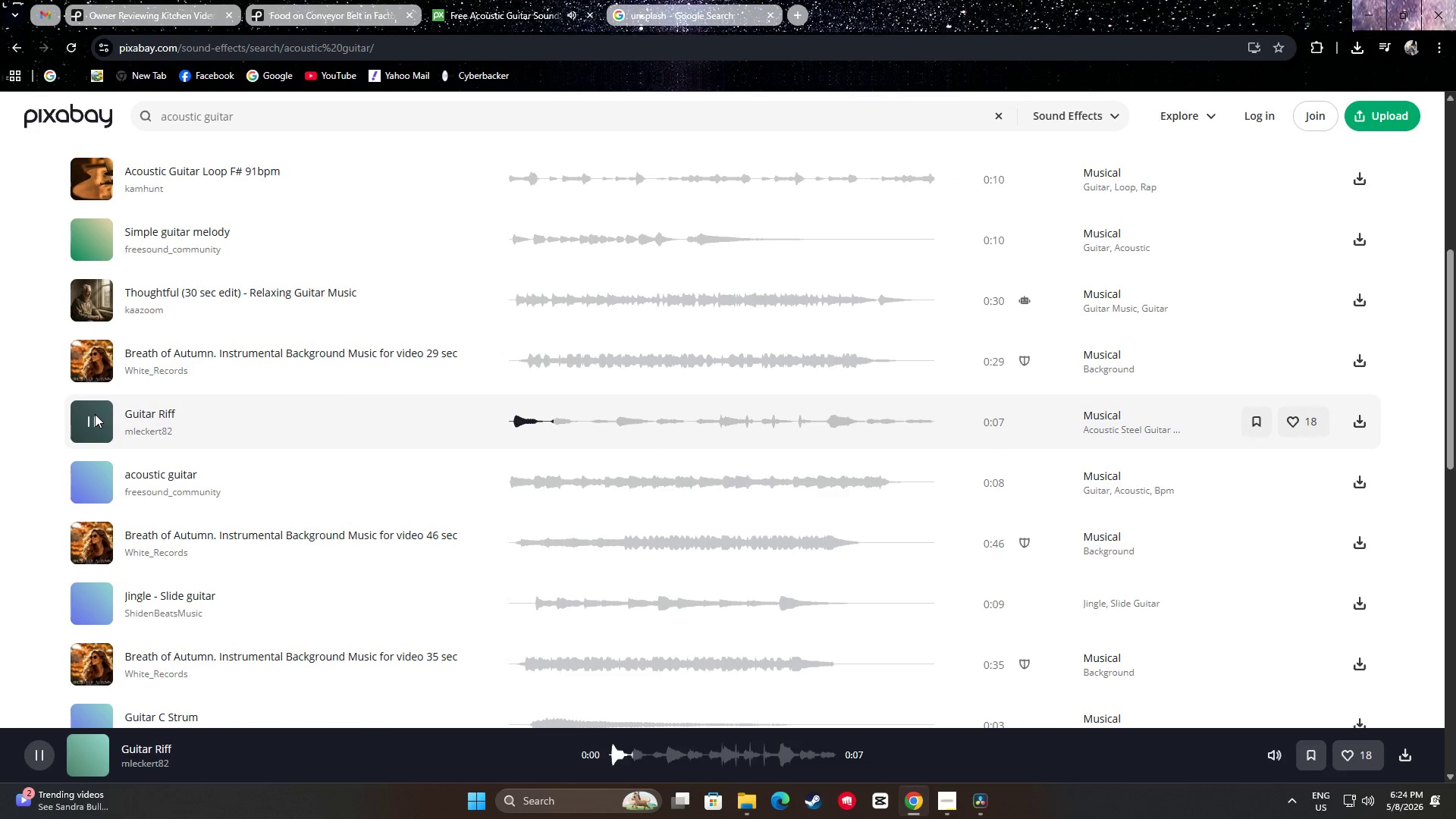 
left_click([92, 422])
 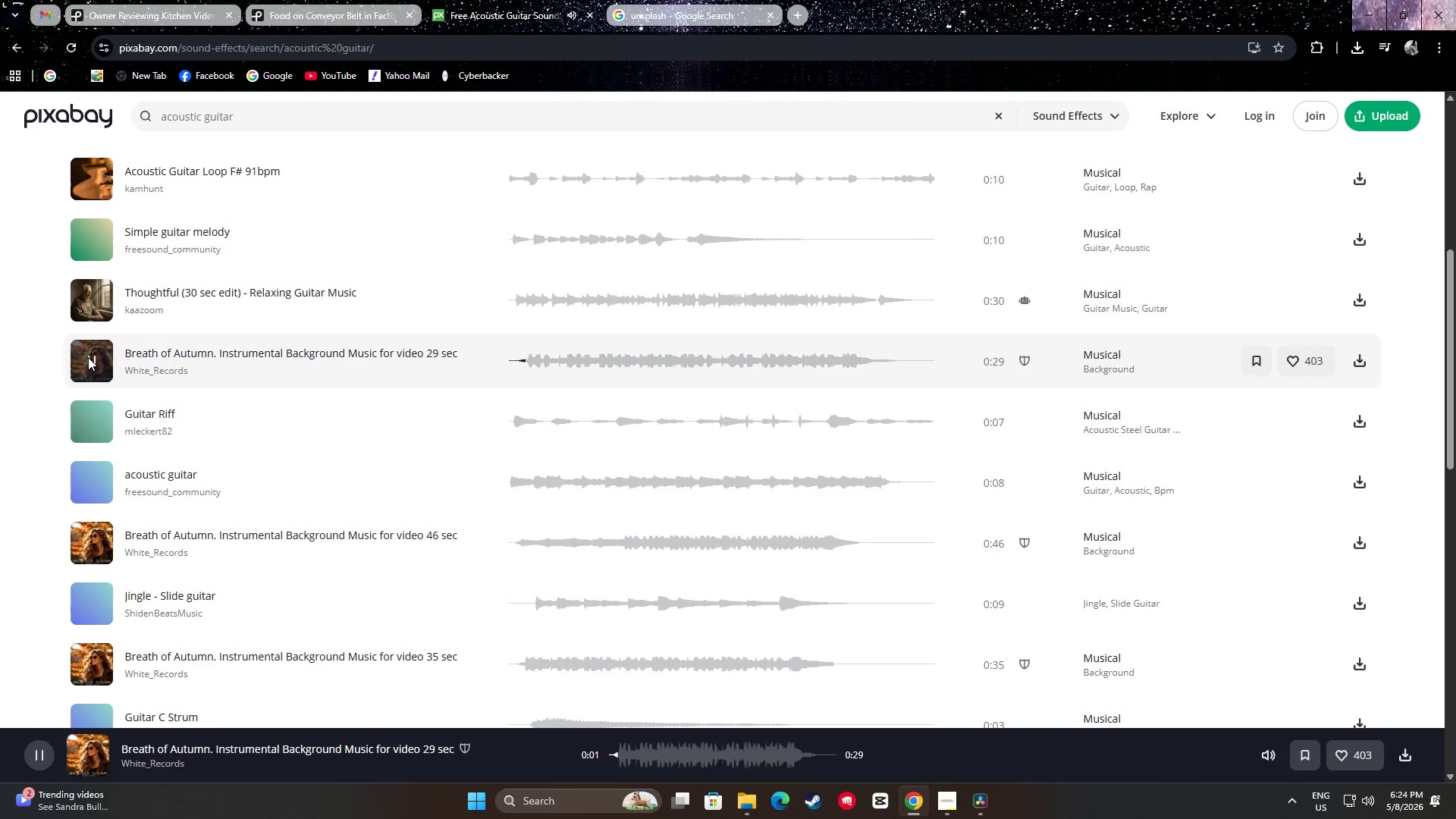 
left_click([88, 357])
 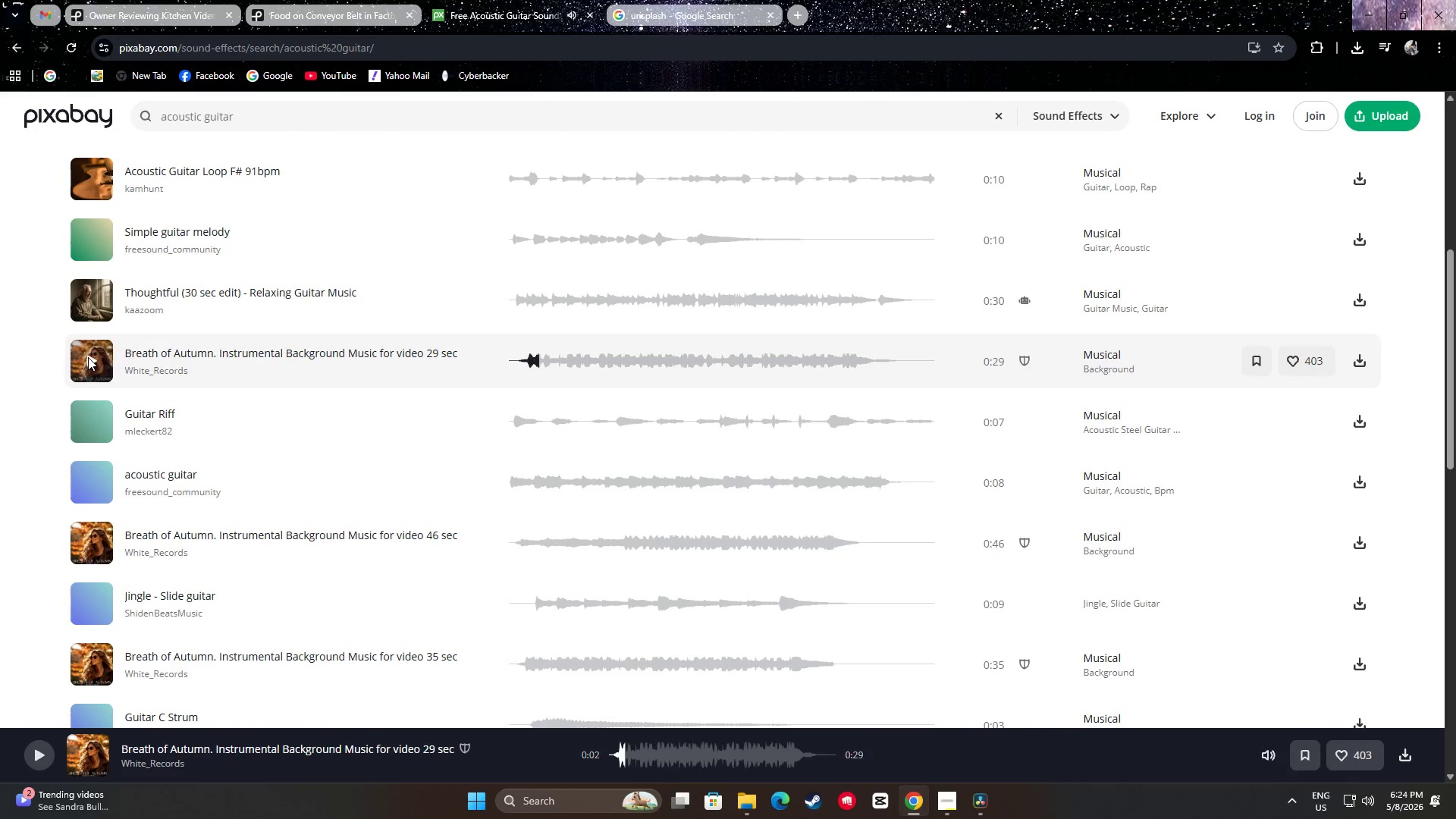 
scroll: coordinate [103, 485], scroll_direction: down, amount: 4.0
 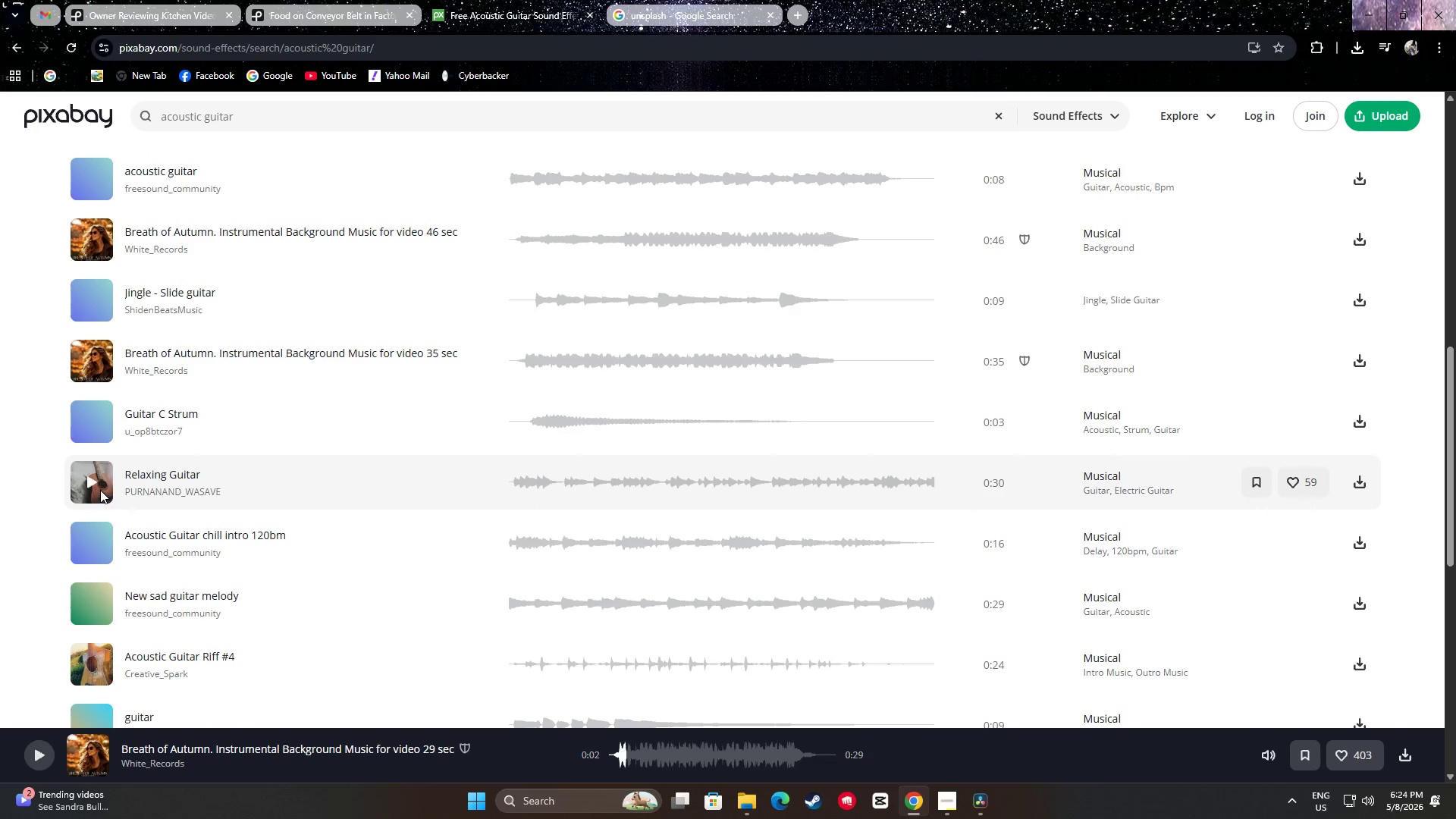 
left_click([96, 479])
 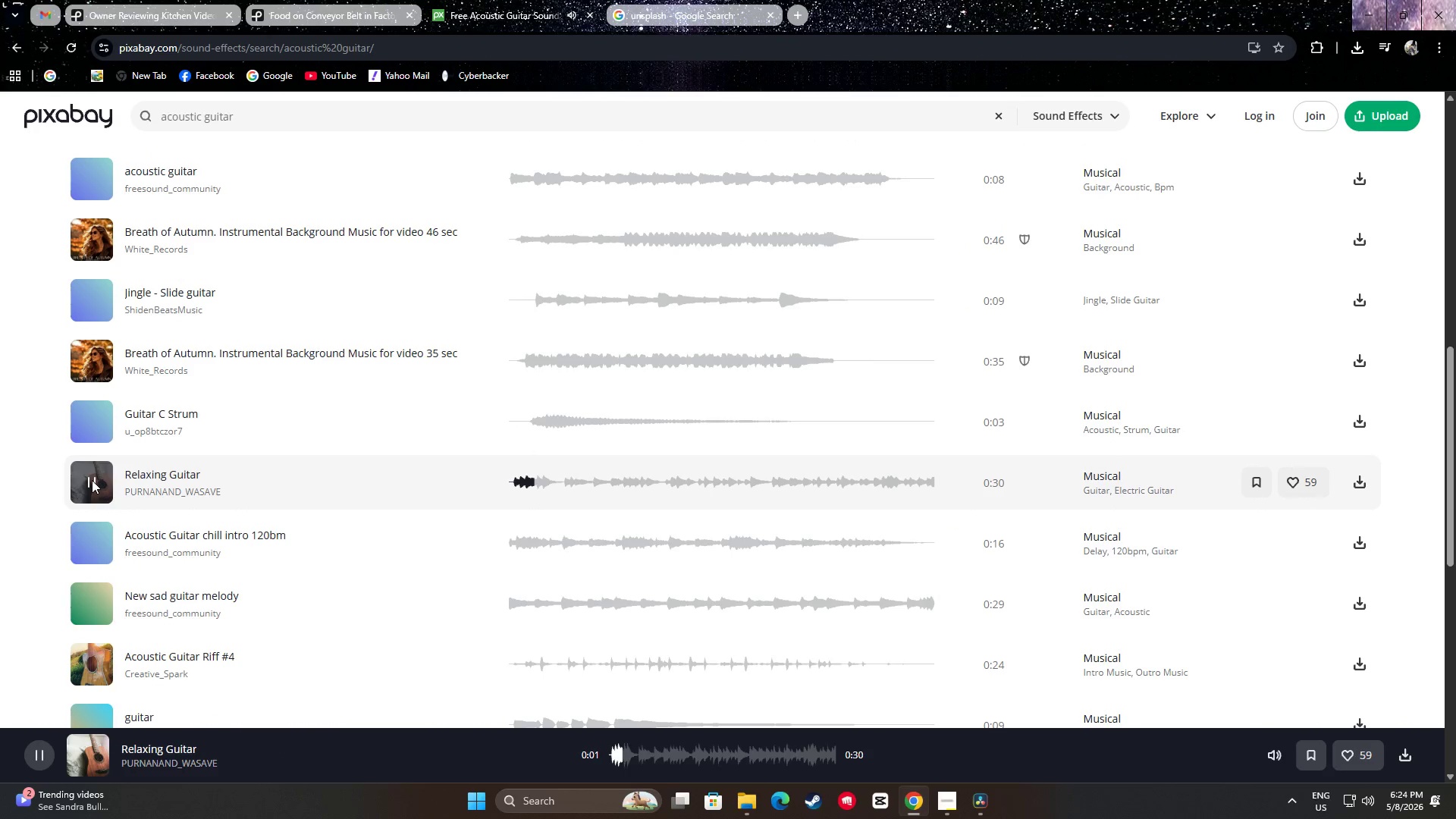 
wait(5.08)
 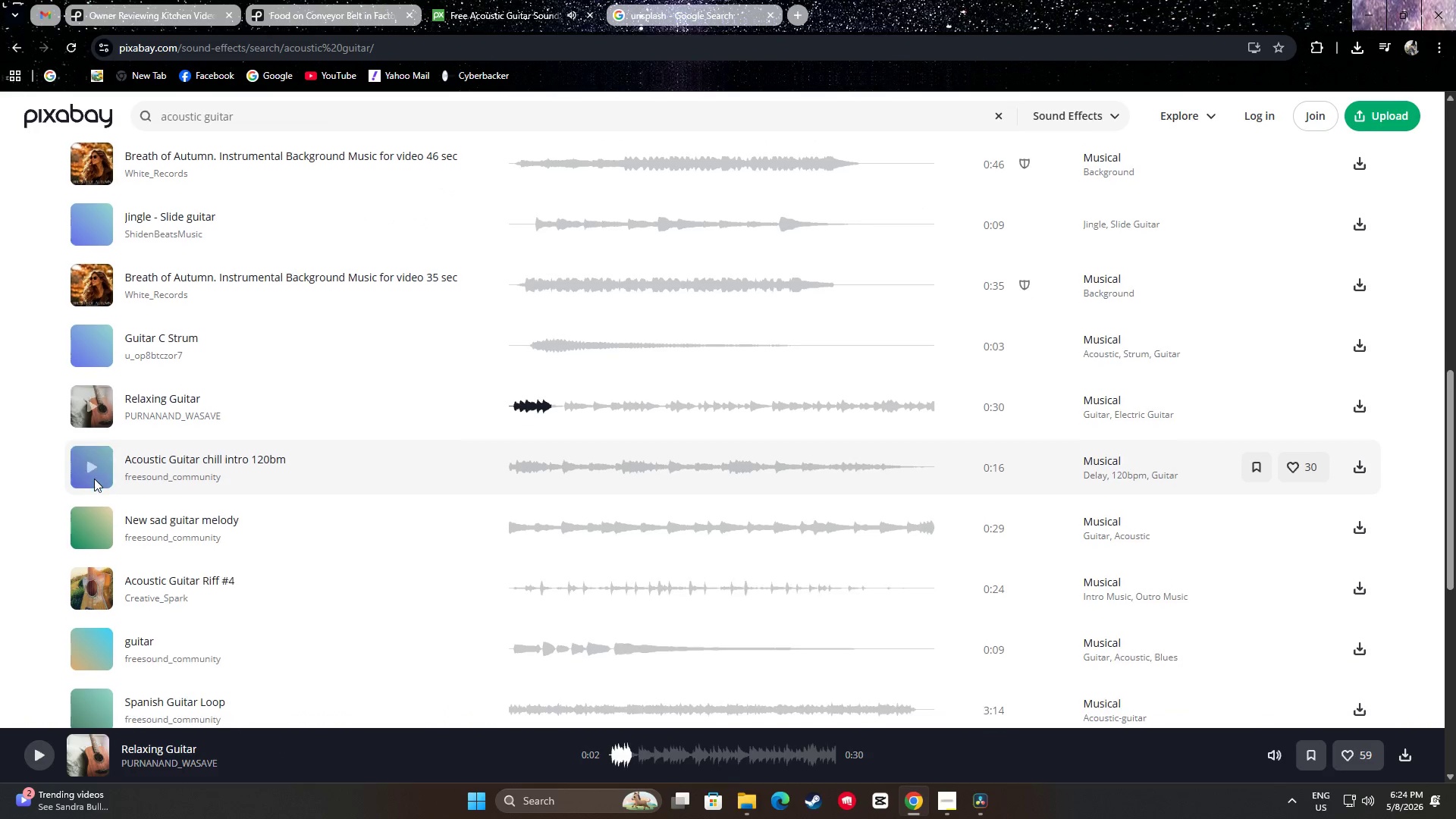 
left_click([93, 463])
 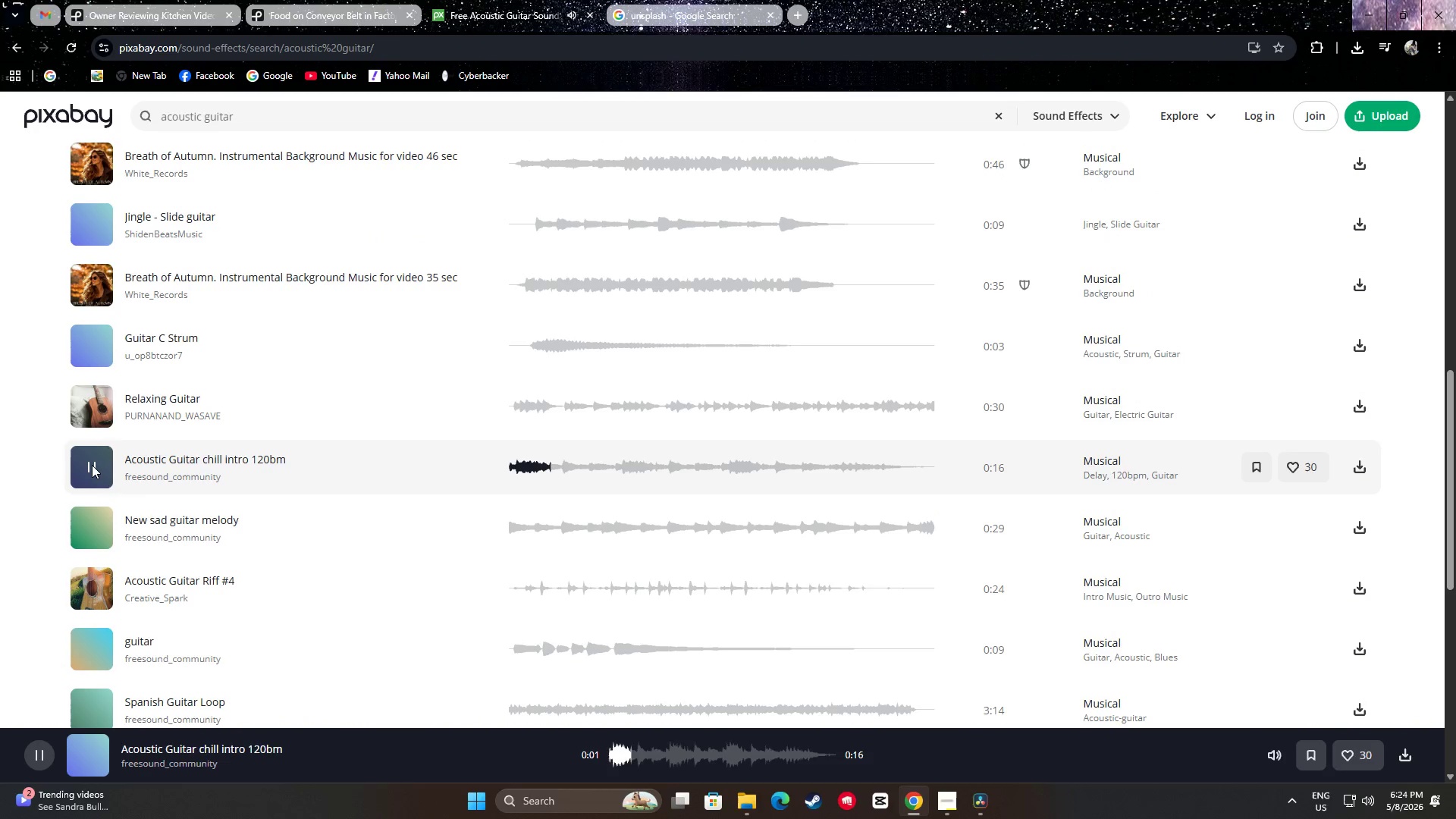 
scroll: coordinate [94, 479], scroll_direction: down, amount: 1.0
 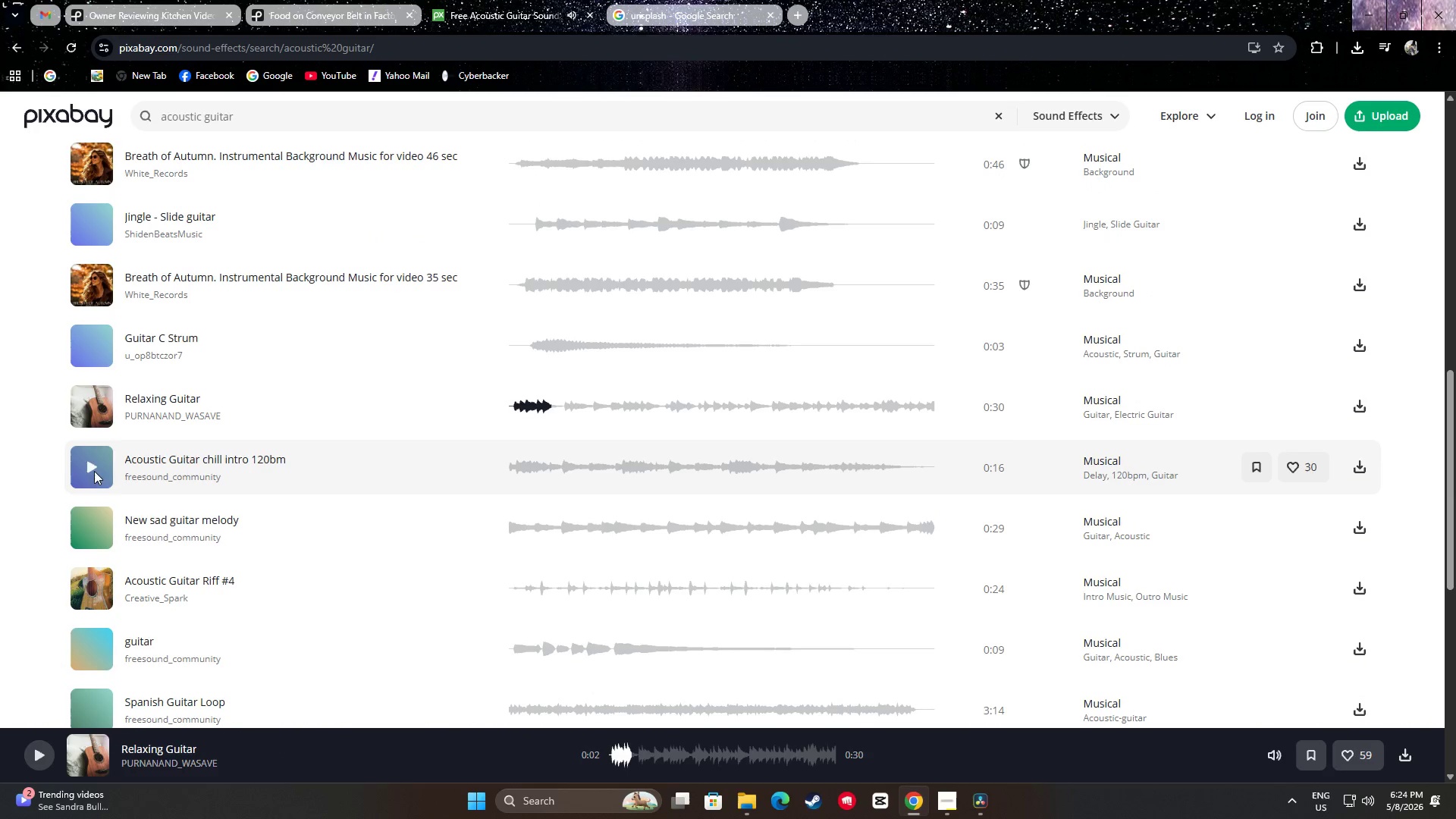 
left_click([92, 465])
 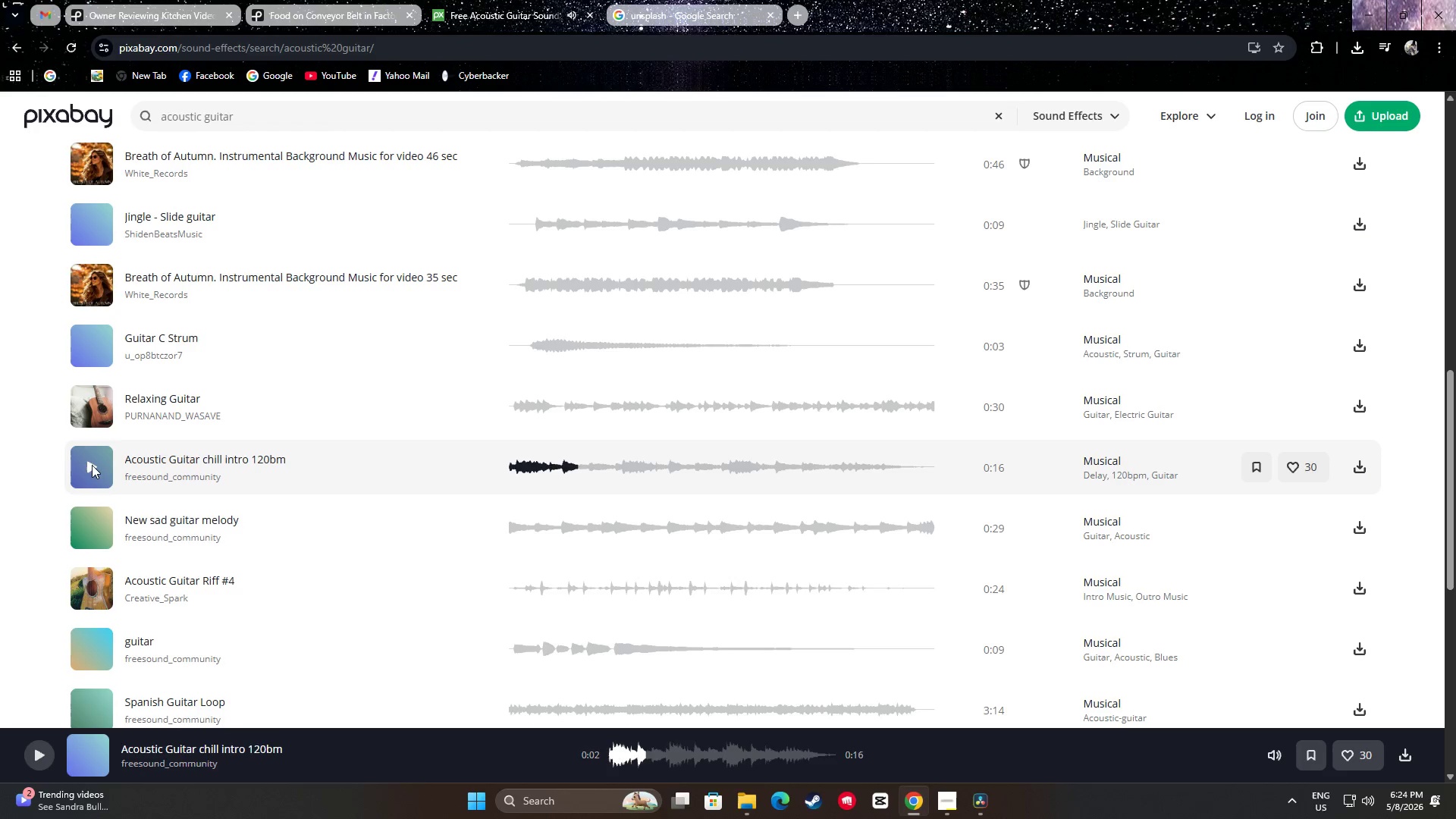 
scroll: coordinate [93, 461], scroll_direction: down, amount: 2.0
 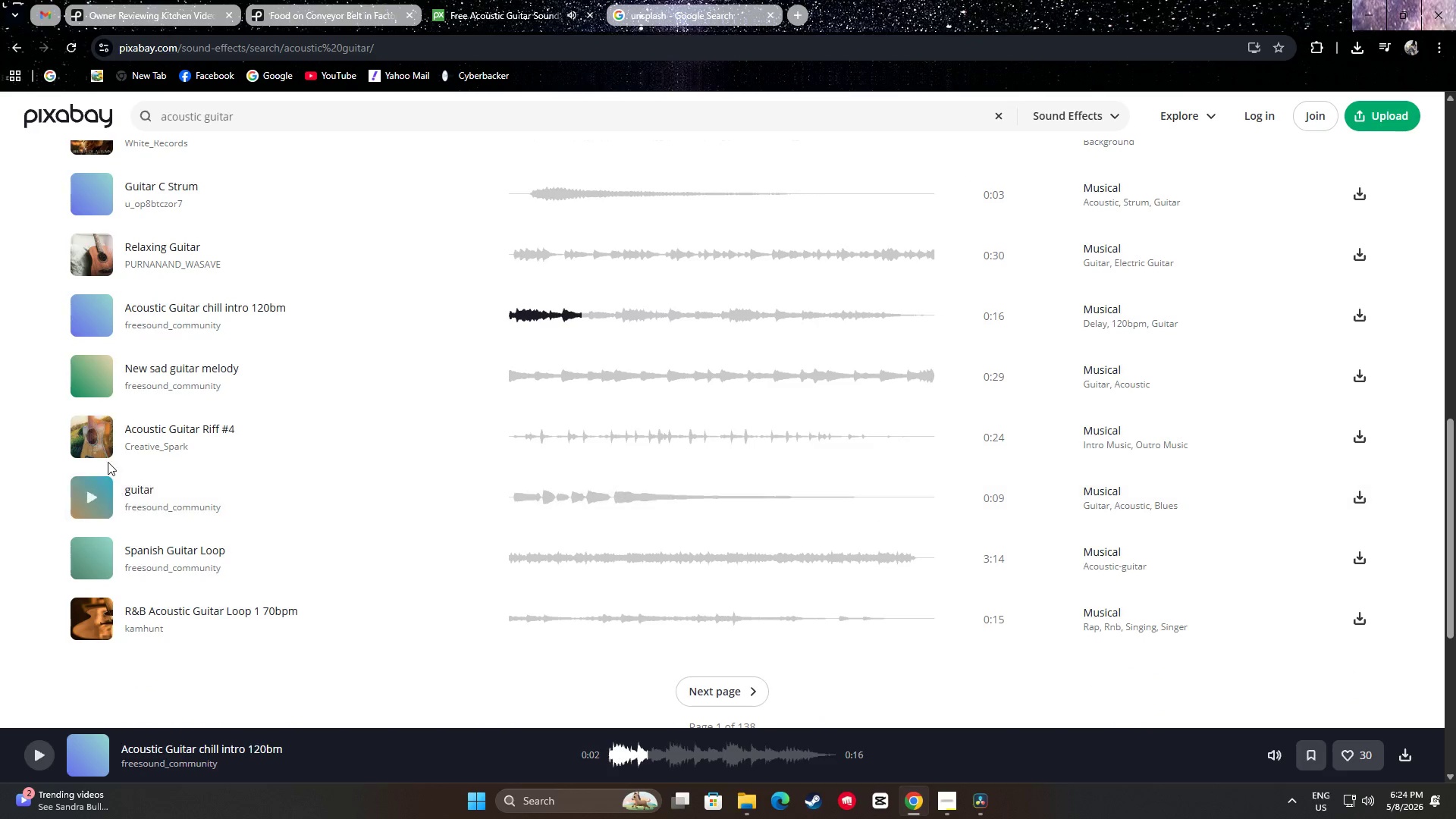 
left_click([100, 438])
 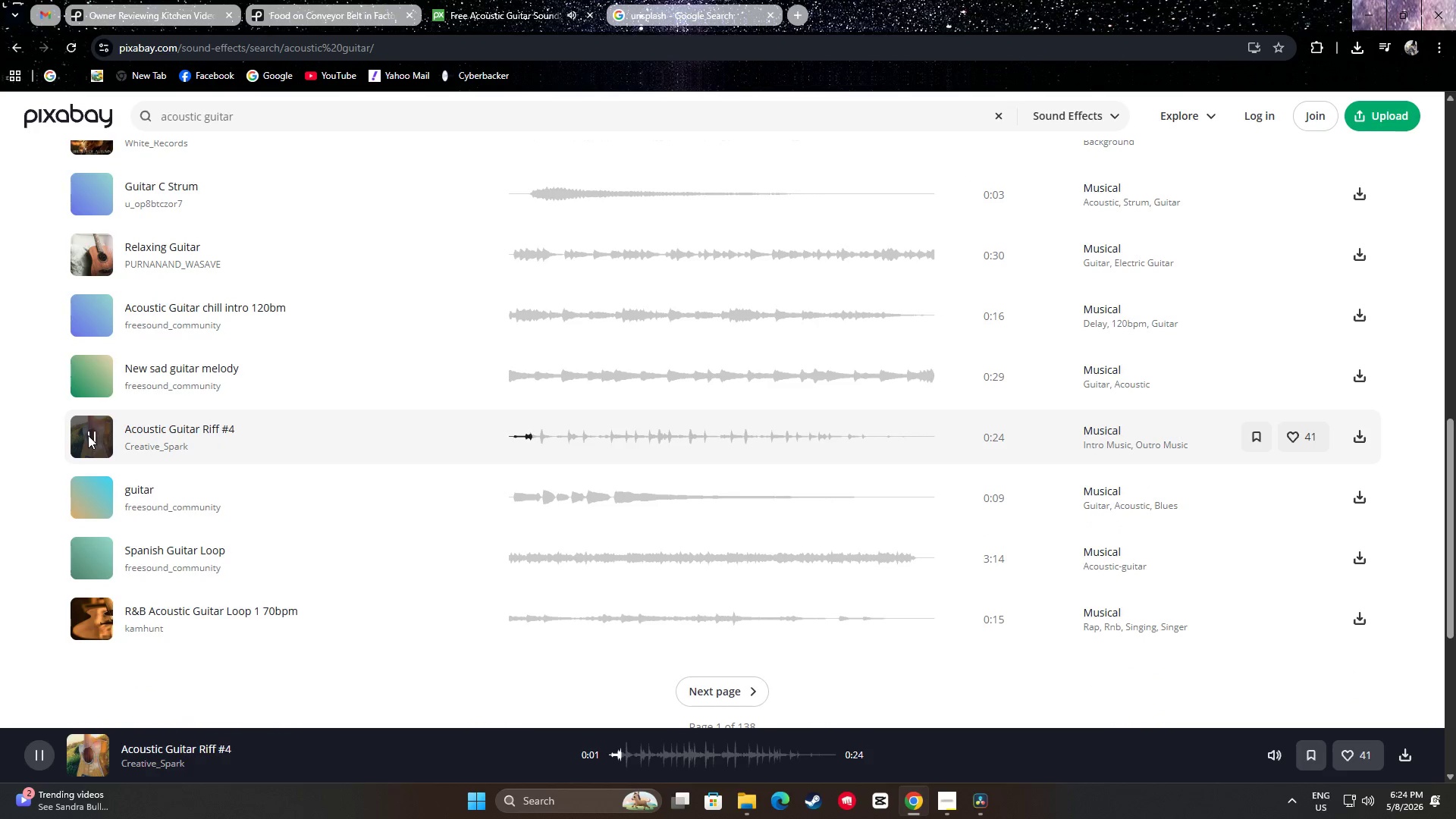 
left_click([88, 435])
 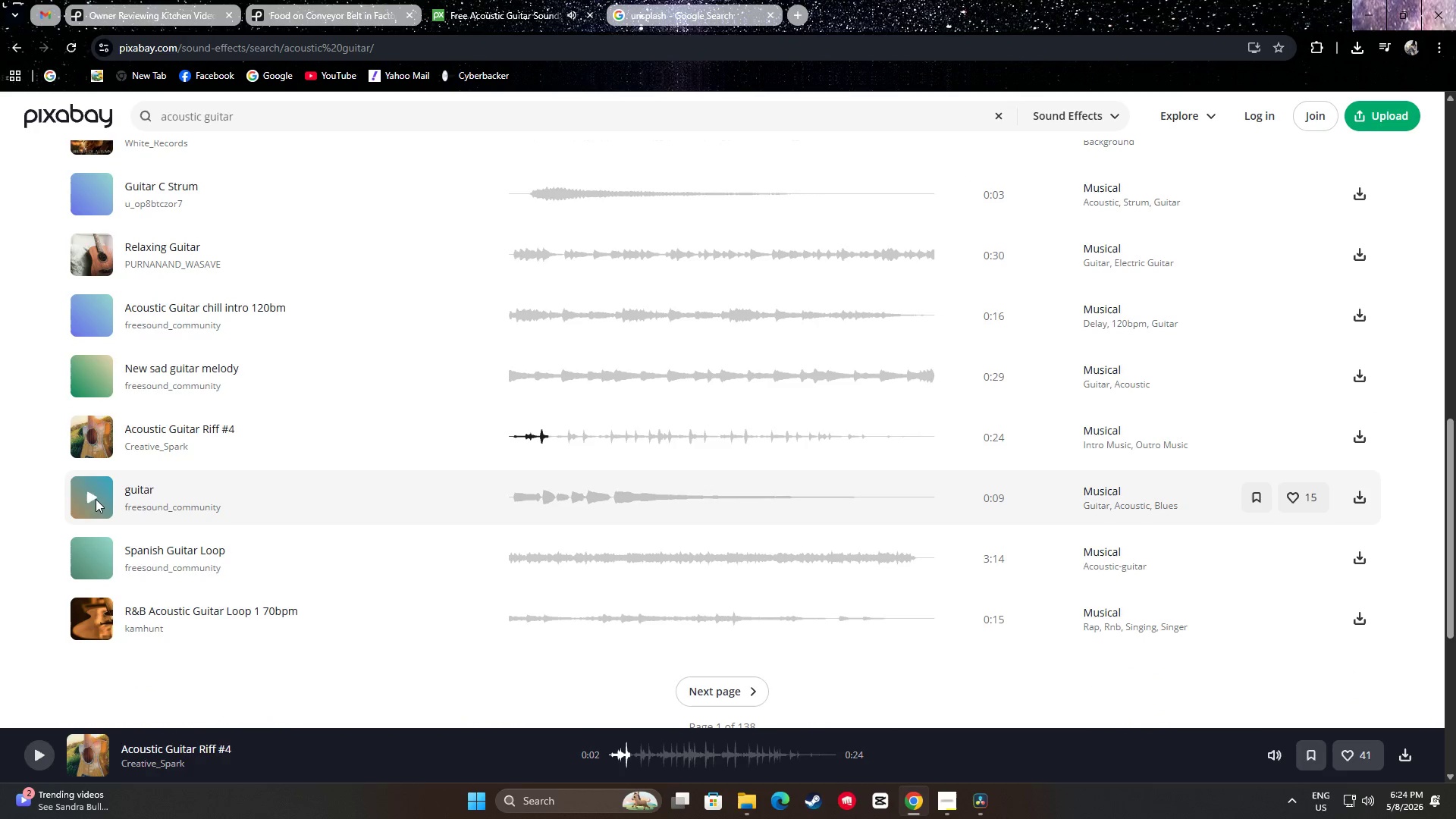 
left_click([95, 494])
 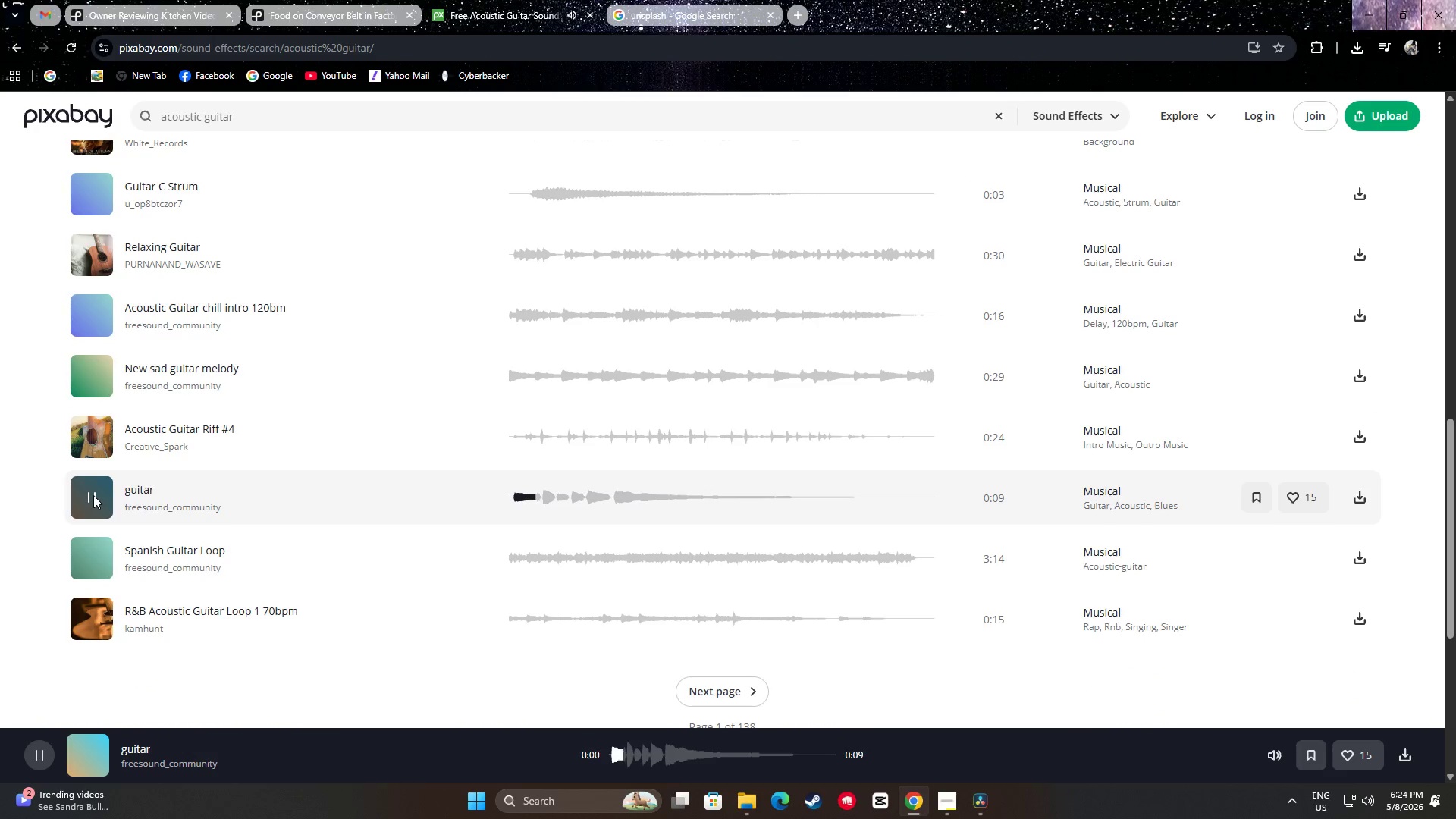 
left_click([93, 495])
 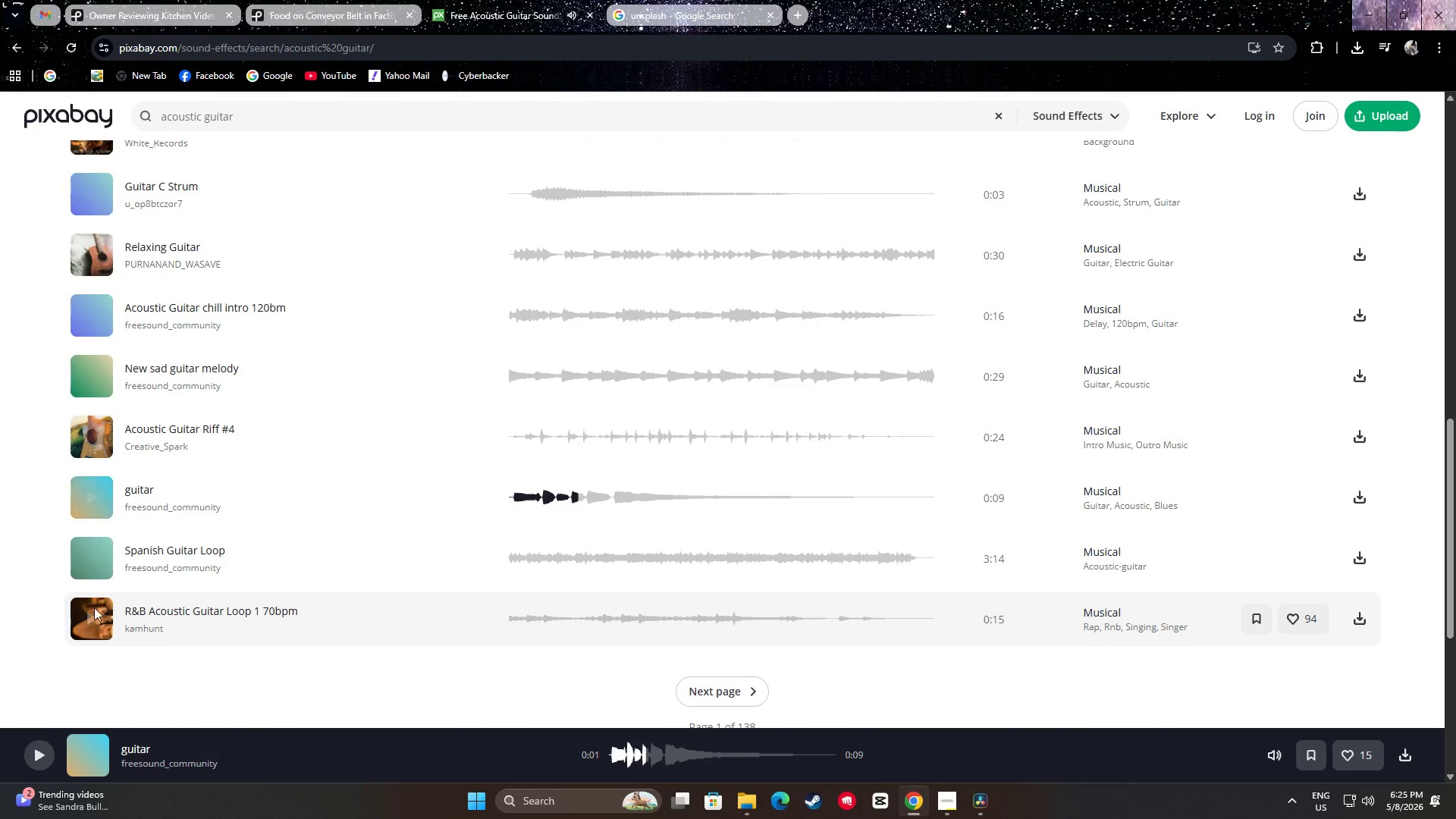 
left_click([90, 618])
 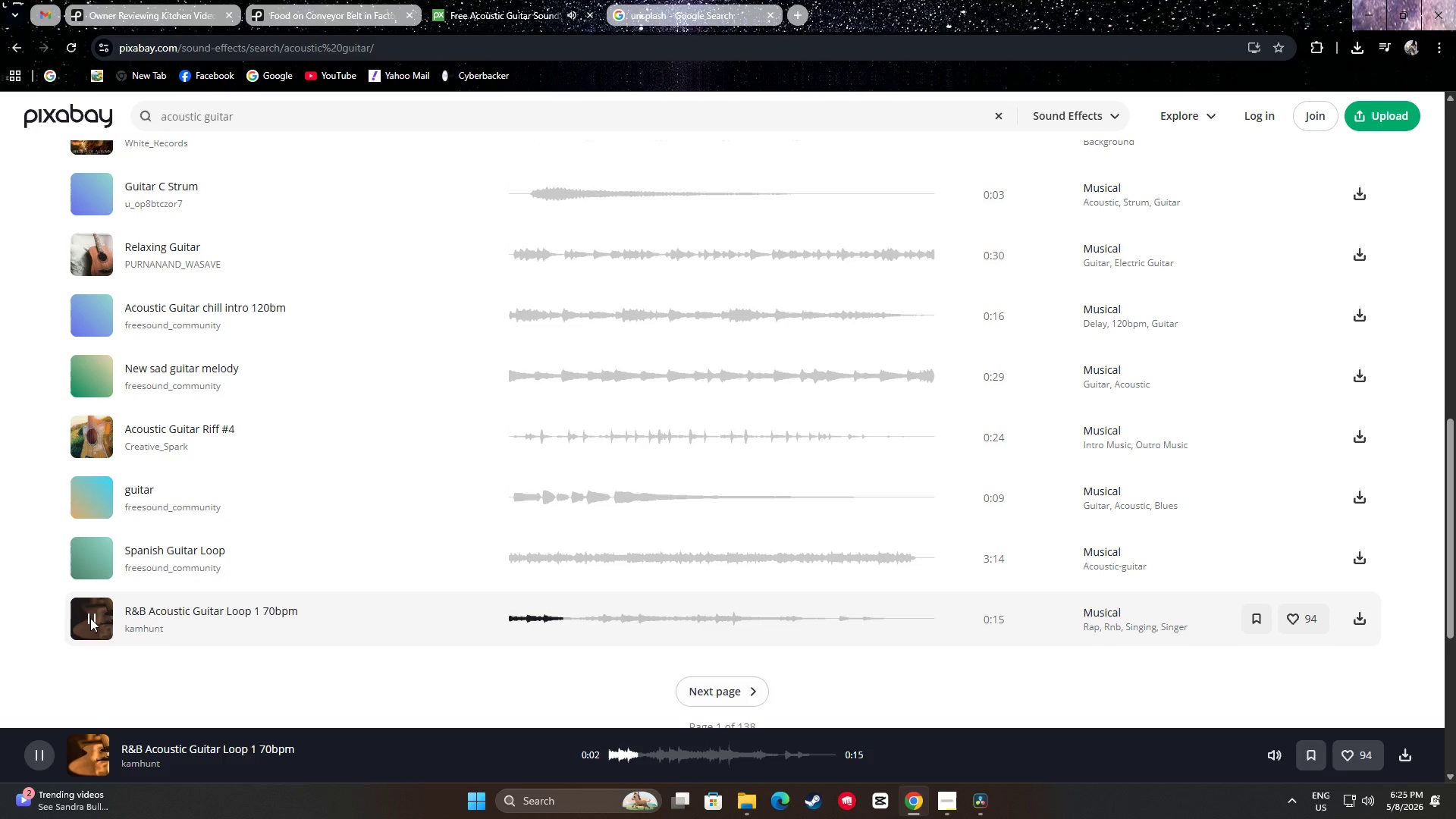 
left_click([90, 618])
 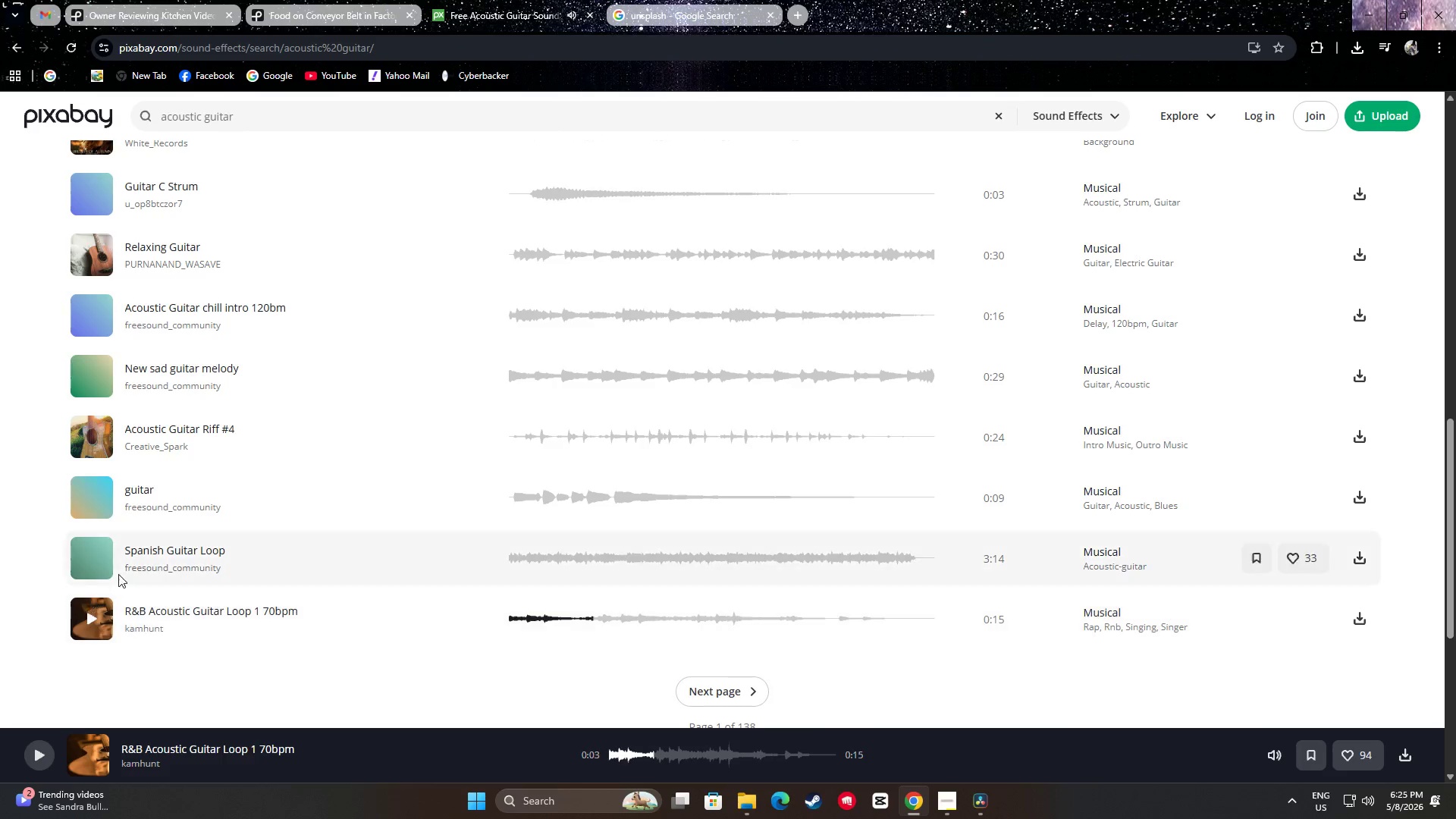 
scroll: coordinate [129, 551], scroll_direction: up, amount: 12.0
 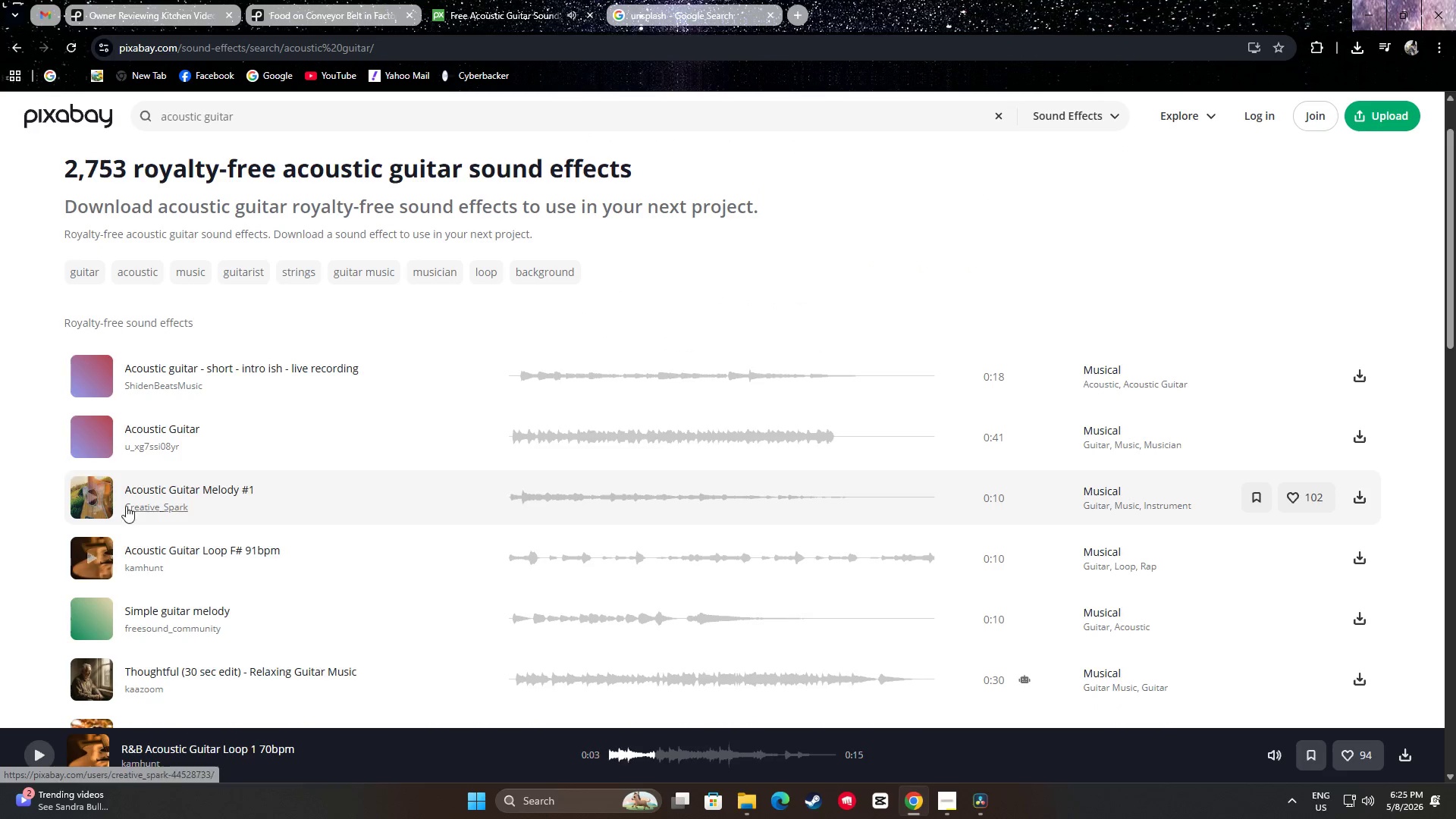 
left_click([91, 434])
 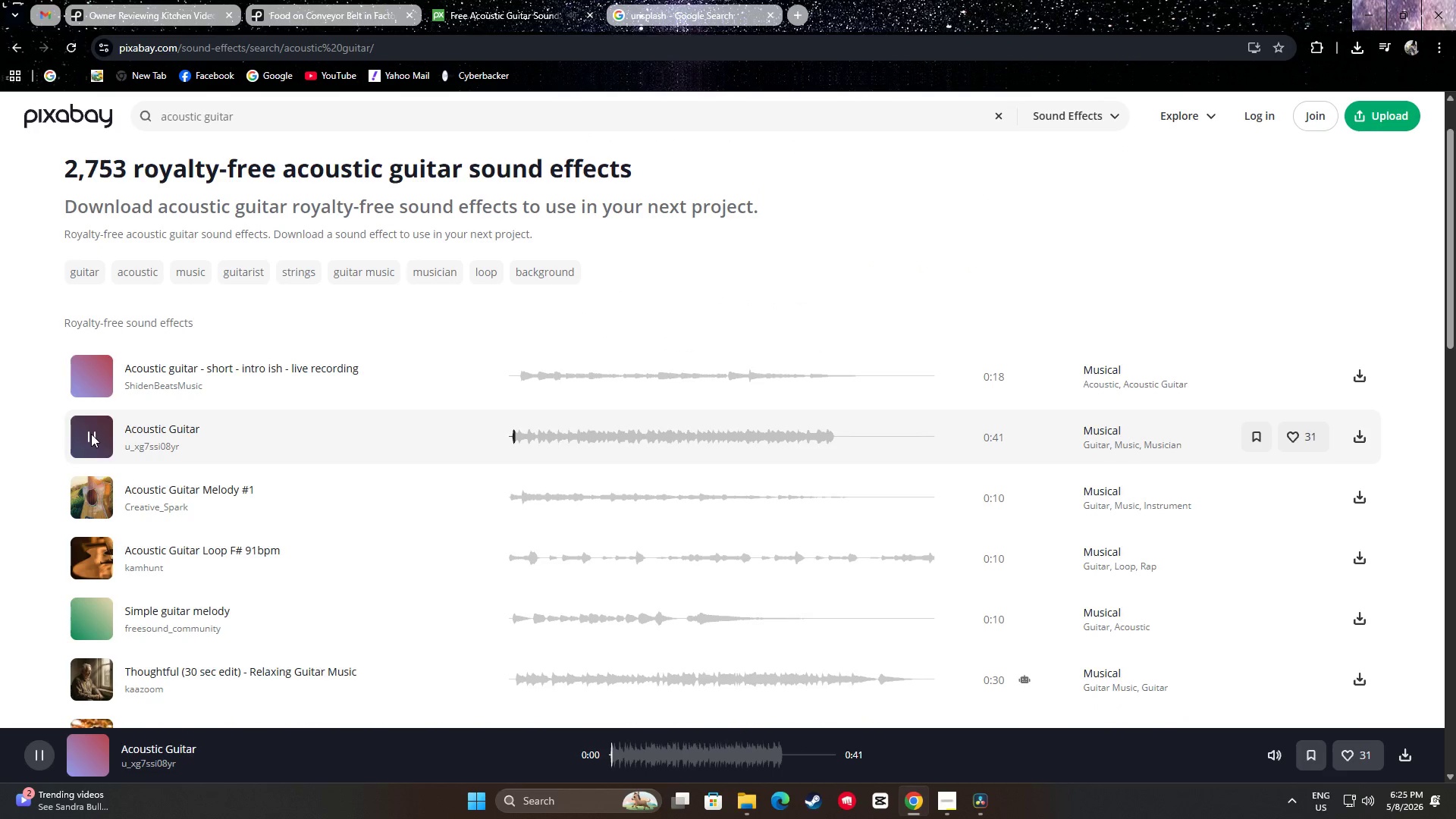 
left_click([91, 434])
 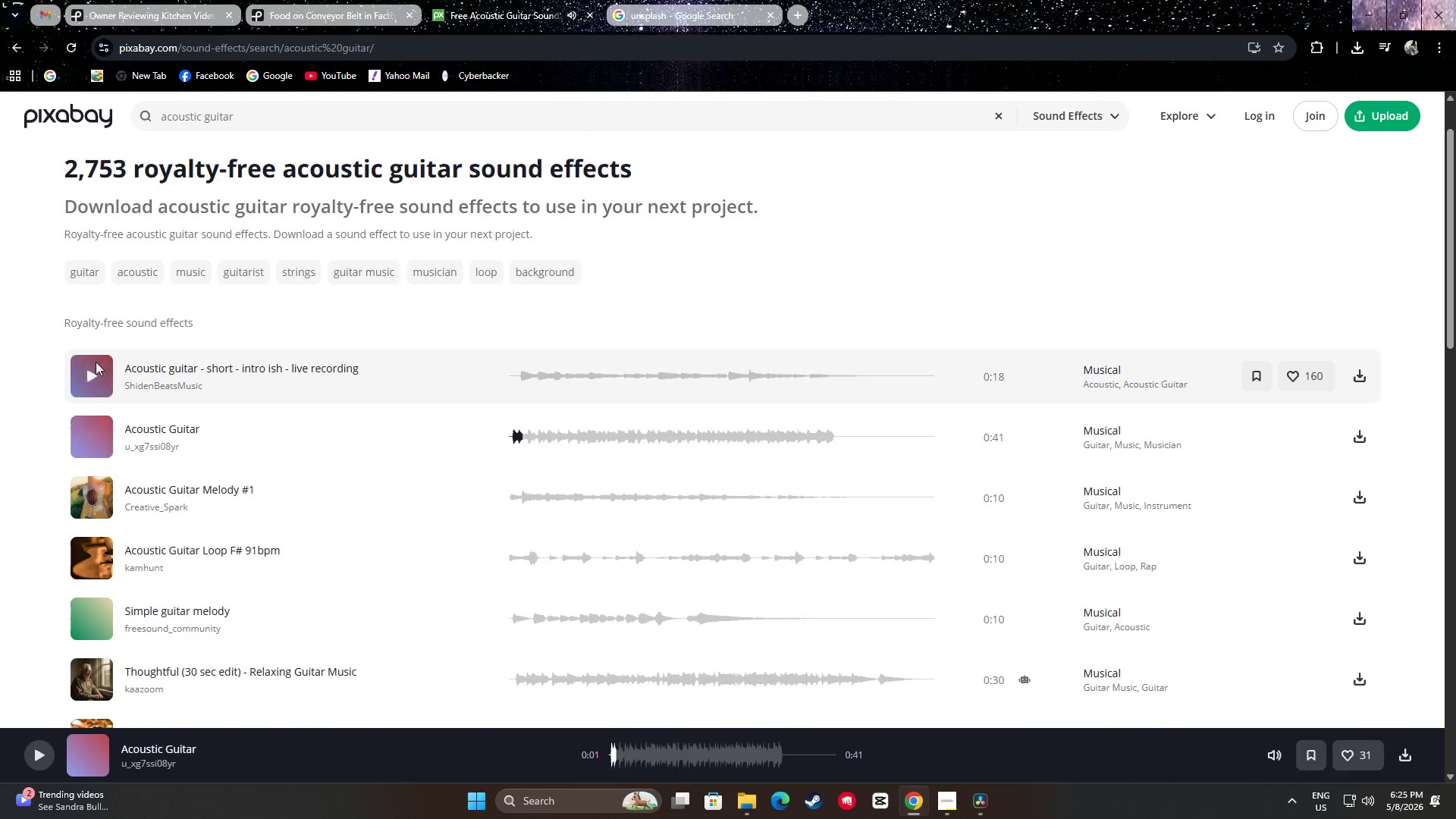 
left_click([88, 372])
 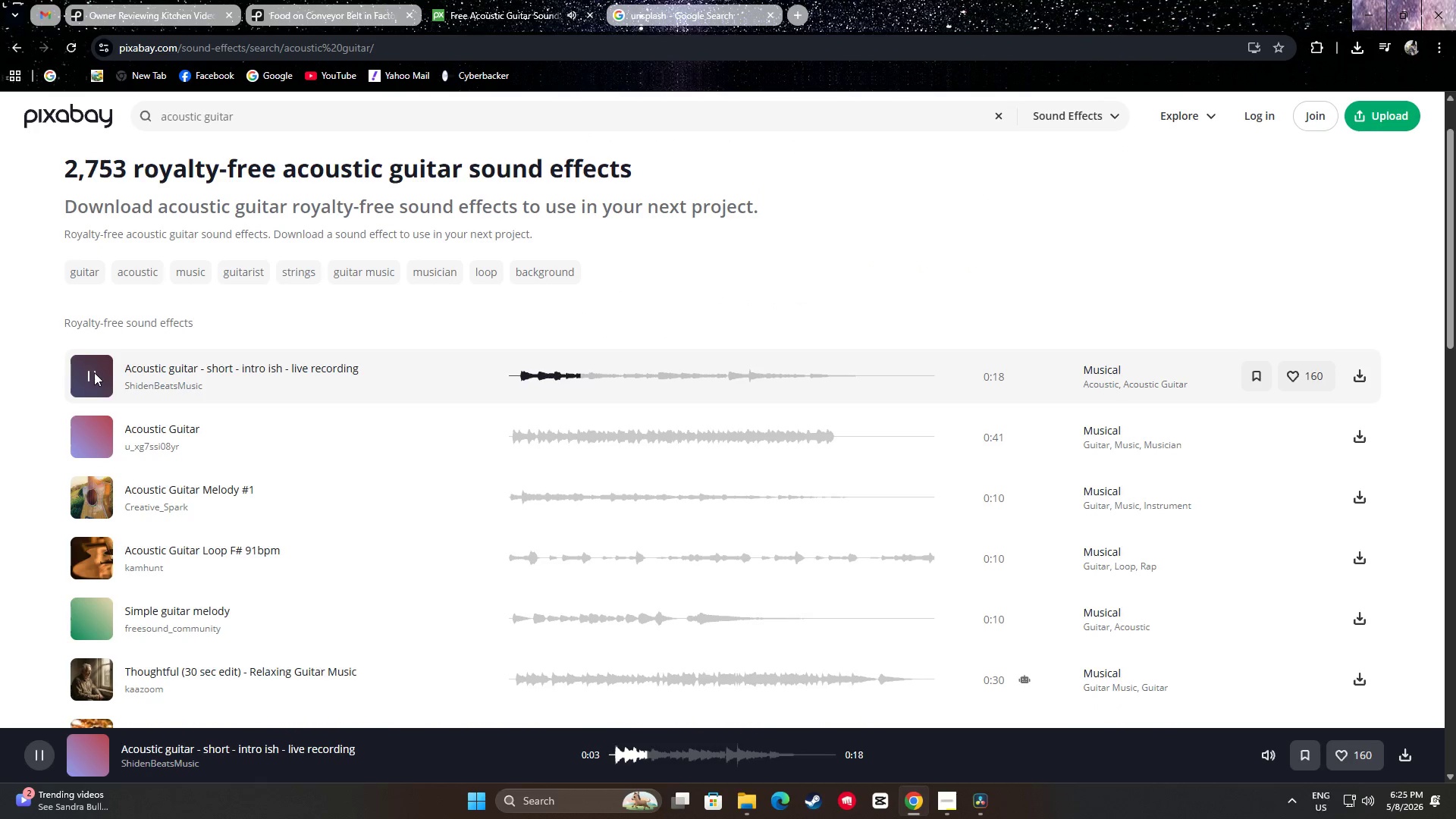 
left_click([93, 374])
 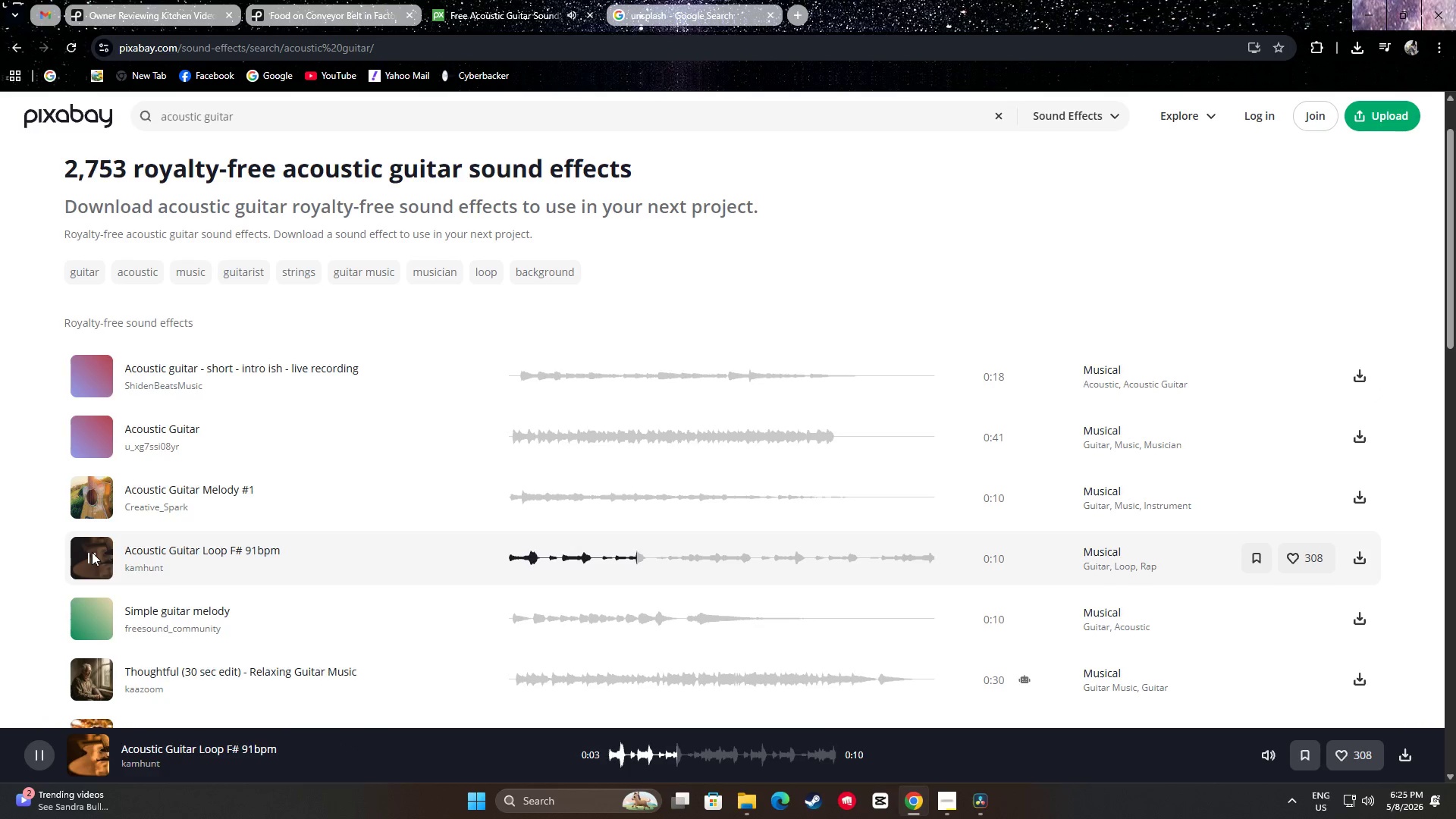 
wait(9.23)
 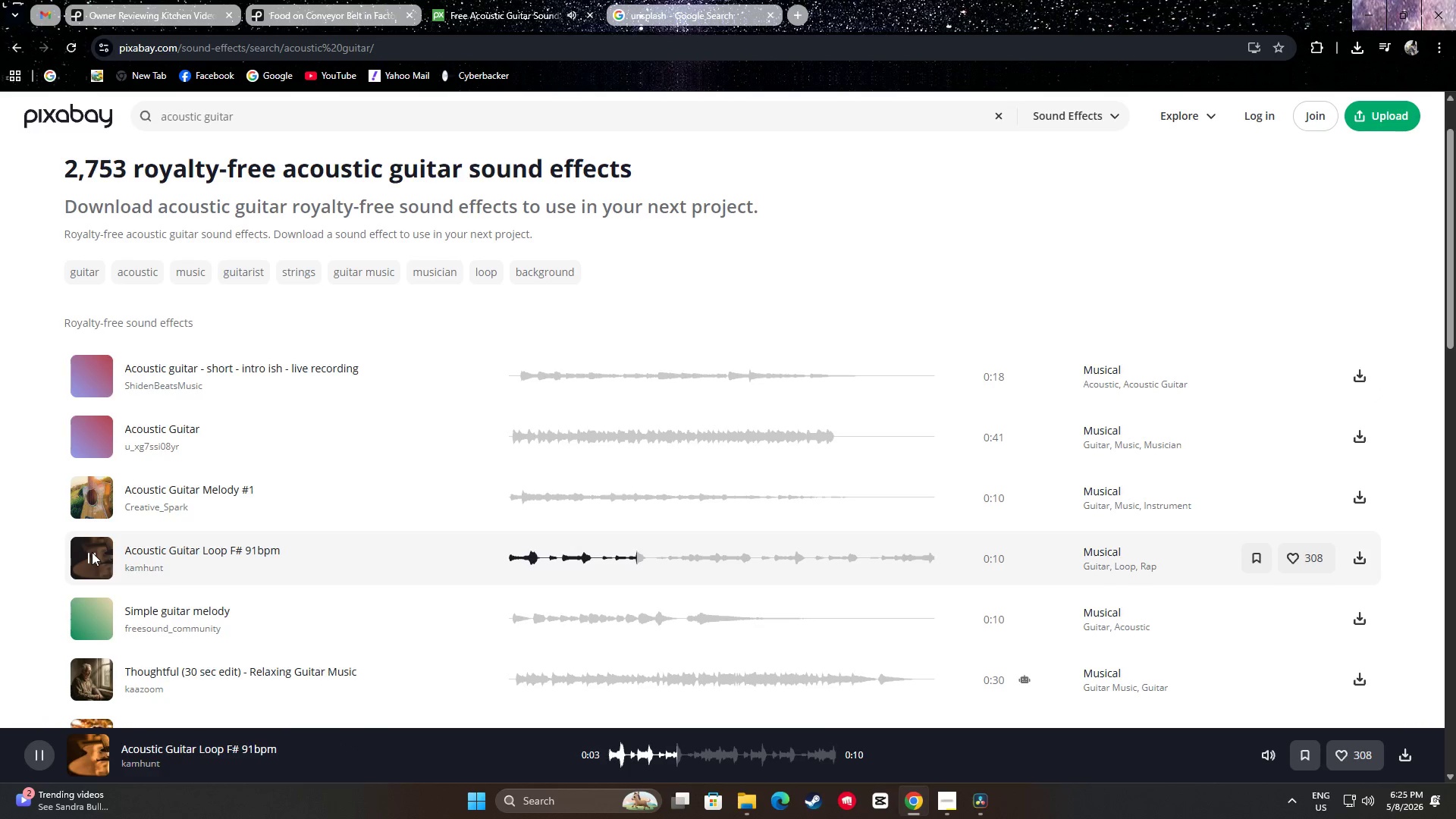 
left_click([91, 560])
 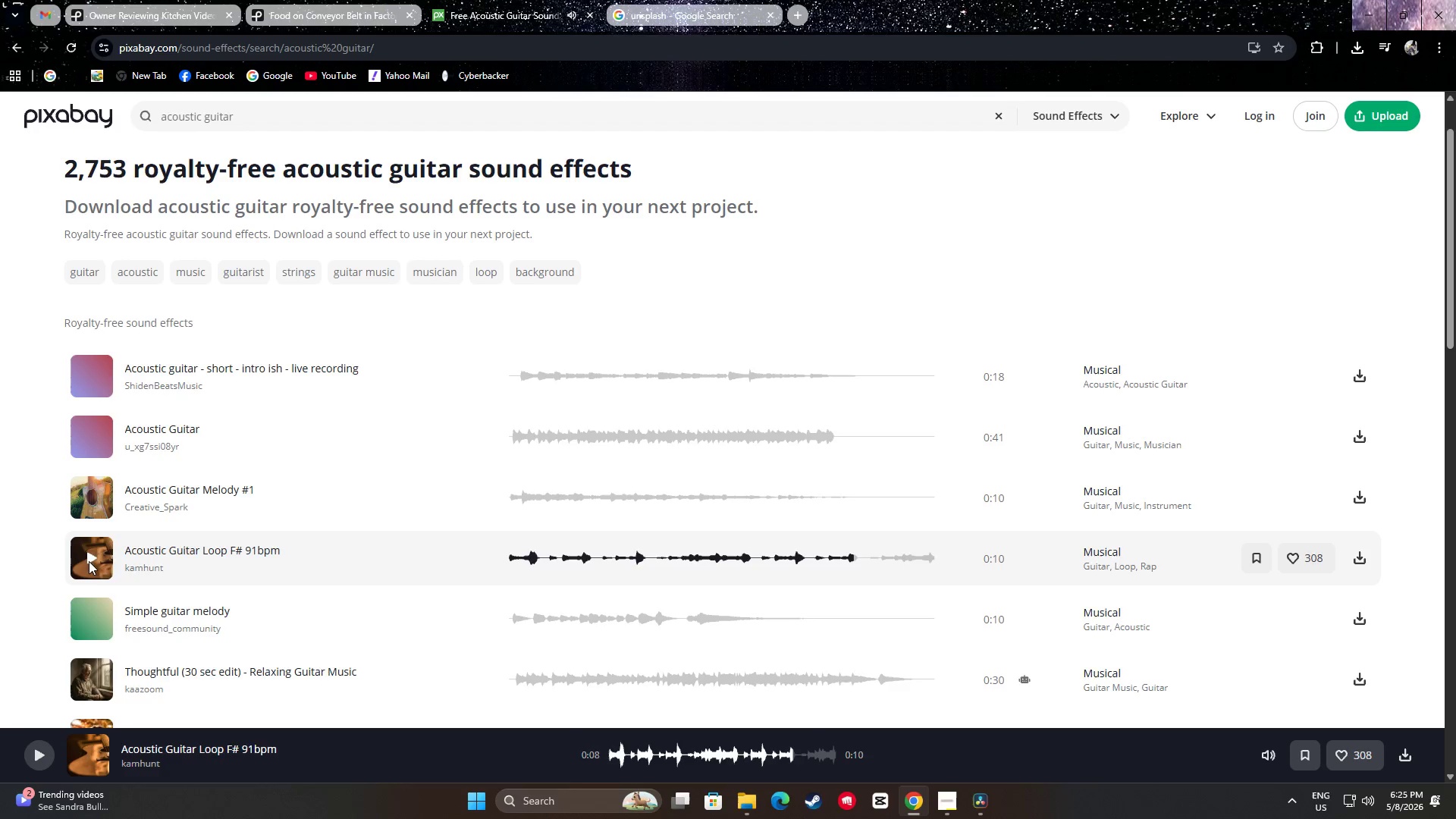 
scroll: coordinate [90, 560], scroll_direction: down, amount: 1.0
 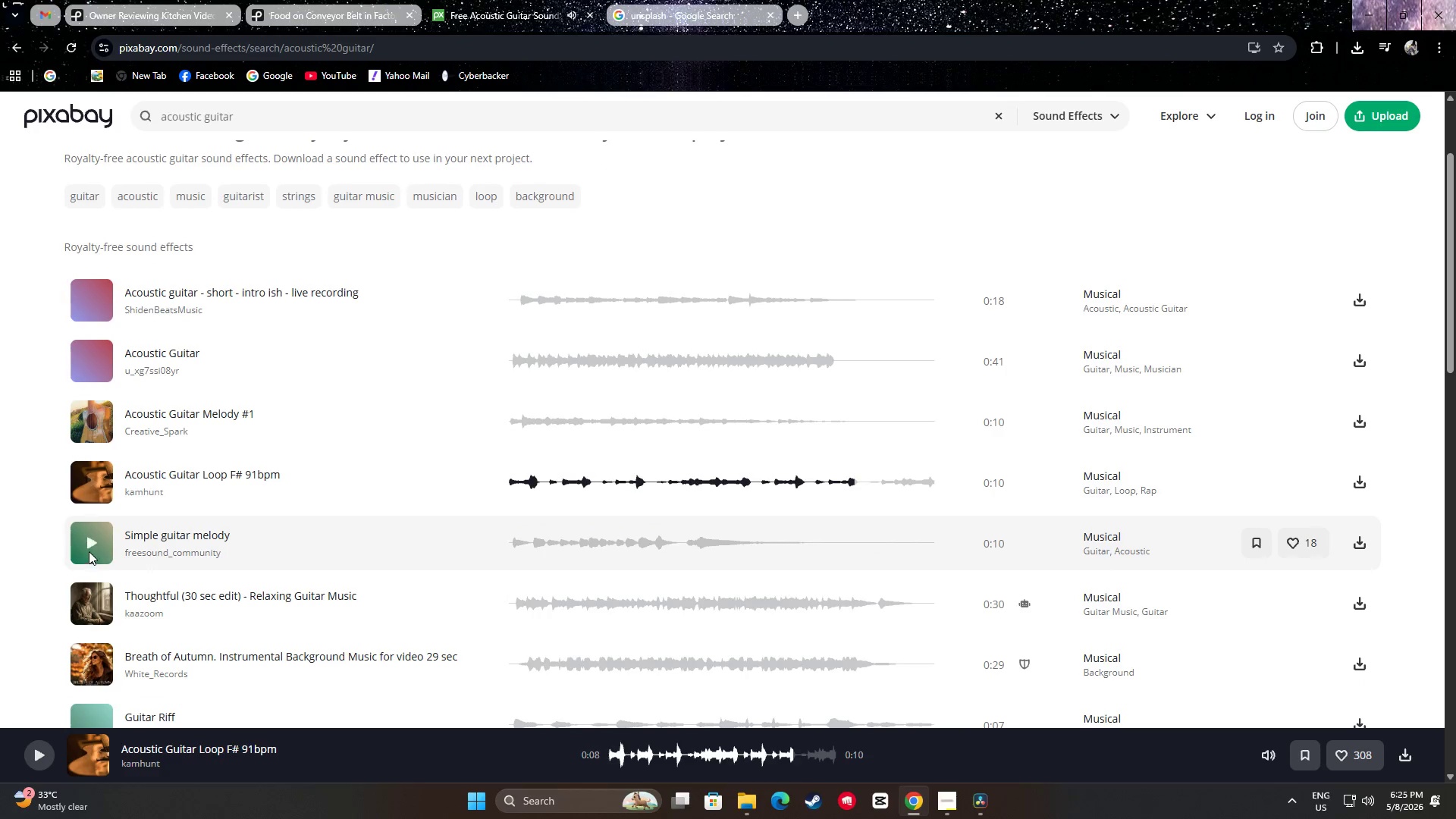 
left_click([90, 544])
 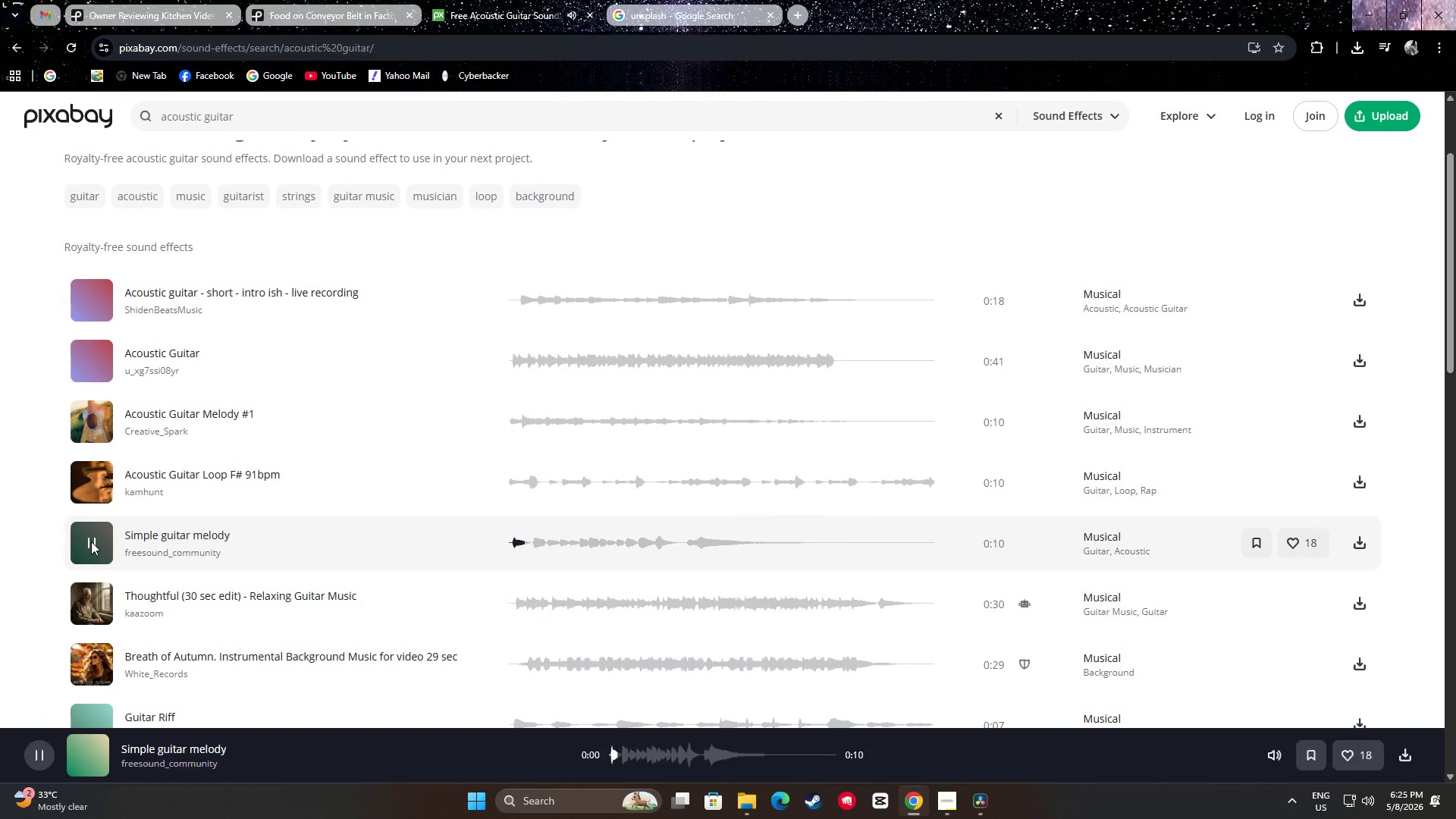 
left_click([91, 541])
 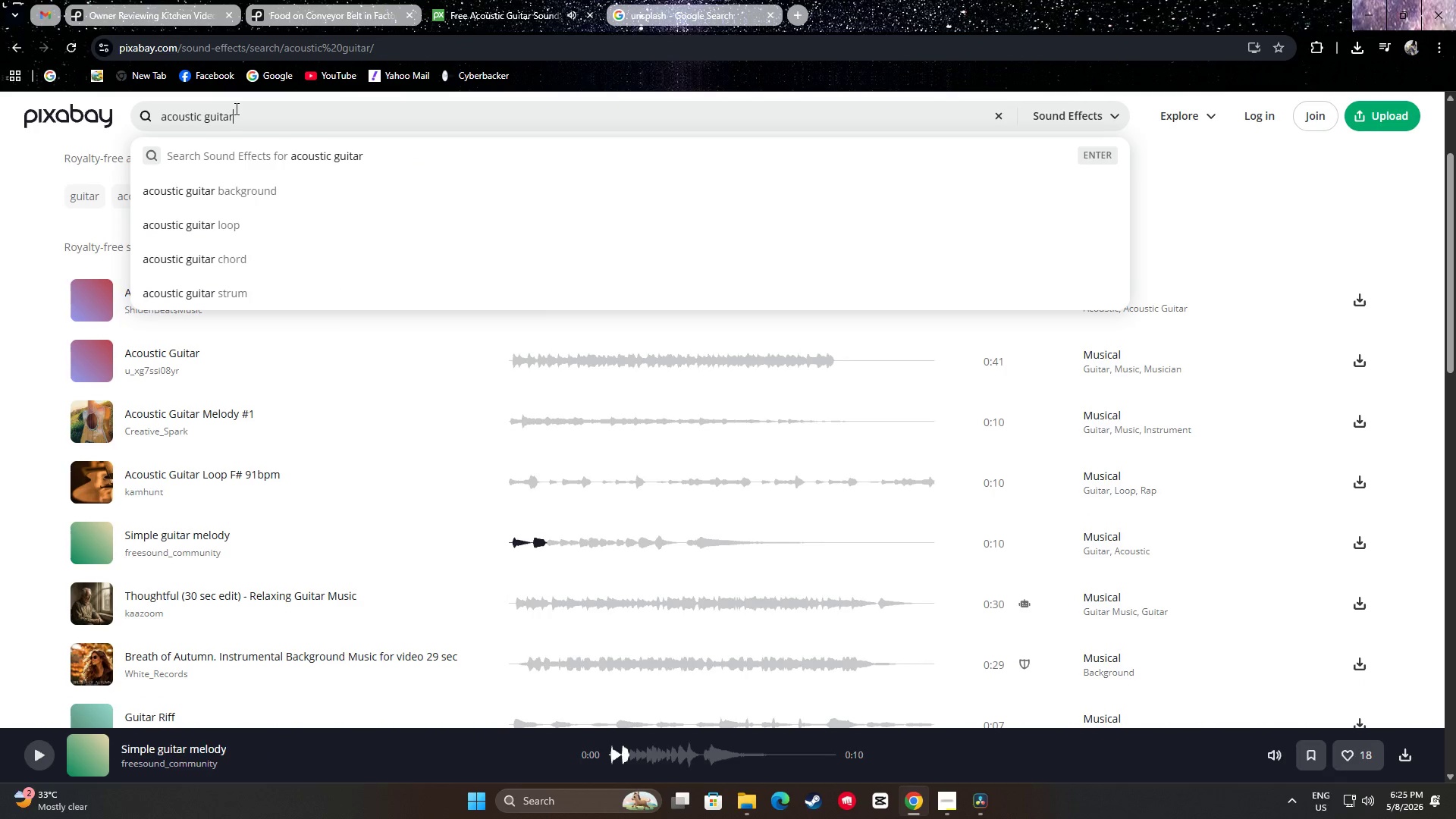 
left_click([233, 184])
 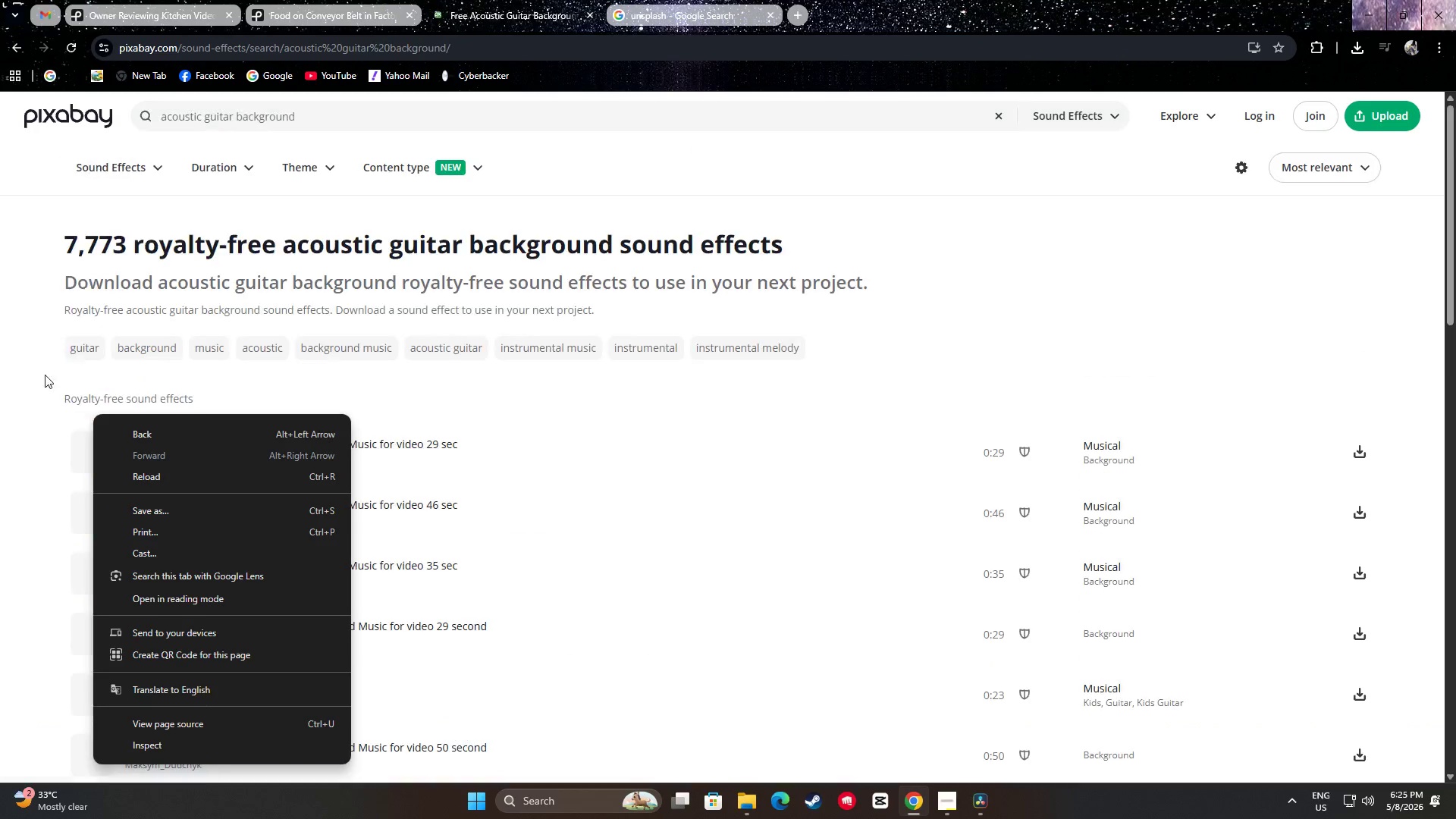 
left_click([0, 352])
 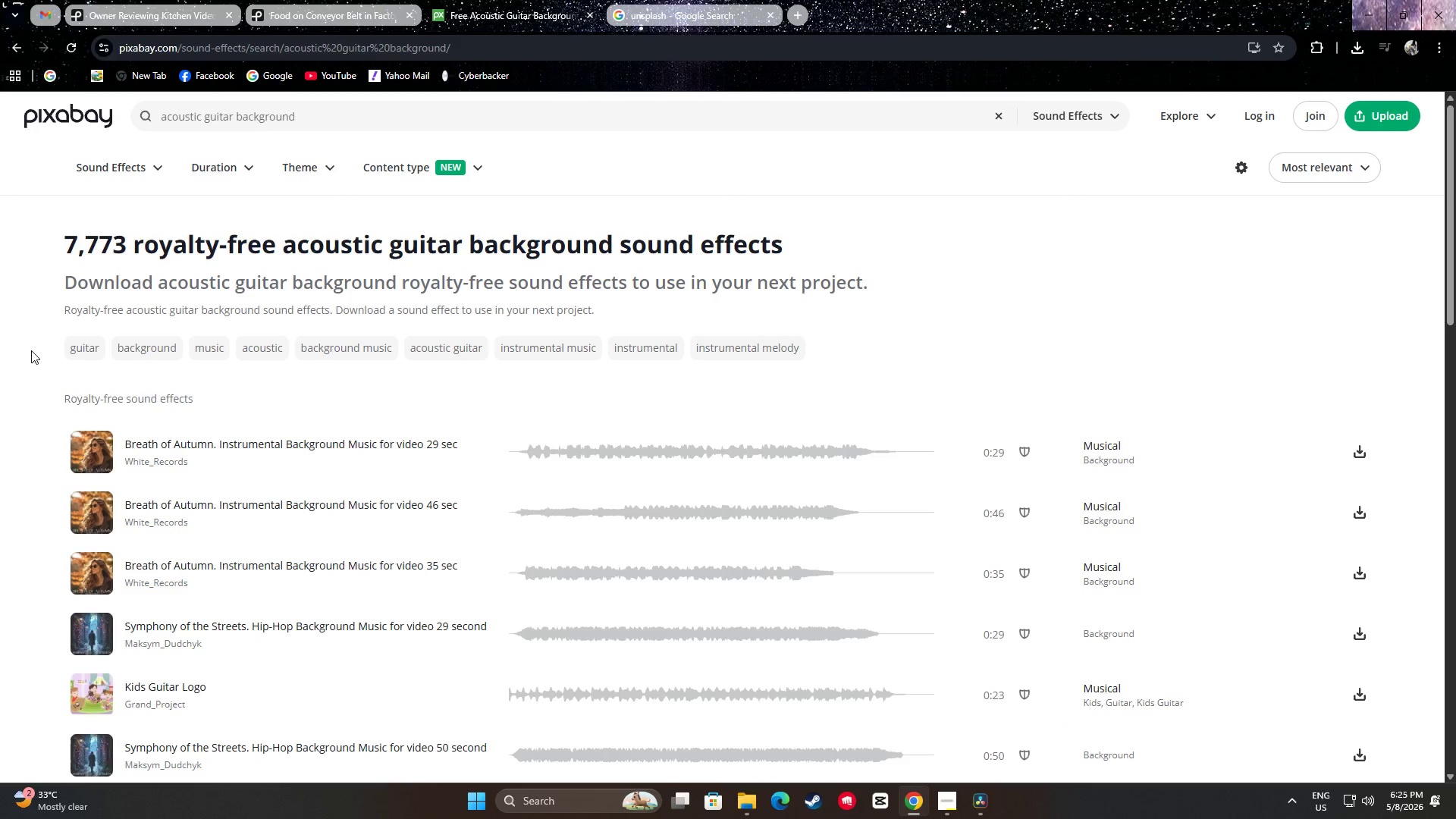 
scroll: coordinate [36, 341], scroll_direction: down, amount: 2.0
 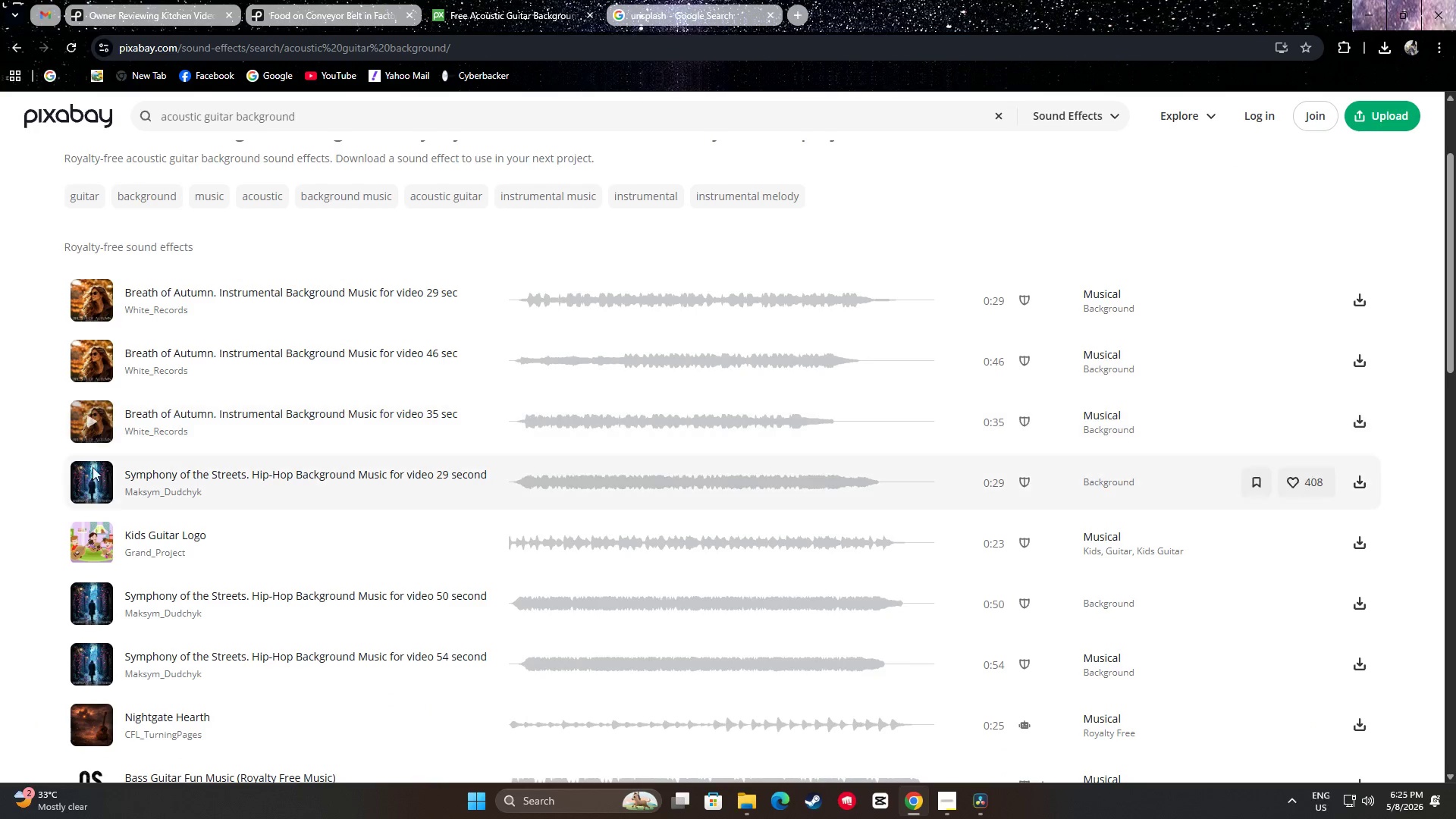 
left_click([93, 482])
 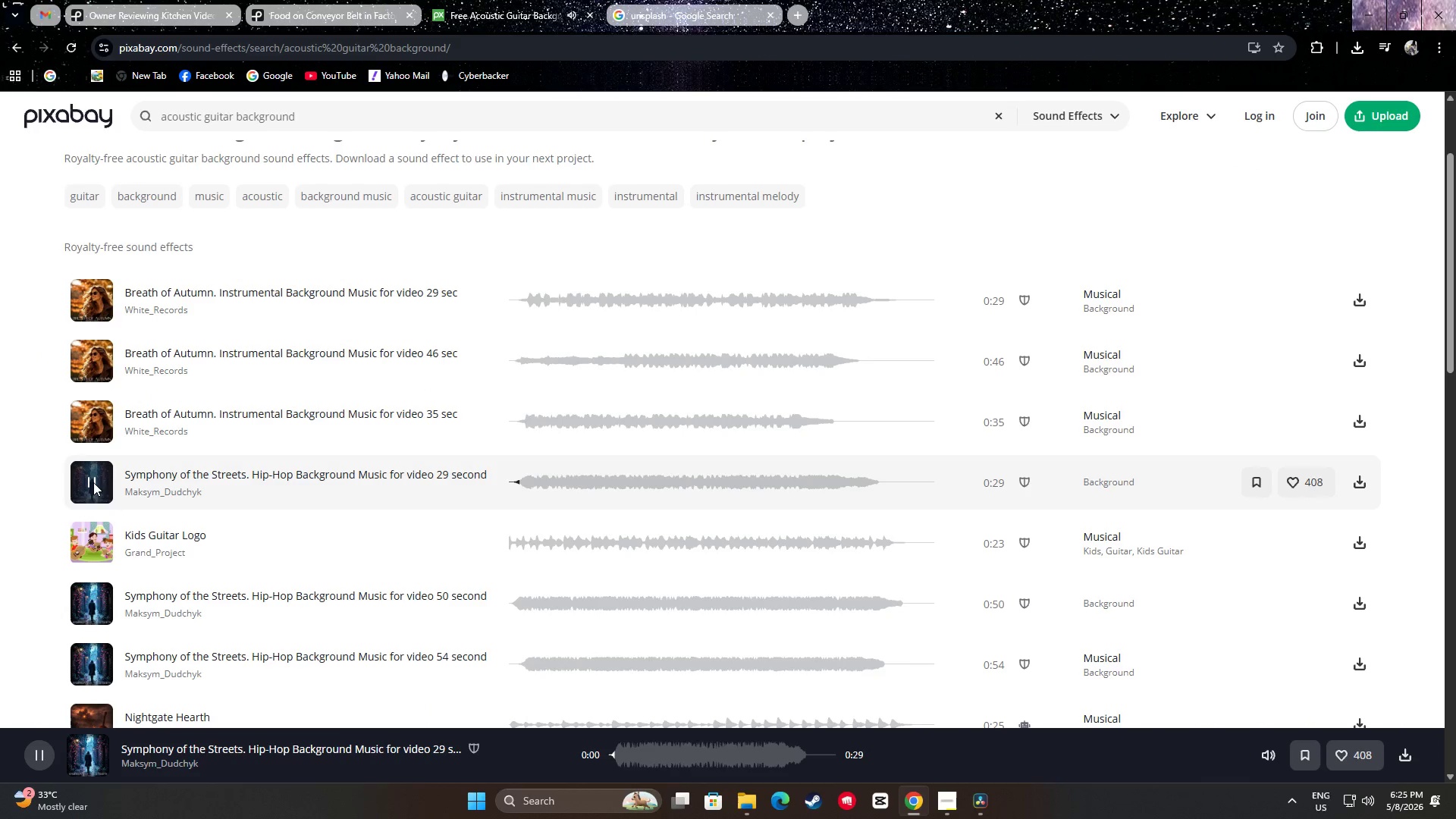 
left_click([93, 482])
 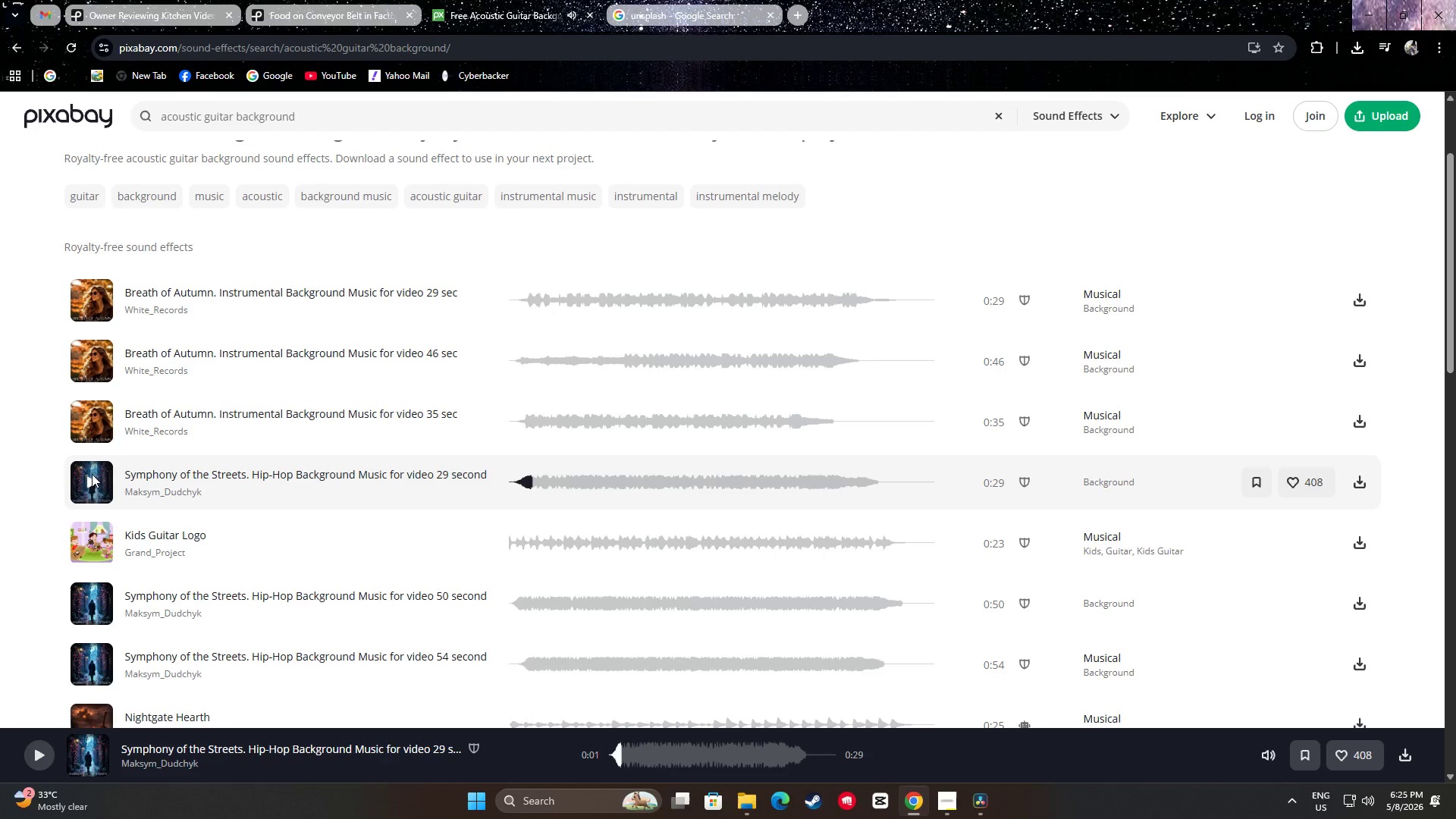 
scroll: coordinate [27, 391], scroll_direction: down, amount: 7.0
 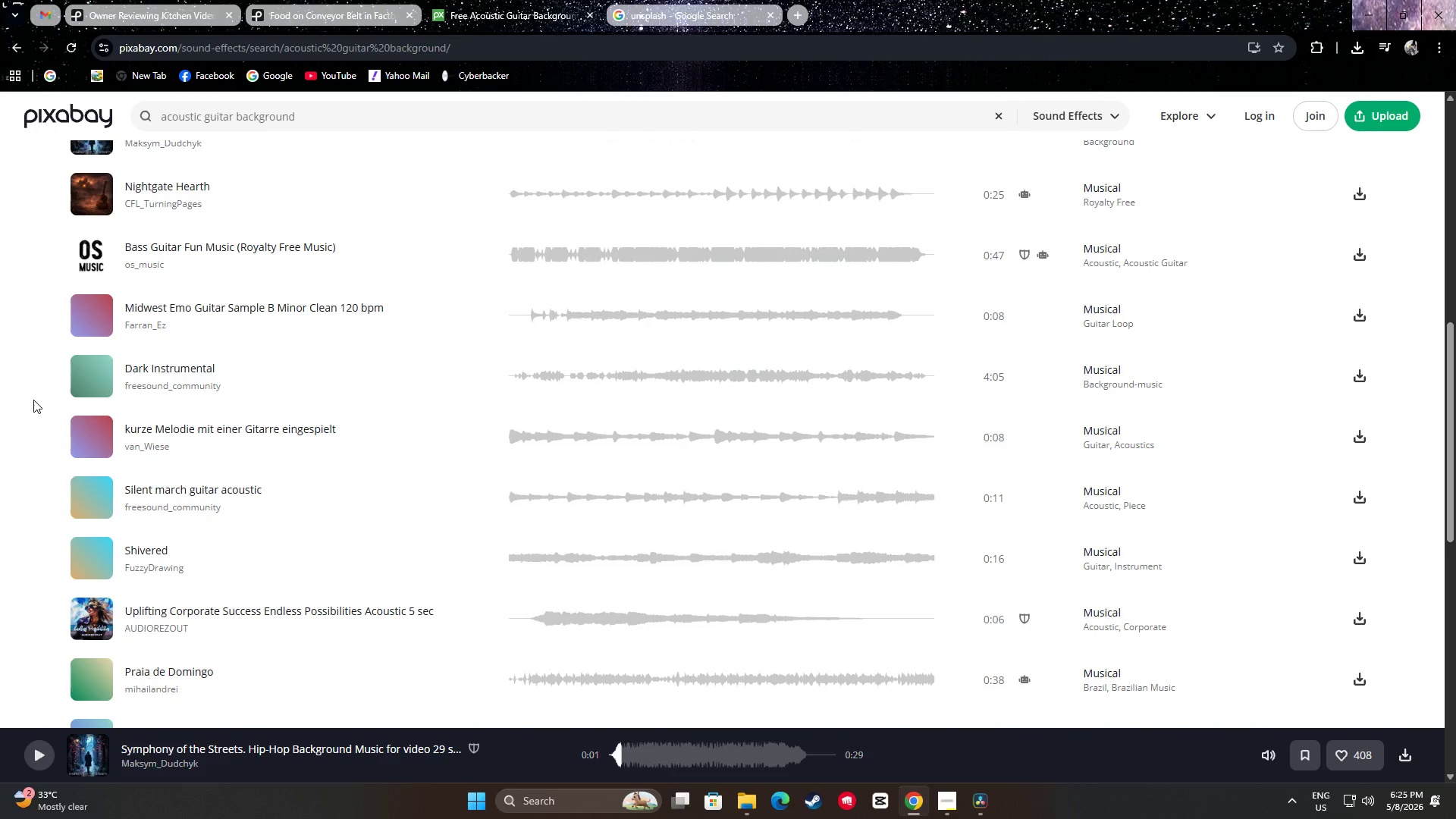 
scroll: coordinate [70, 348], scroll_direction: down, amount: 5.0
 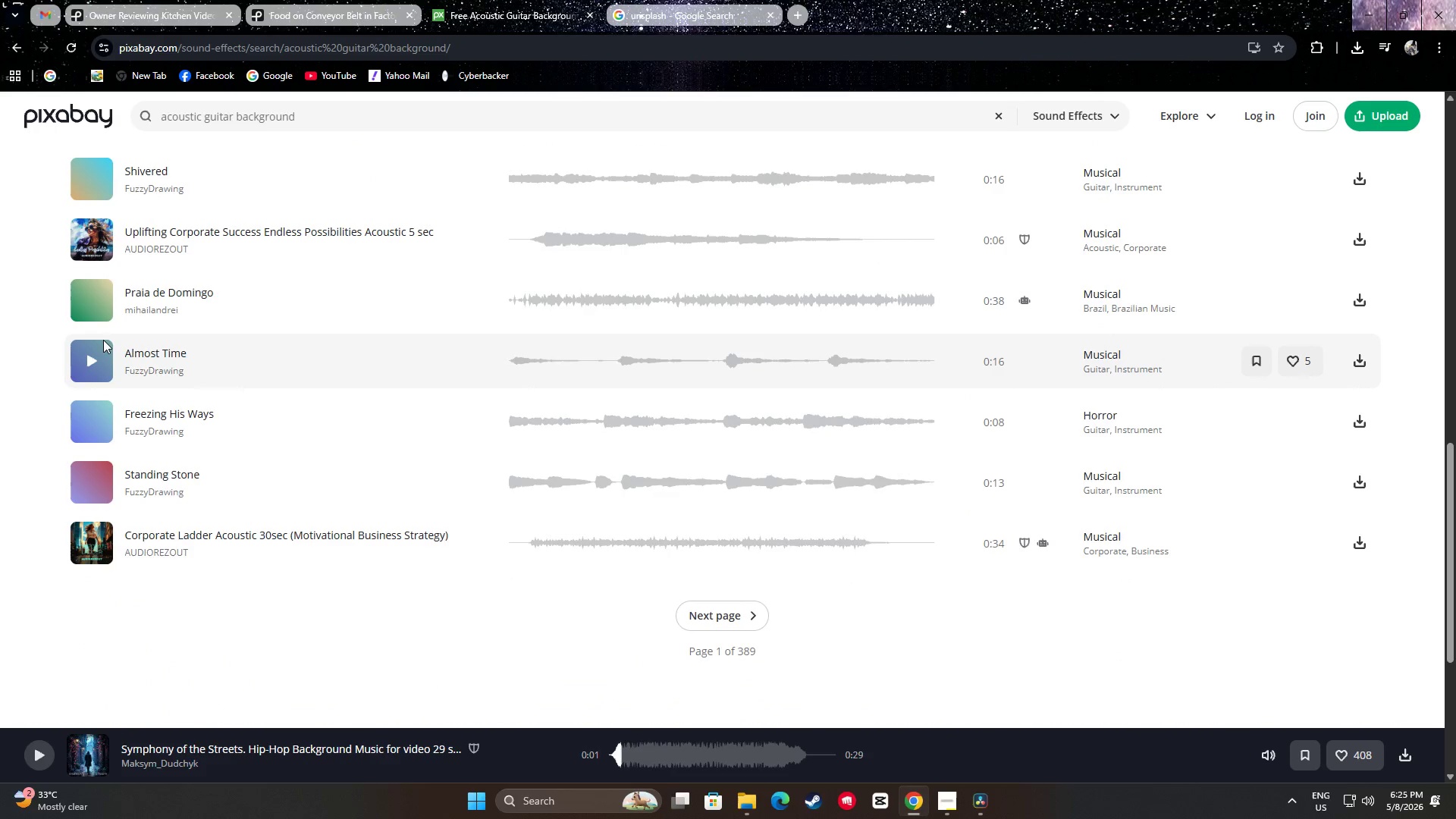 
scroll: coordinate [51, 337], scroll_direction: up, amount: 21.0
 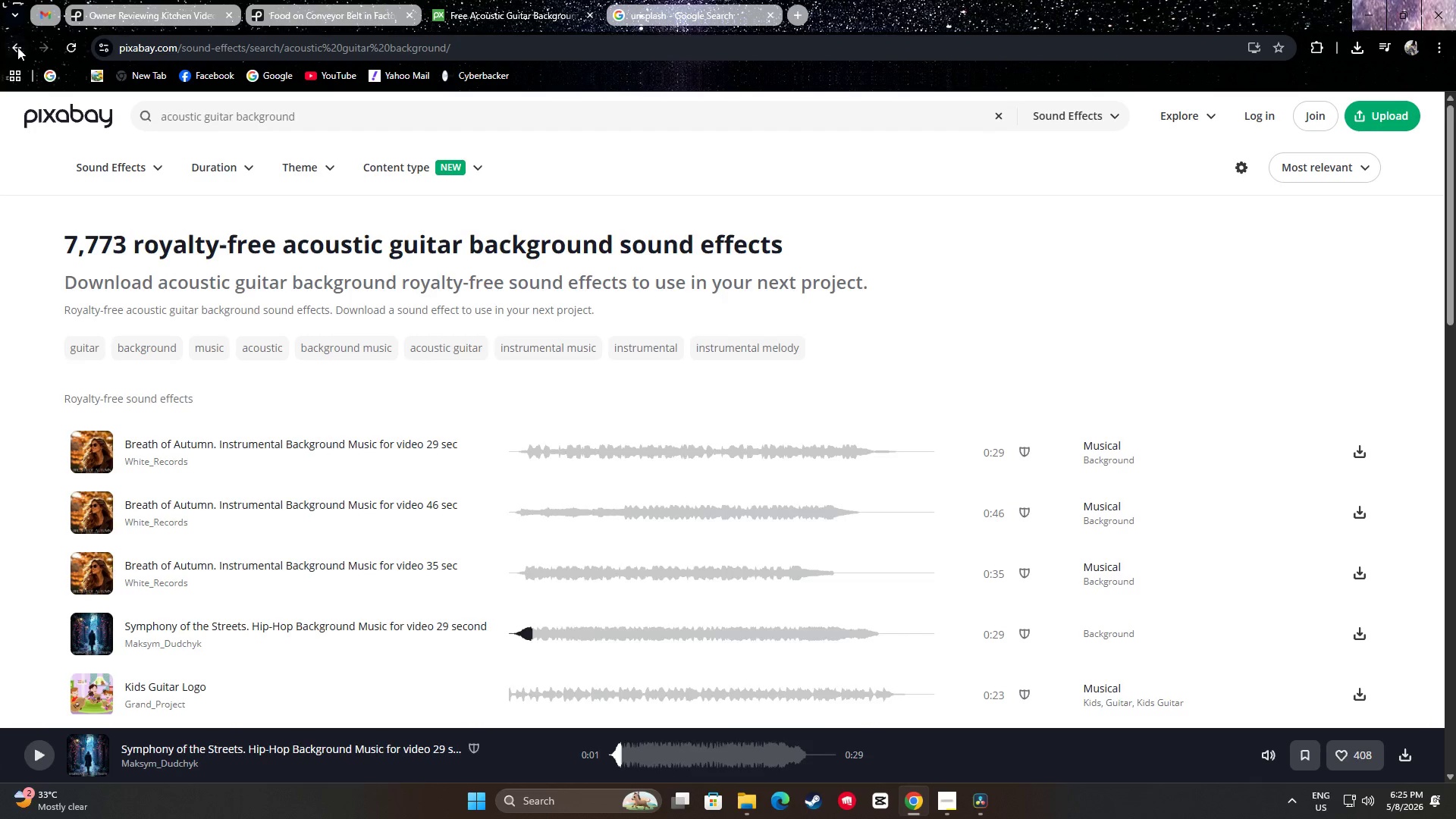 
left_click([10, 308])
 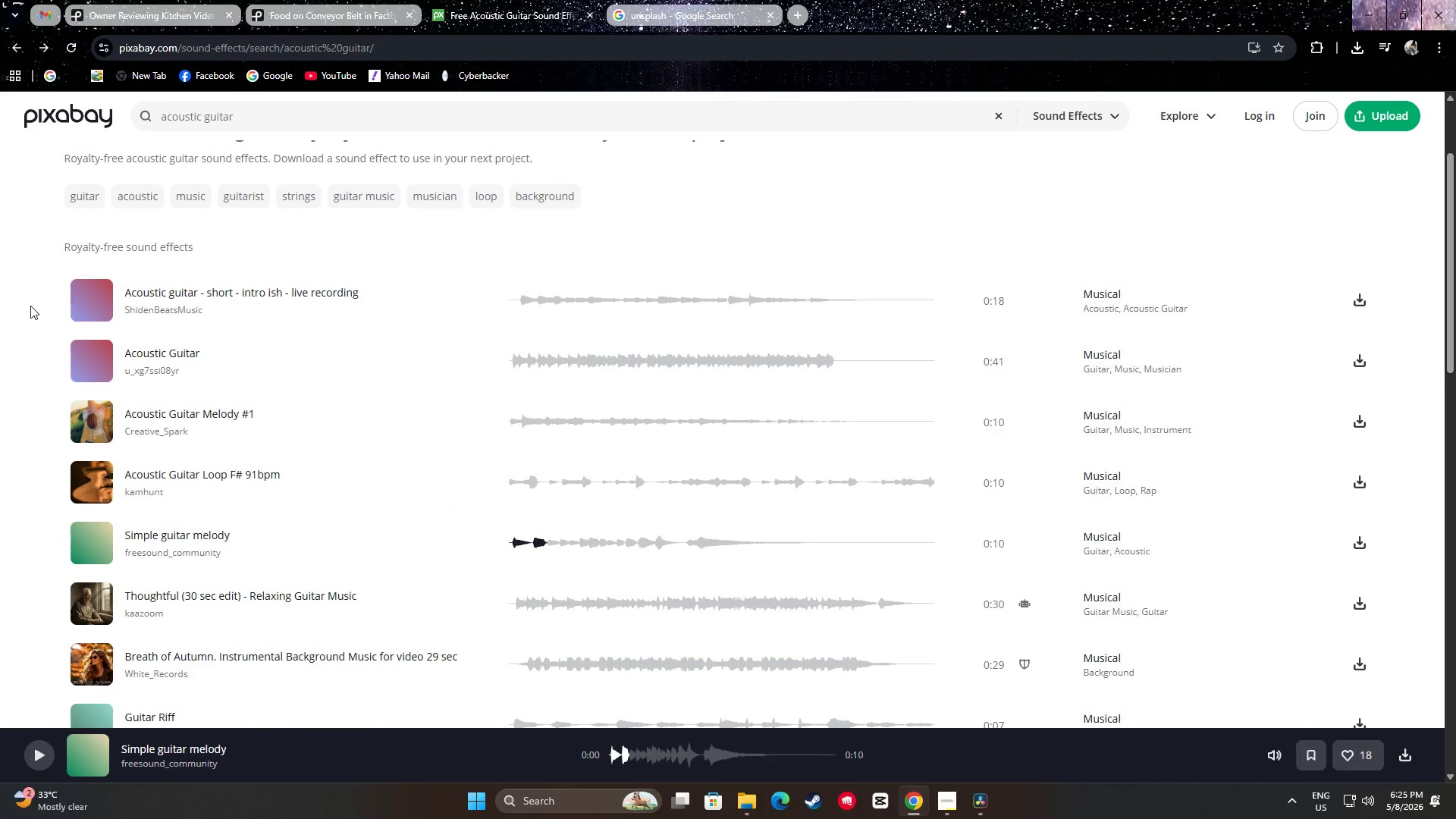 
scroll: coordinate [32, 300], scroll_direction: down, amount: 1.0
 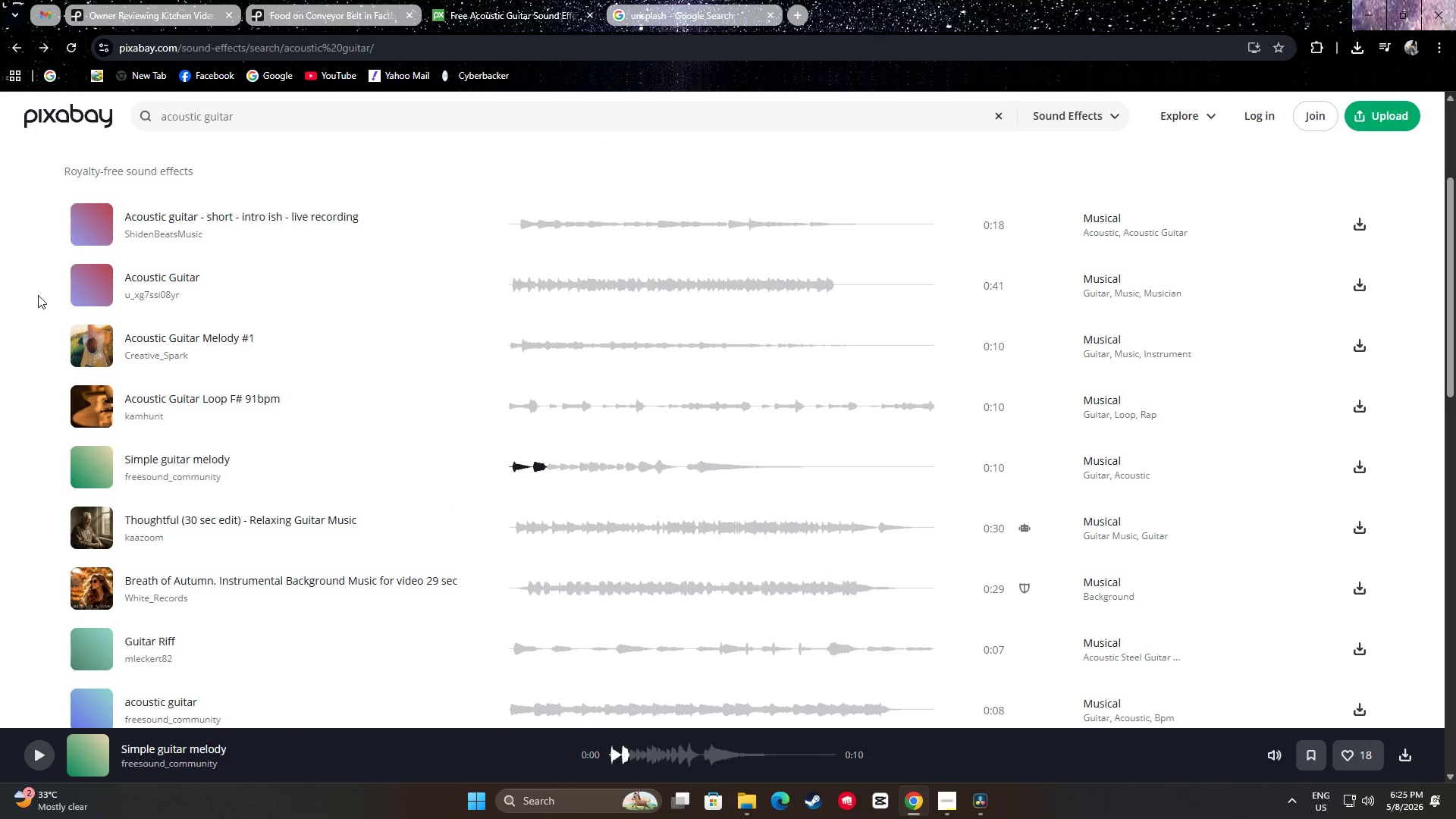 
scroll: coordinate [45, 297], scroll_direction: up, amount: 3.0
 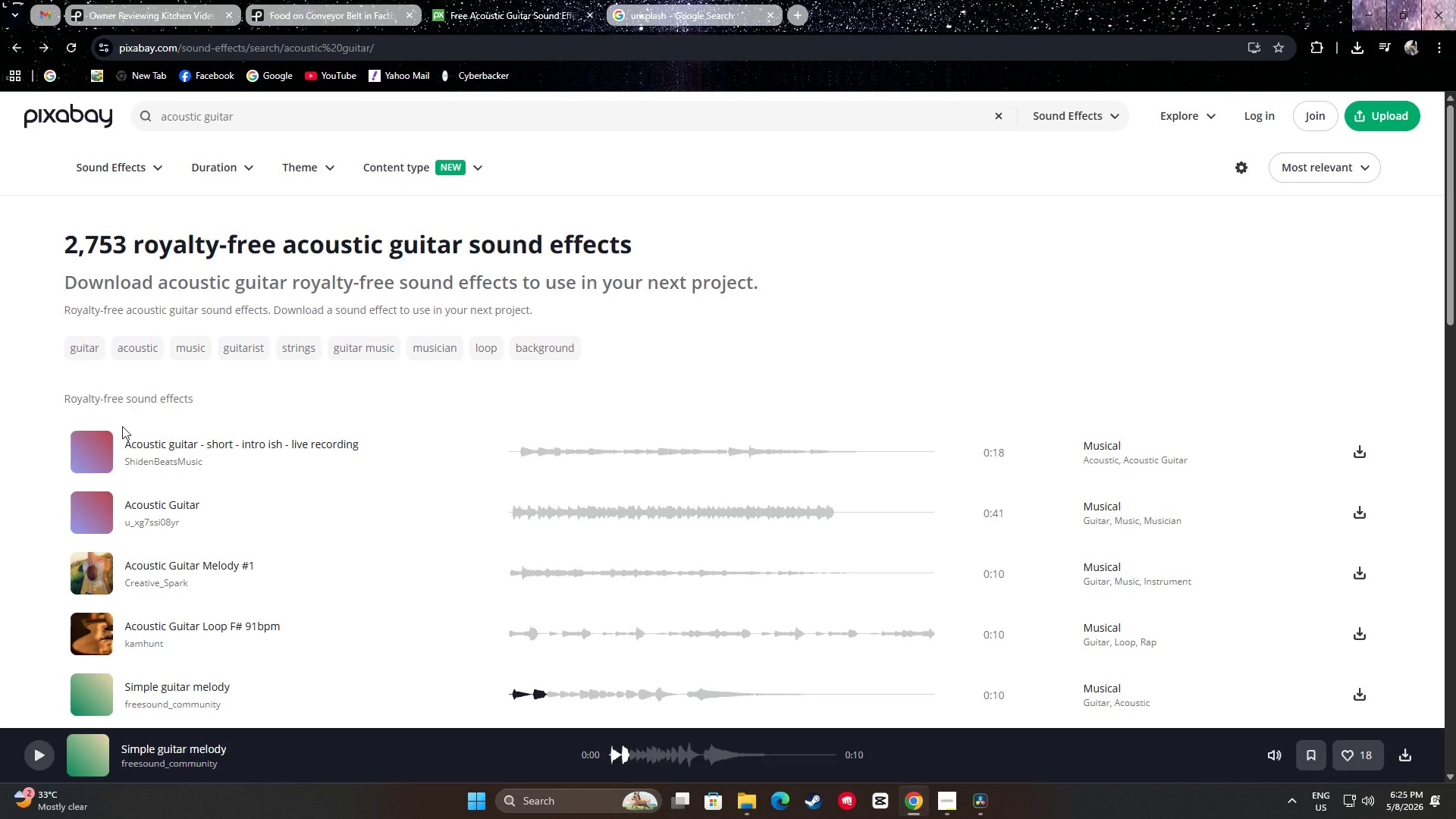 
left_click([96, 451])
 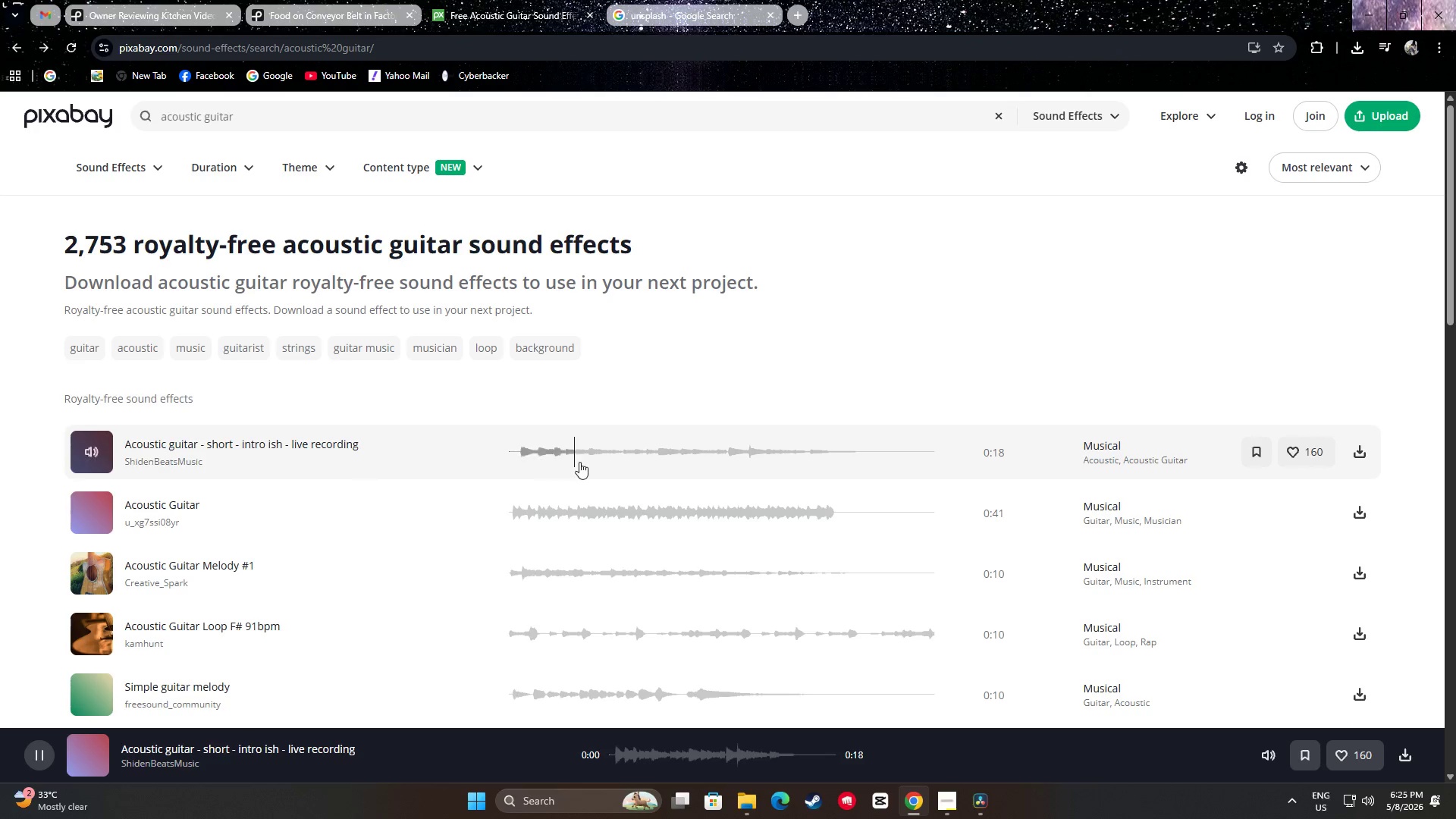 
left_click([579, 462])
 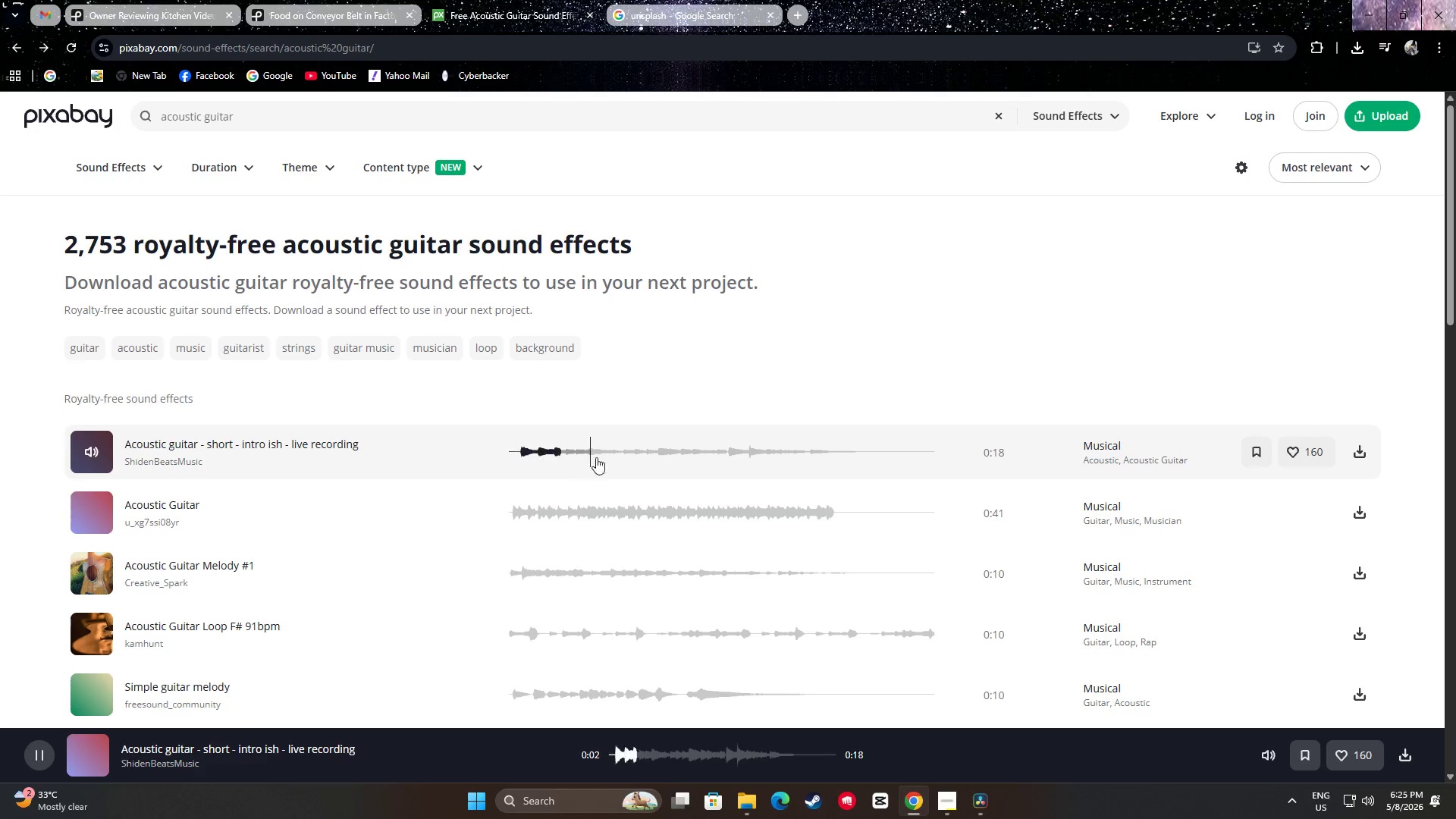 
left_click_drag(start_coordinate=[623, 456], to_coordinate=[629, 457])
 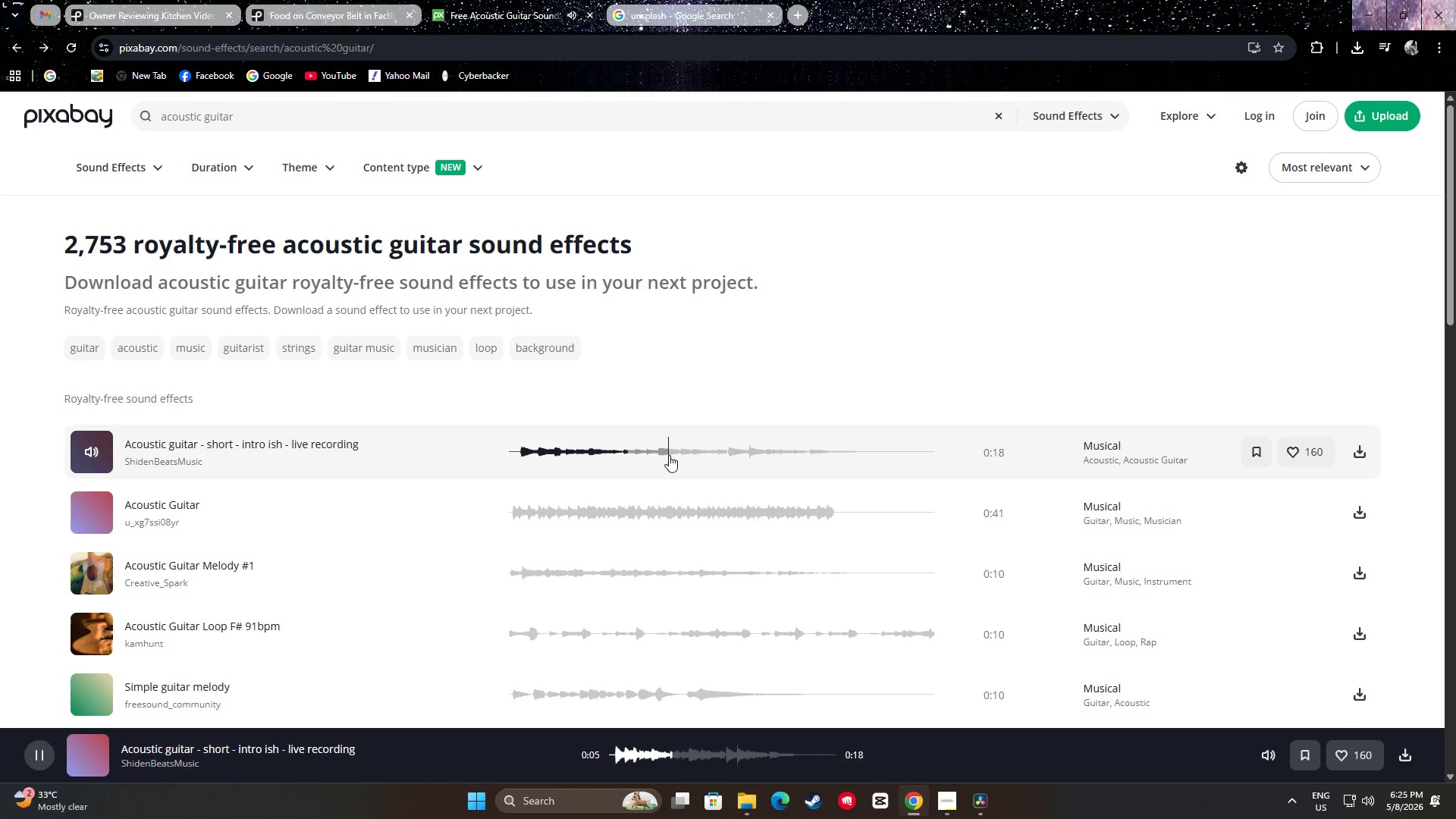 
left_click_drag(start_coordinate=[696, 453], to_coordinate=[701, 454])
 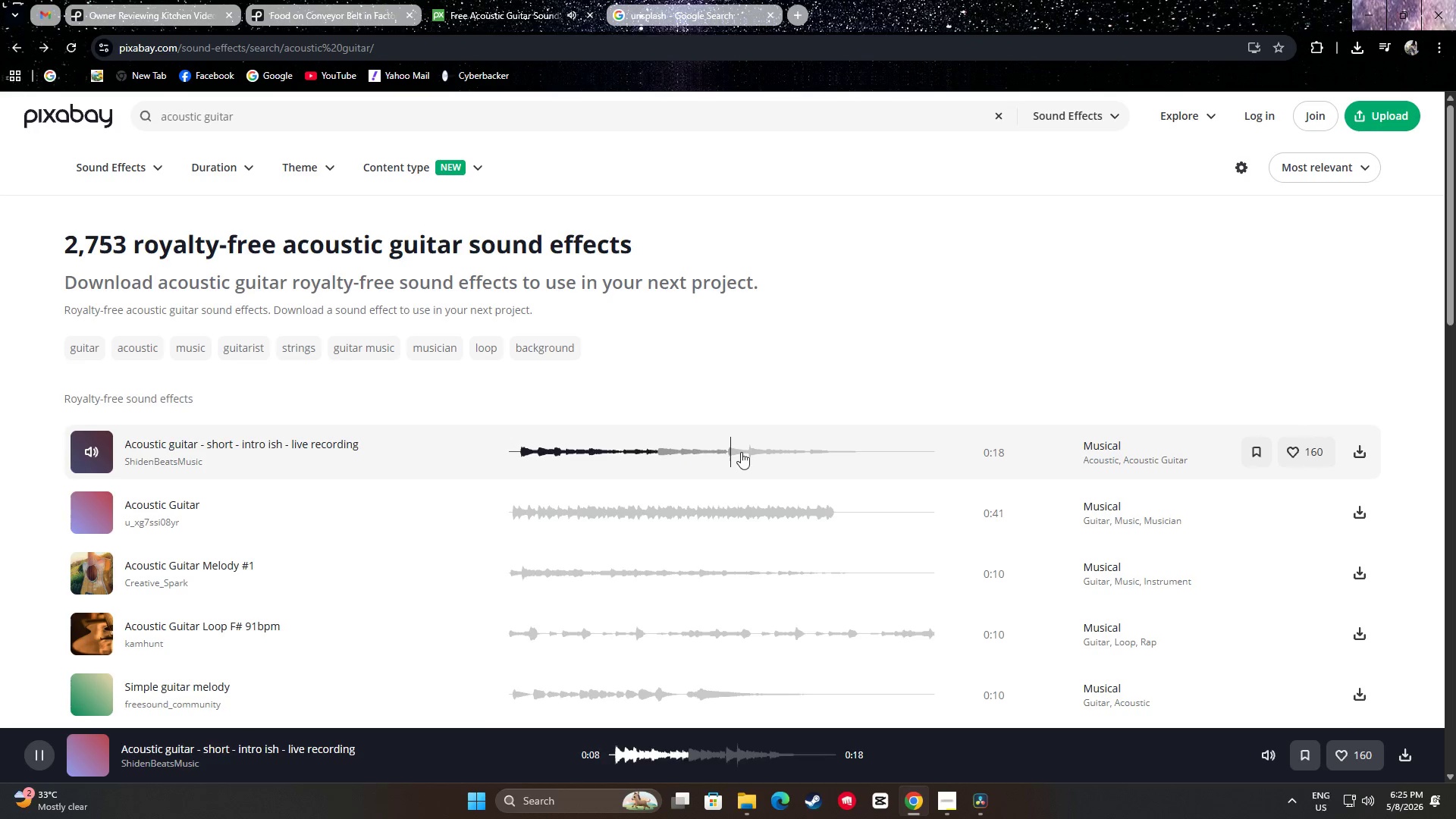 
triple_click([741, 452])
 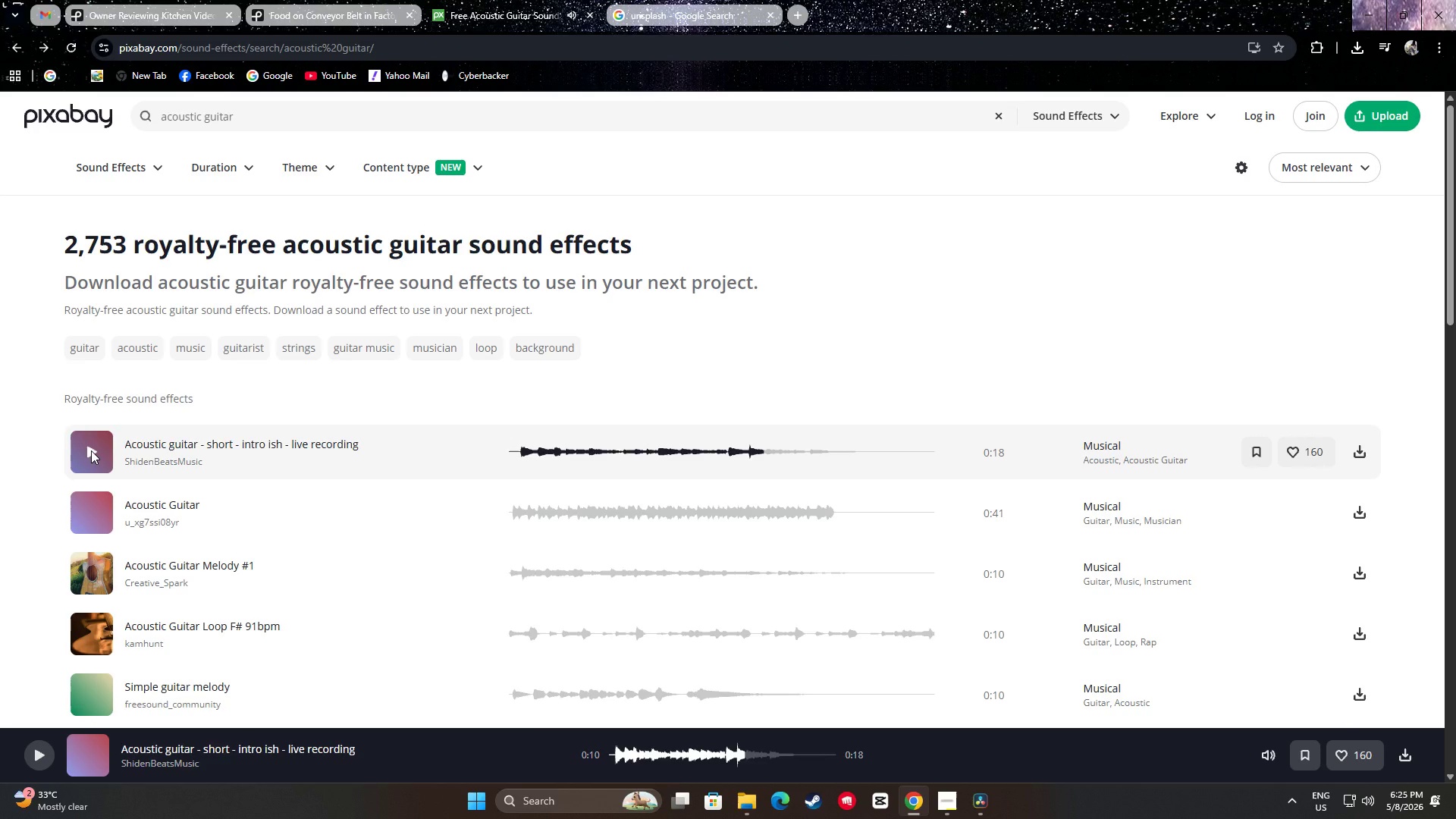 
left_click([91, 450])
 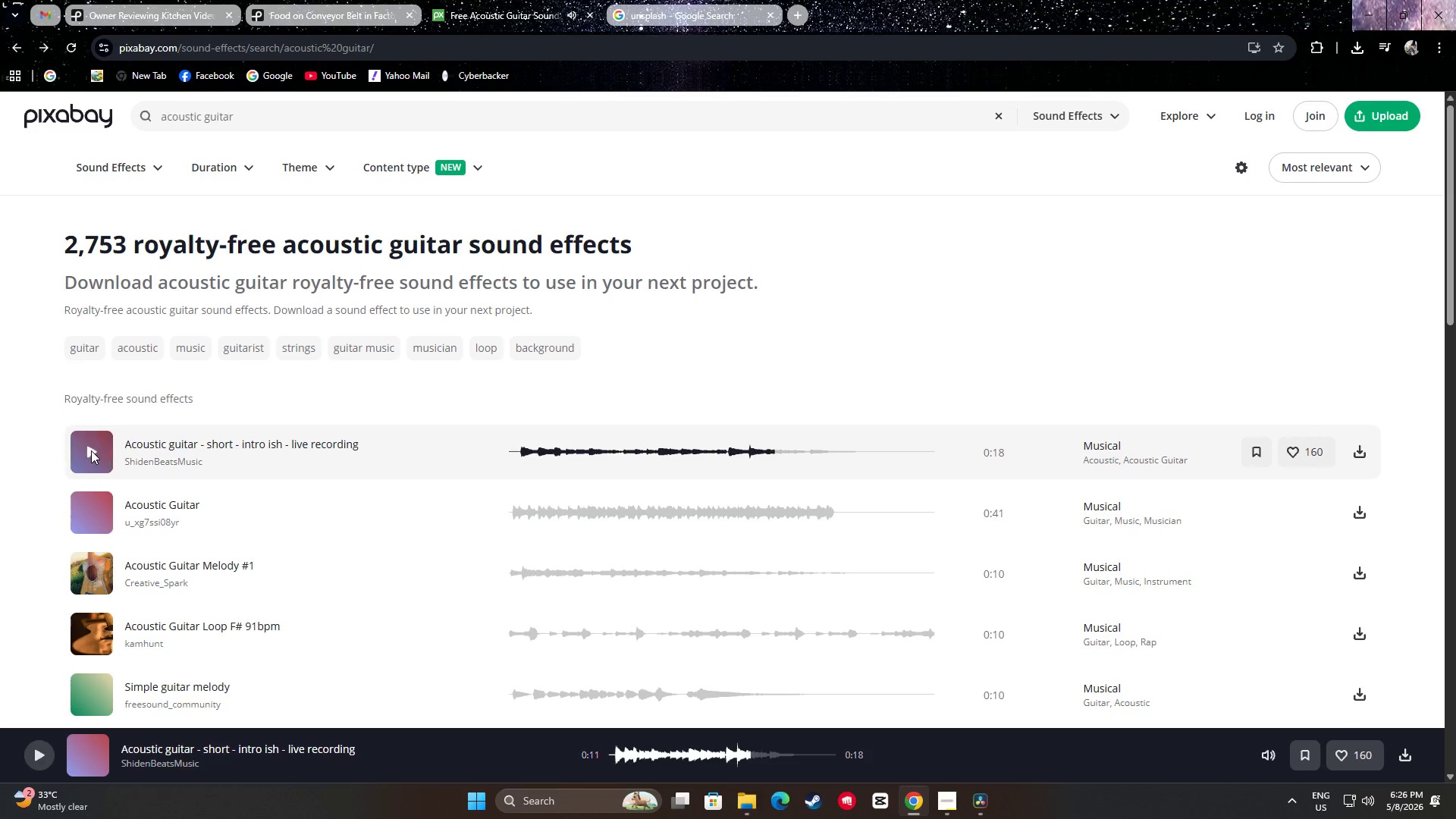 
double_click([91, 450])
 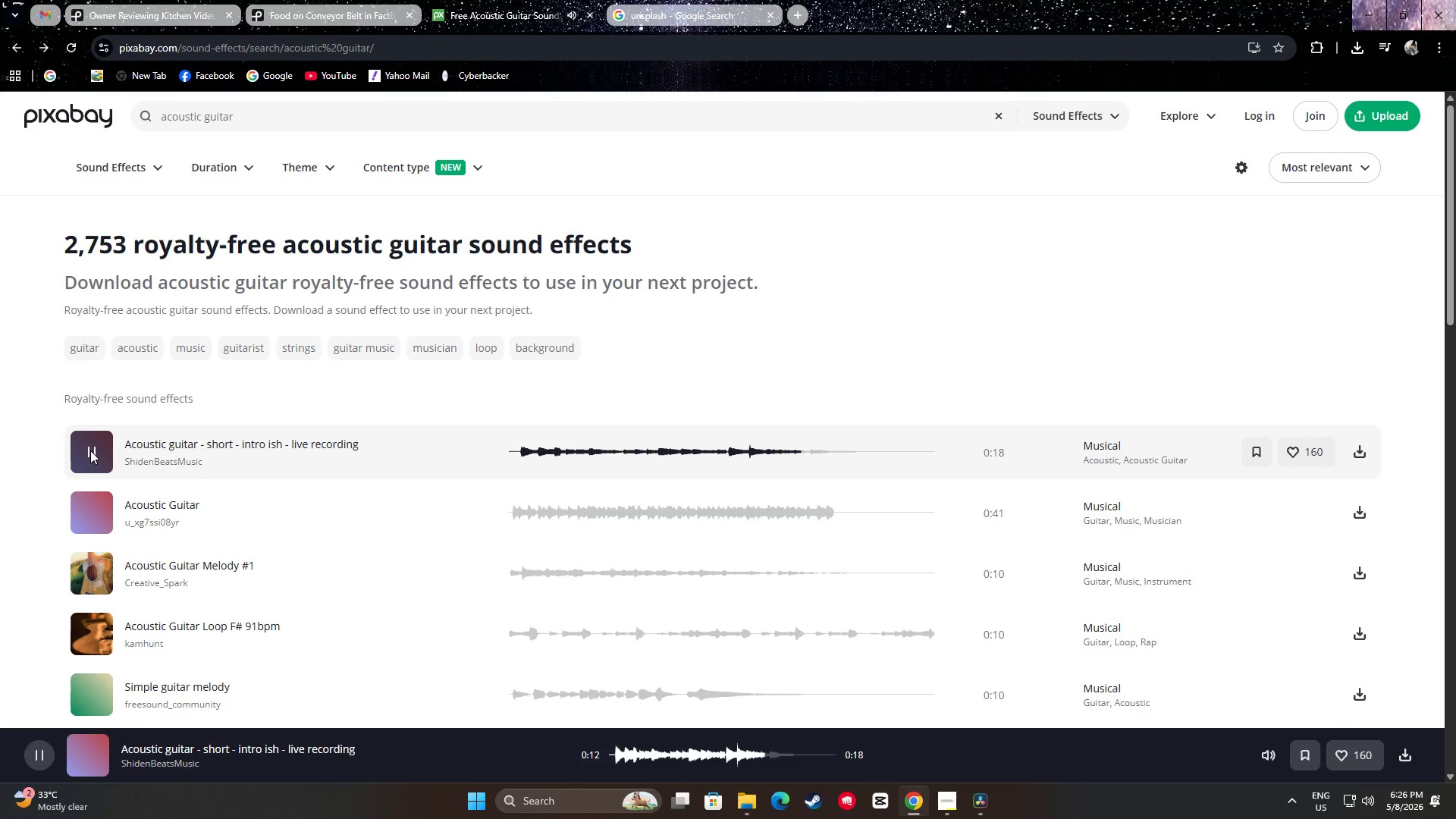 
left_click([88, 451])
 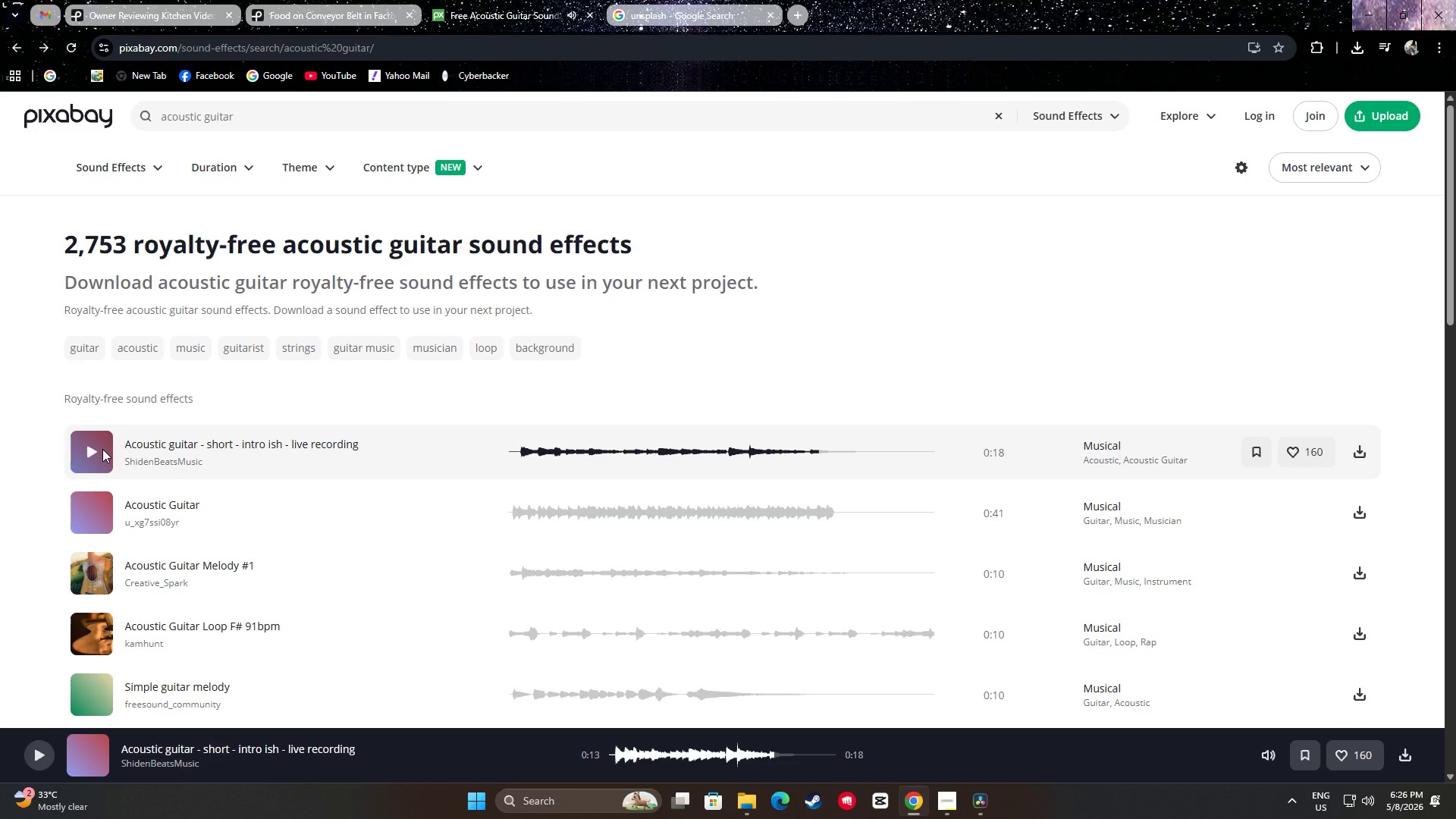 
scroll: coordinate [39, 445], scroll_direction: down, amount: 2.0
 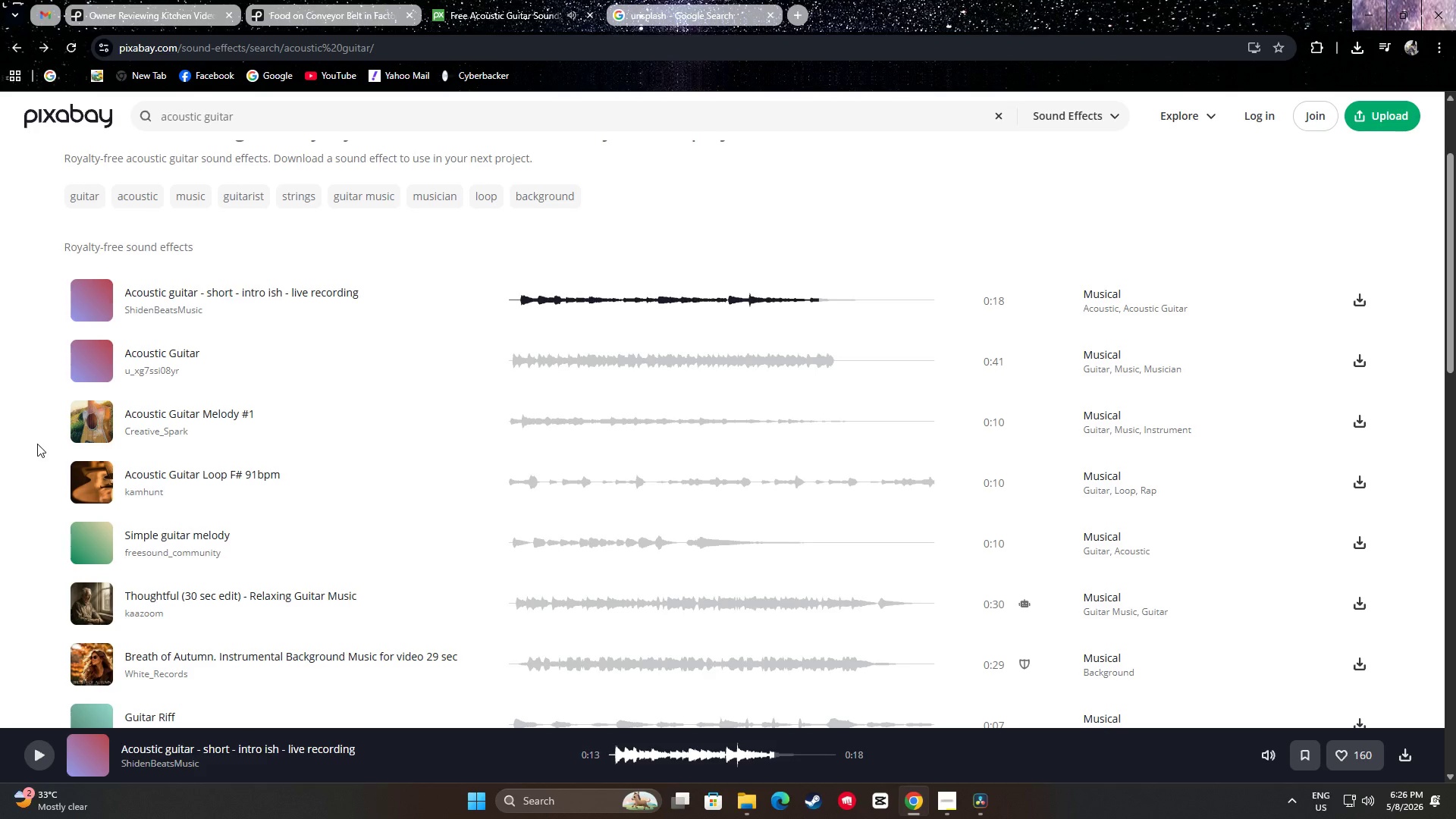 
scroll: coordinate [48, 445], scroll_direction: up, amount: 1.0
 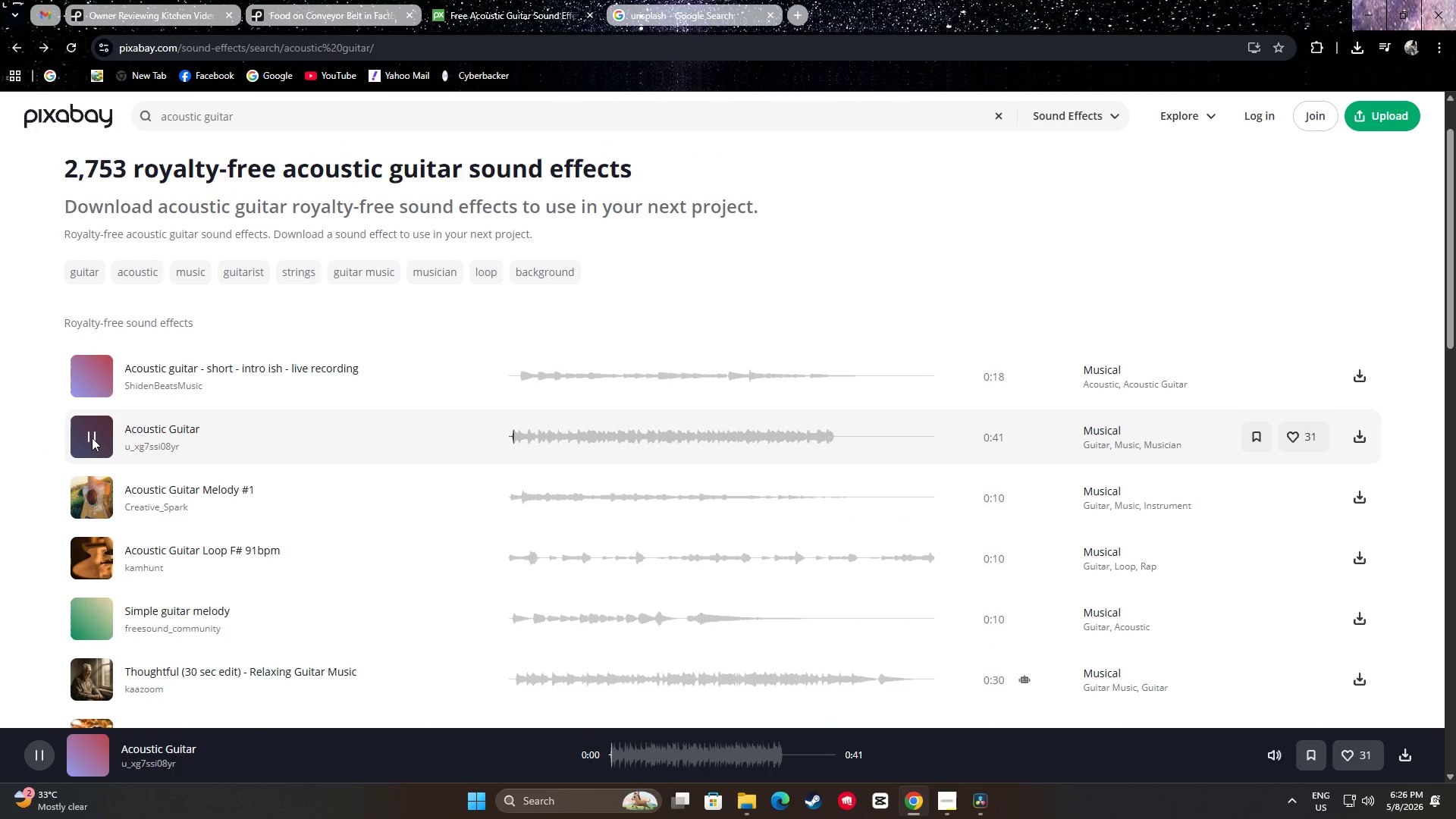 
double_click([92, 438])
 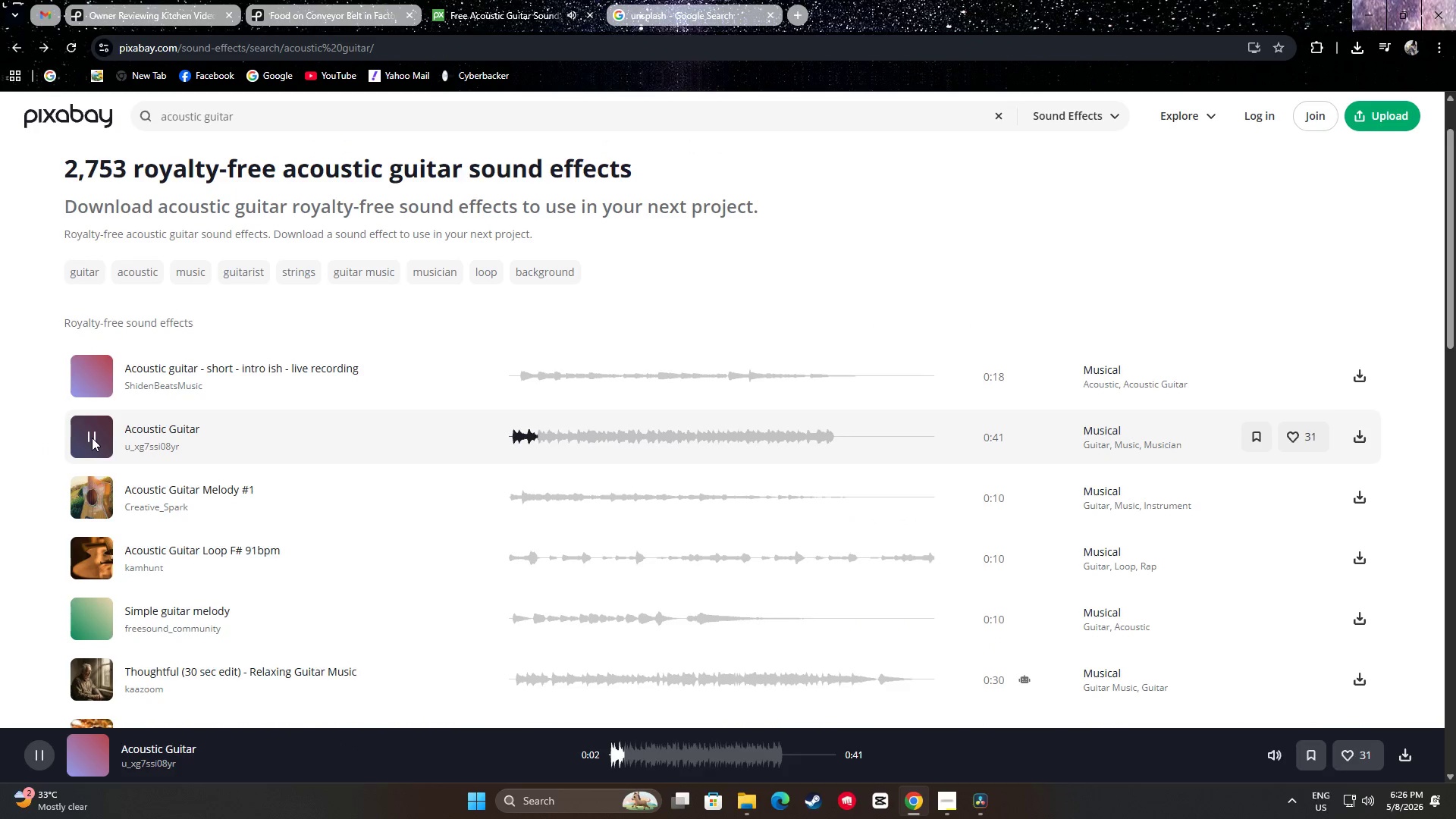 
left_click([92, 438])
 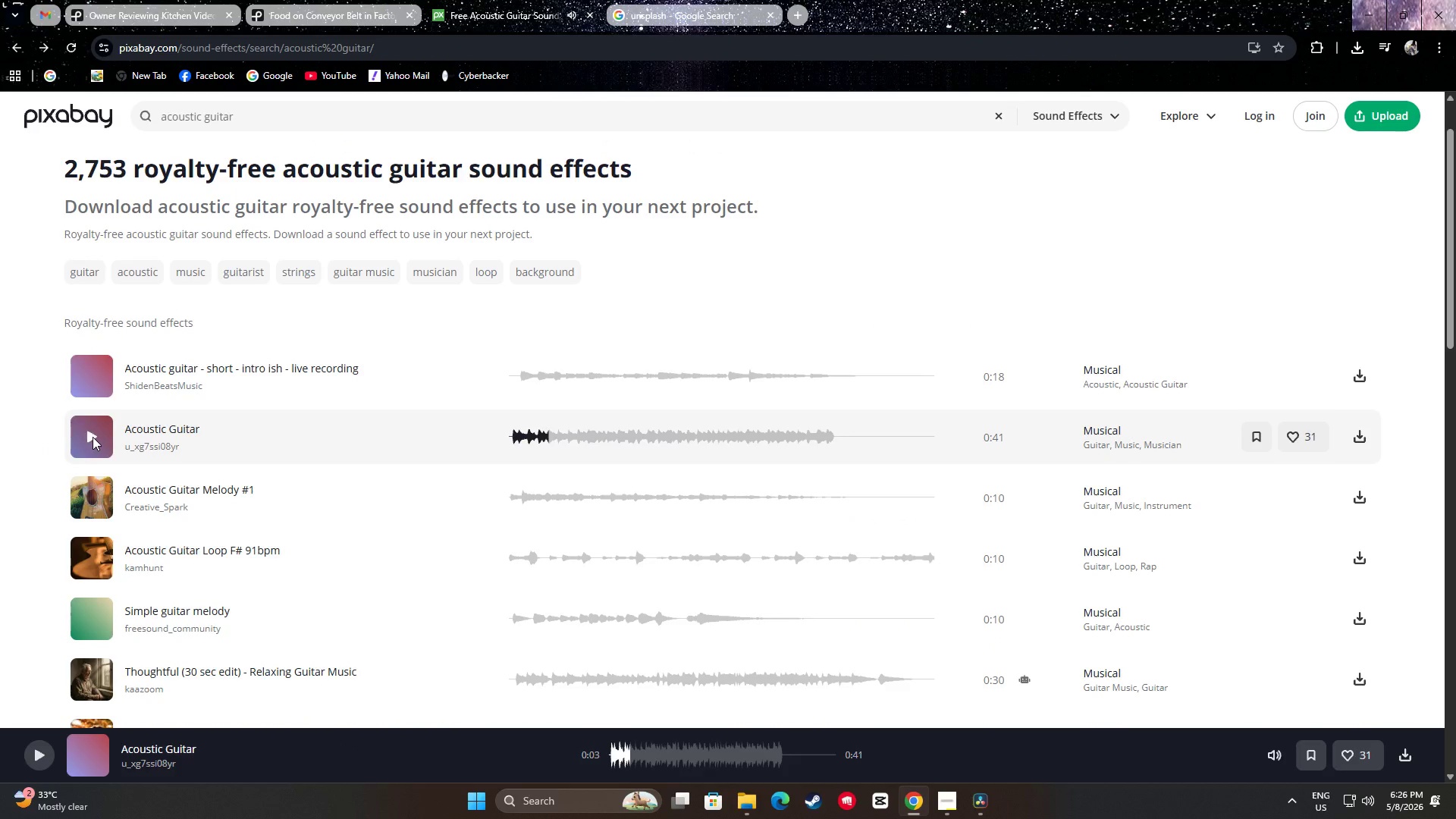 
left_click([93, 437])
 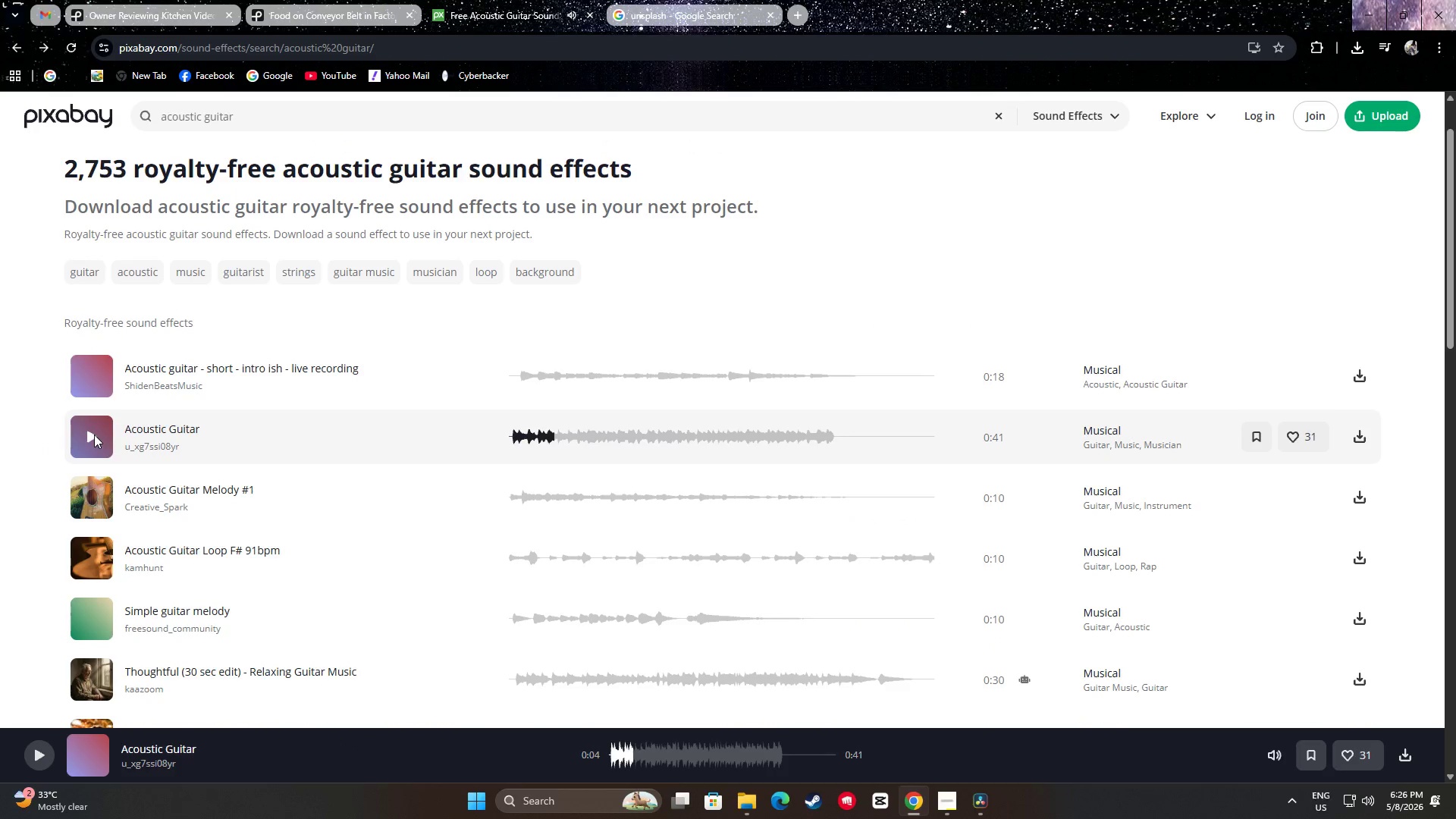 
scroll: coordinate [94, 434], scroll_direction: down, amount: 1.0
 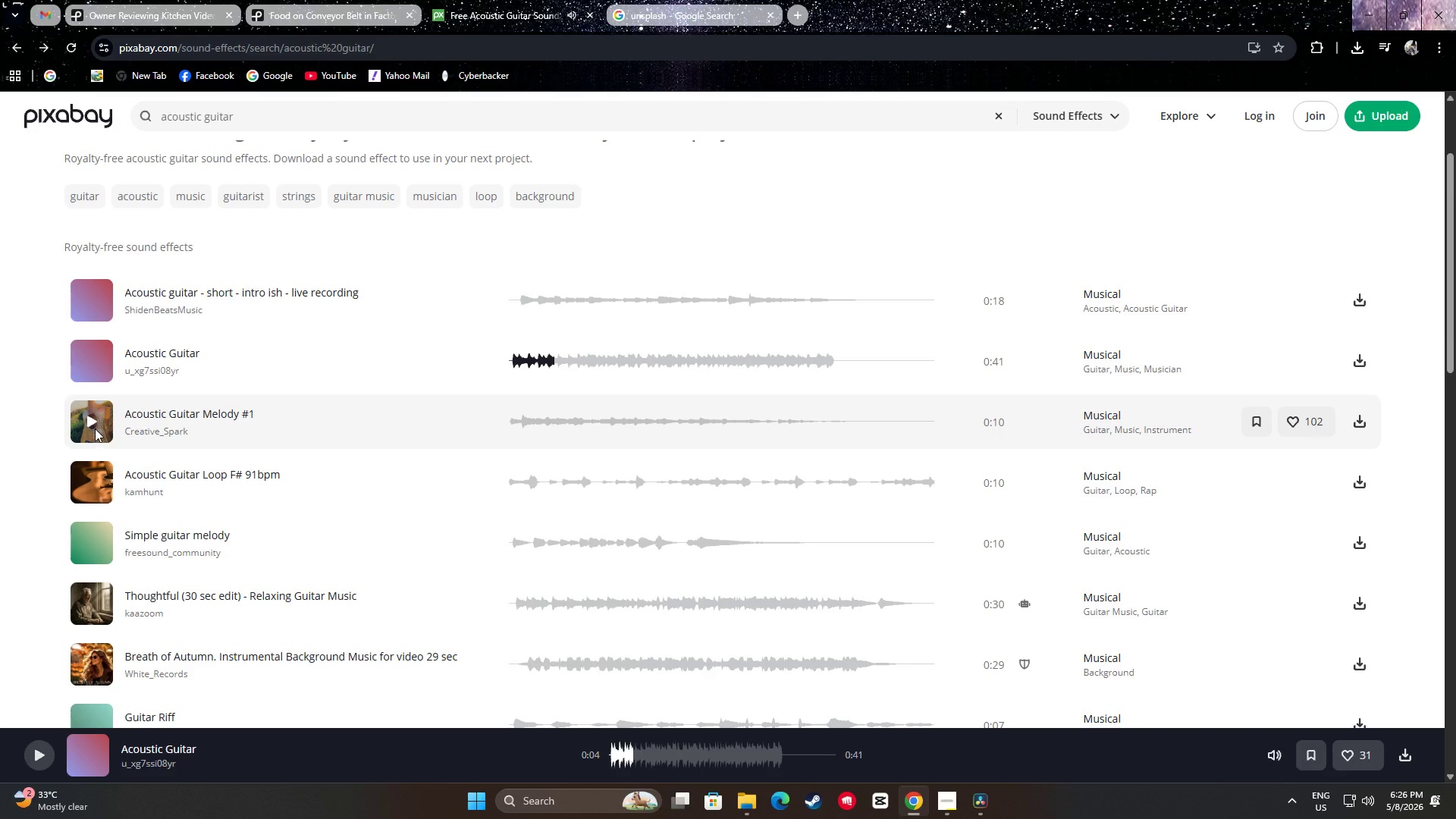 
double_click([92, 423])
 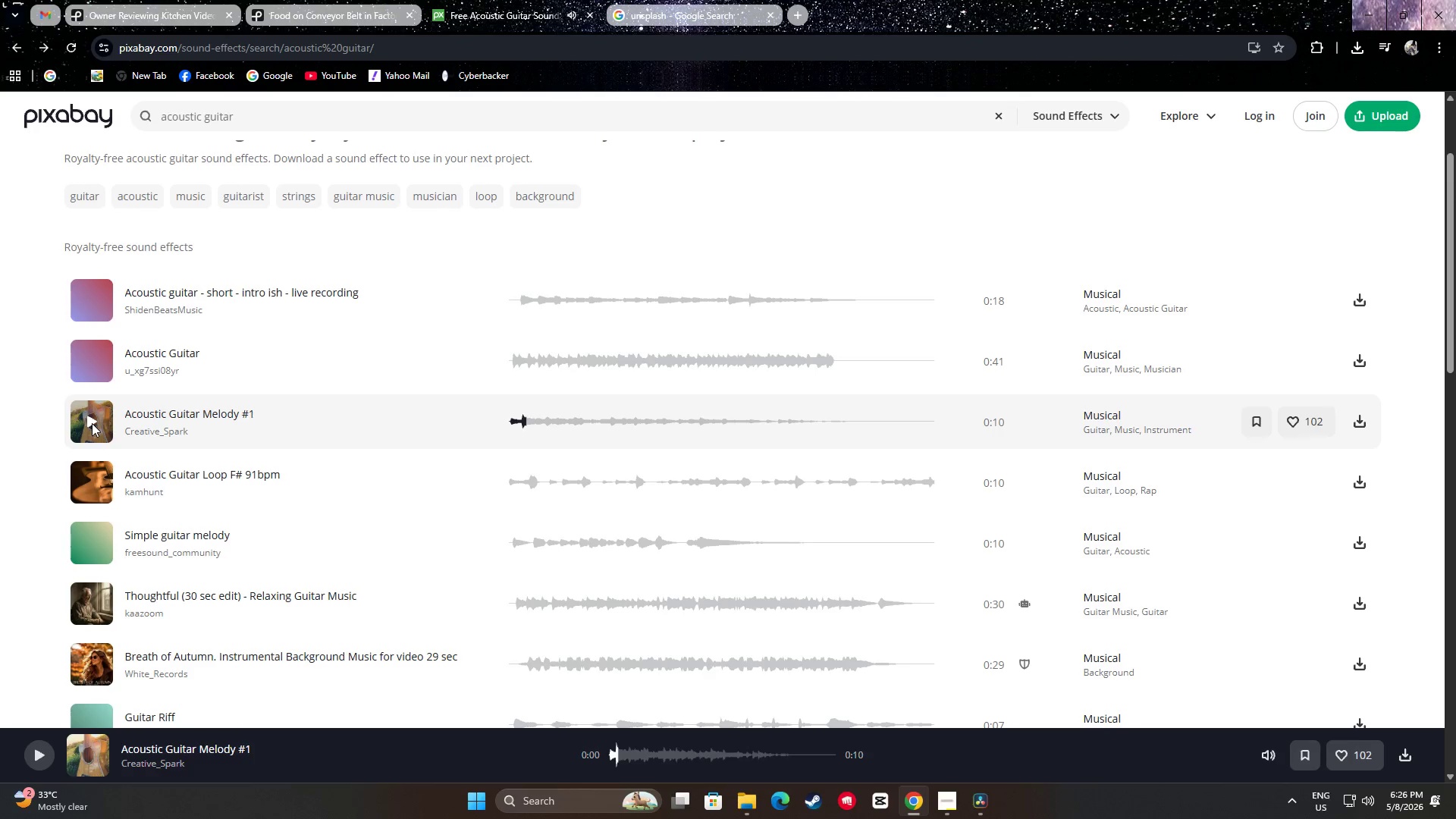 
left_click([92, 423])
 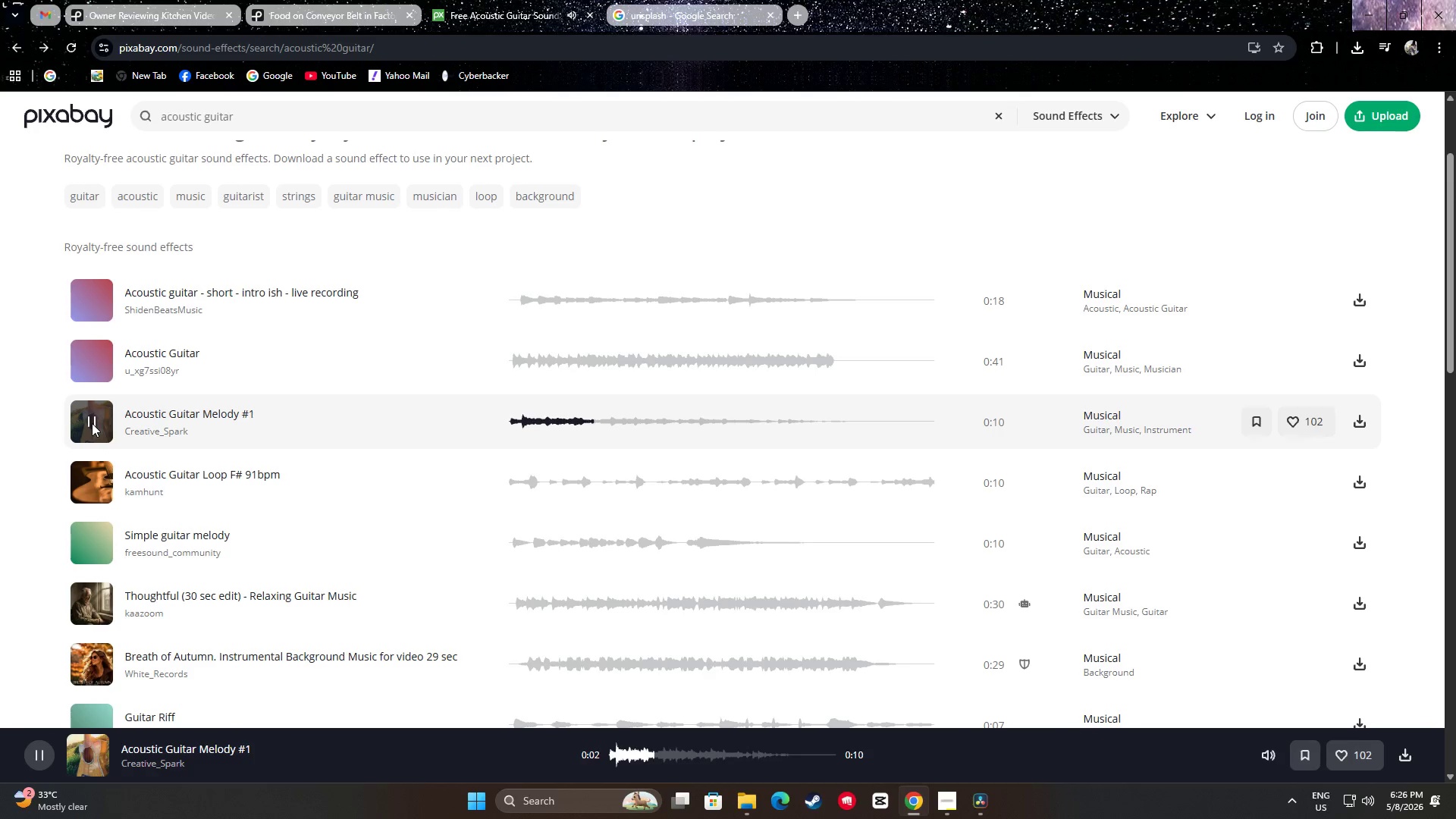 
left_click([92, 423])
 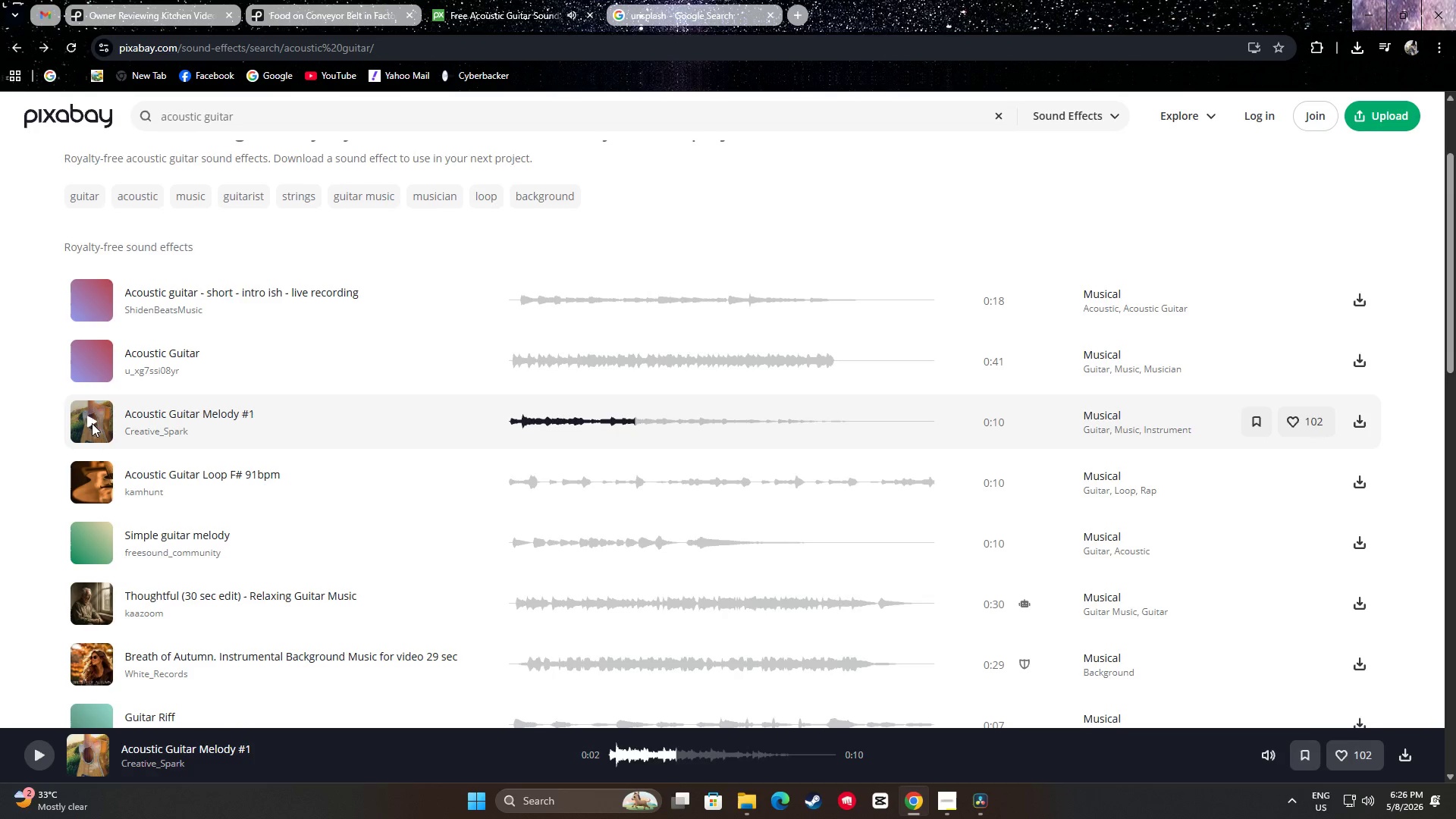 
scroll: coordinate [93, 421], scroll_direction: down, amount: 2.0
 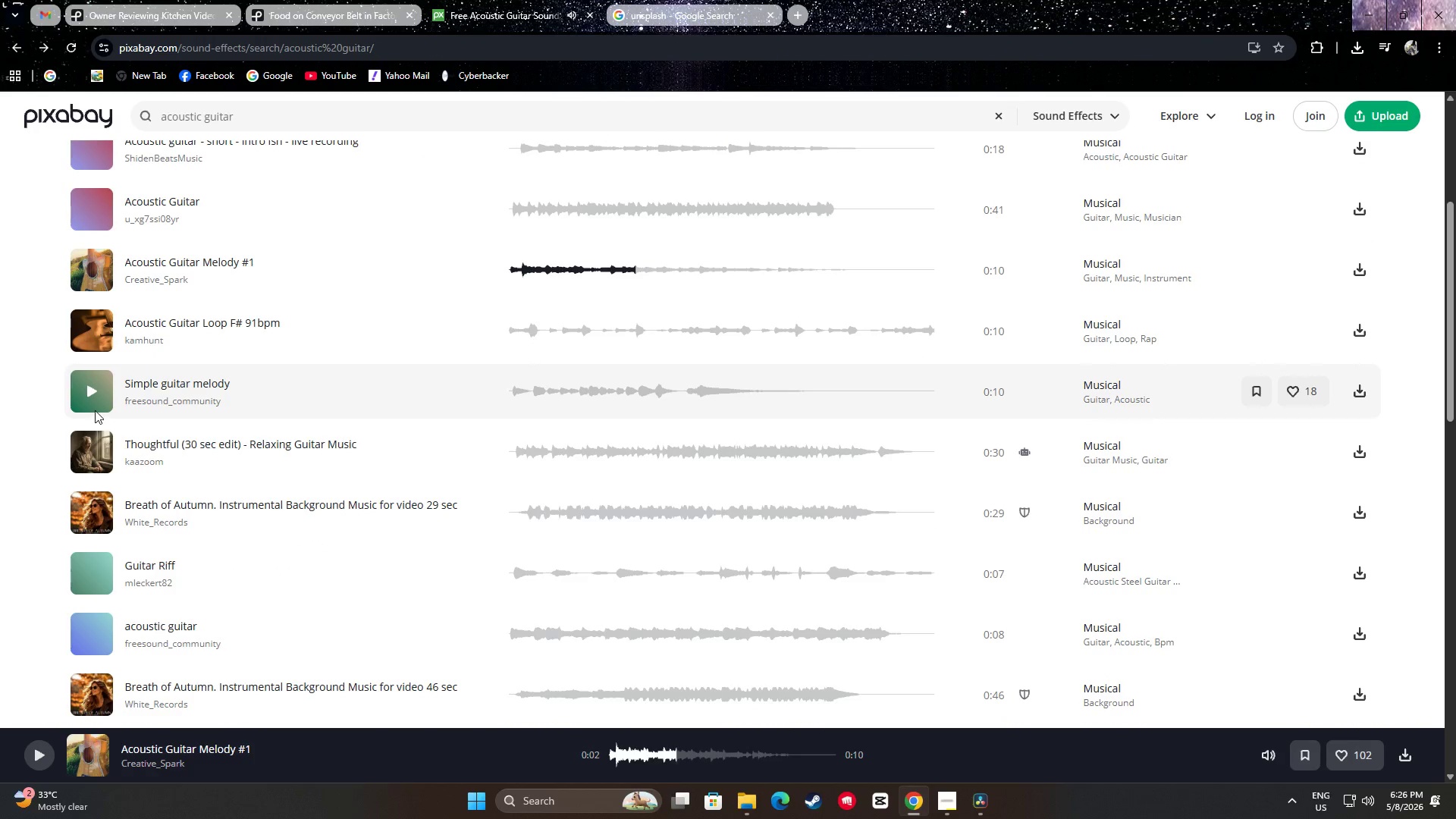 
scroll: coordinate [146, 375], scroll_direction: up, amount: 6.0
 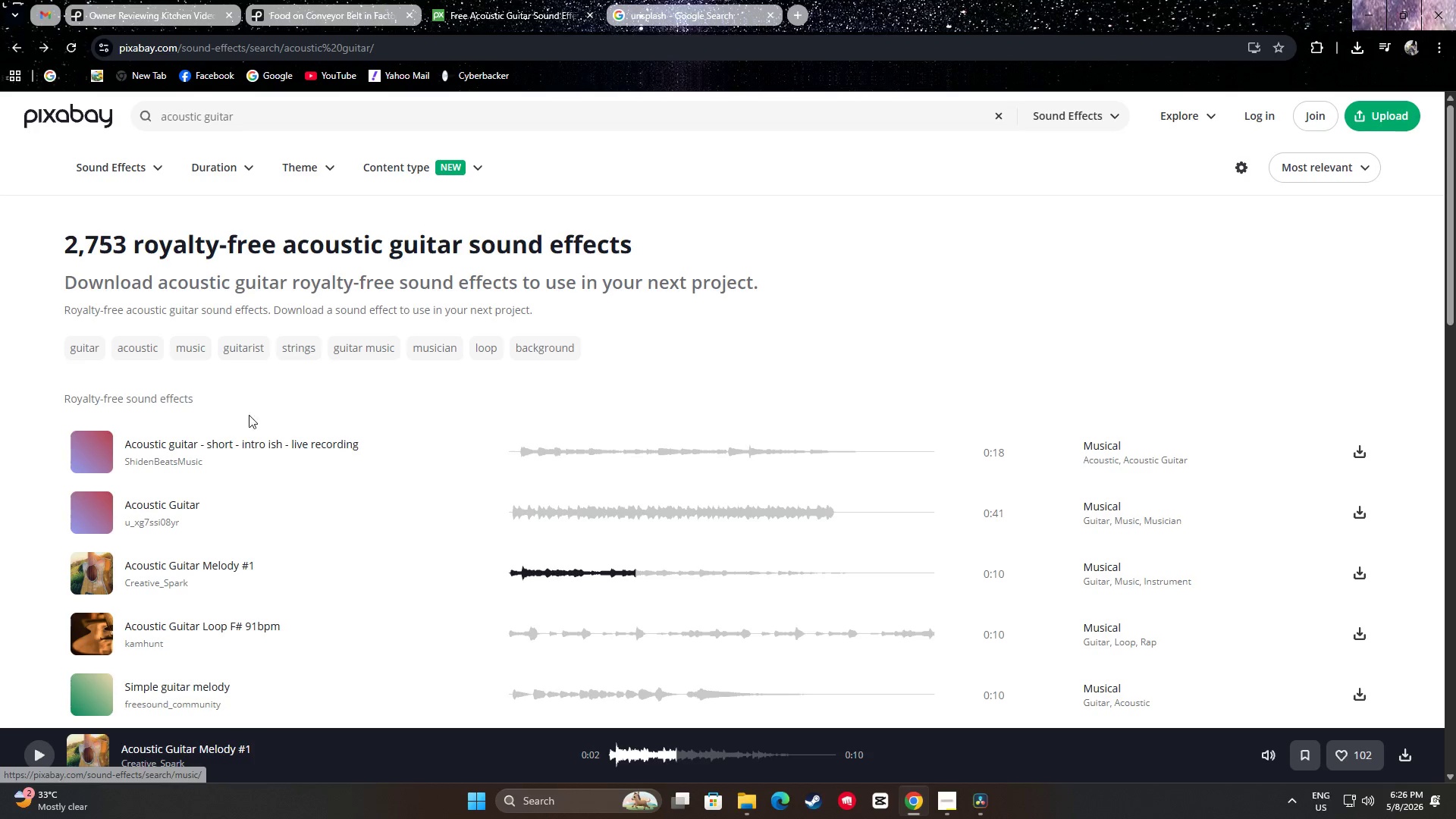 
scroll: coordinate [441, 437], scroll_direction: down, amount: 11.0
 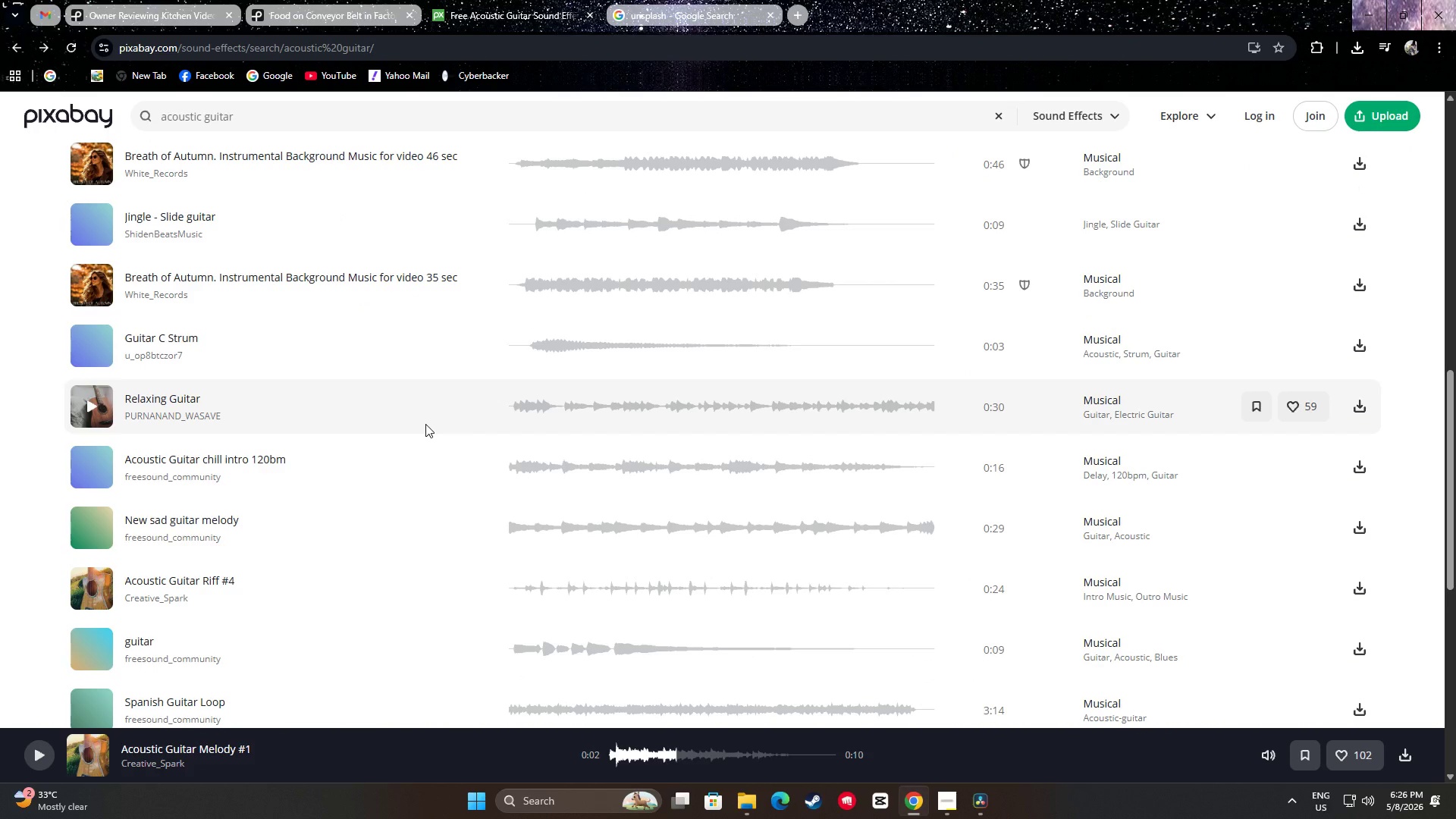 
wait(5.12)
 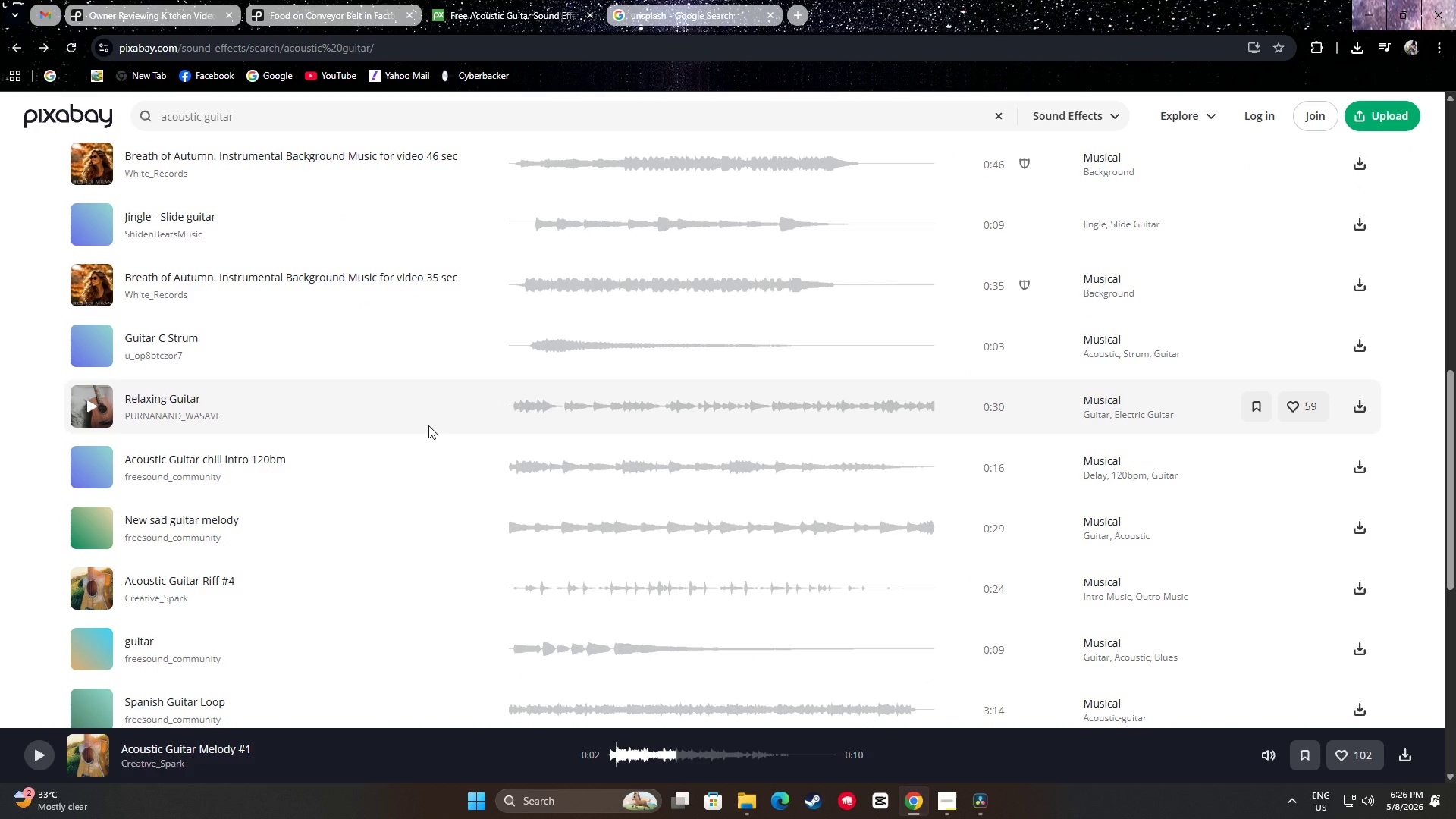 
scroll: coordinate [425, 424], scroll_direction: down, amount: 1.0
 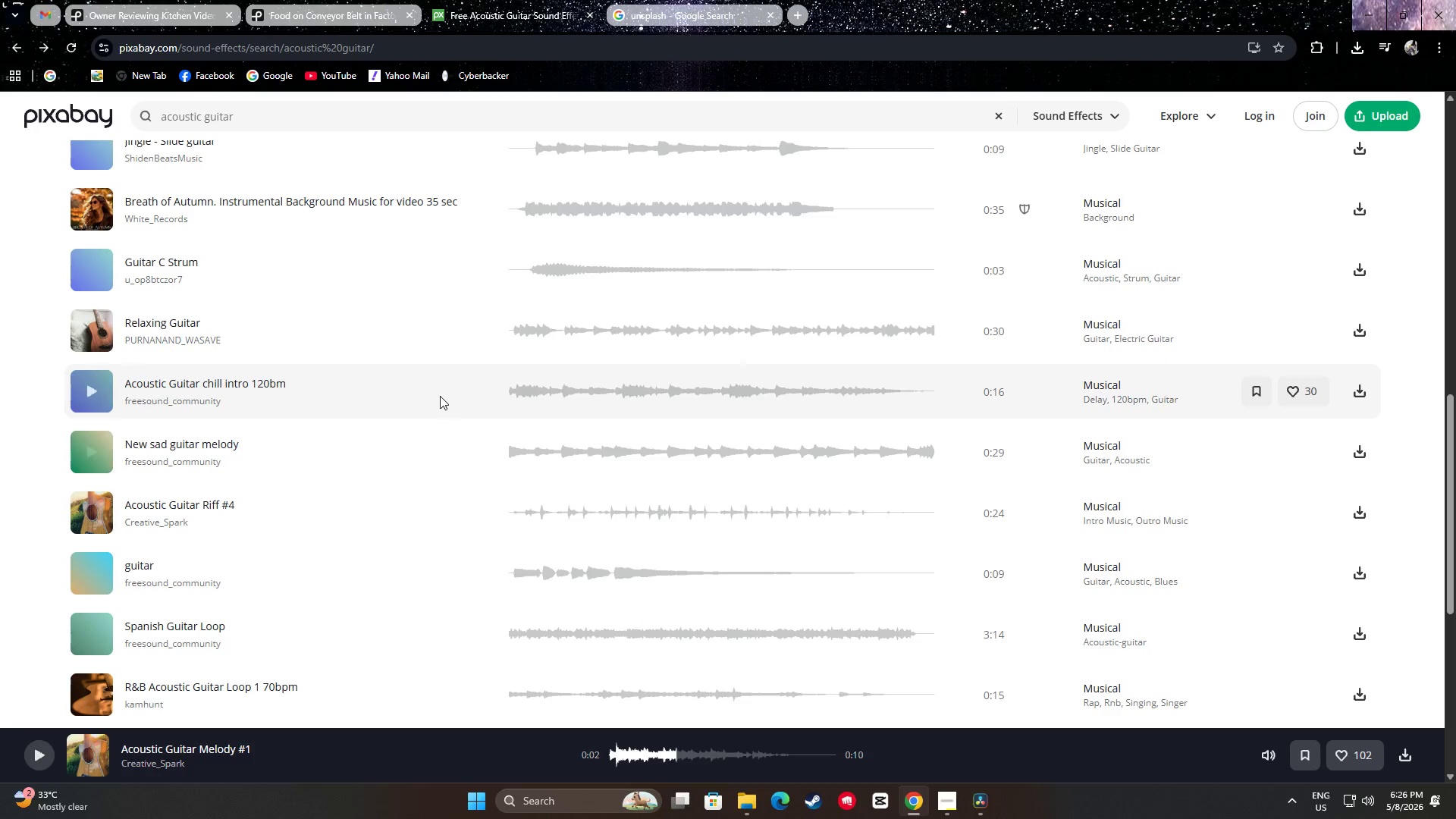 
scroll: coordinate [441, 391], scroll_direction: up, amount: 1.0
 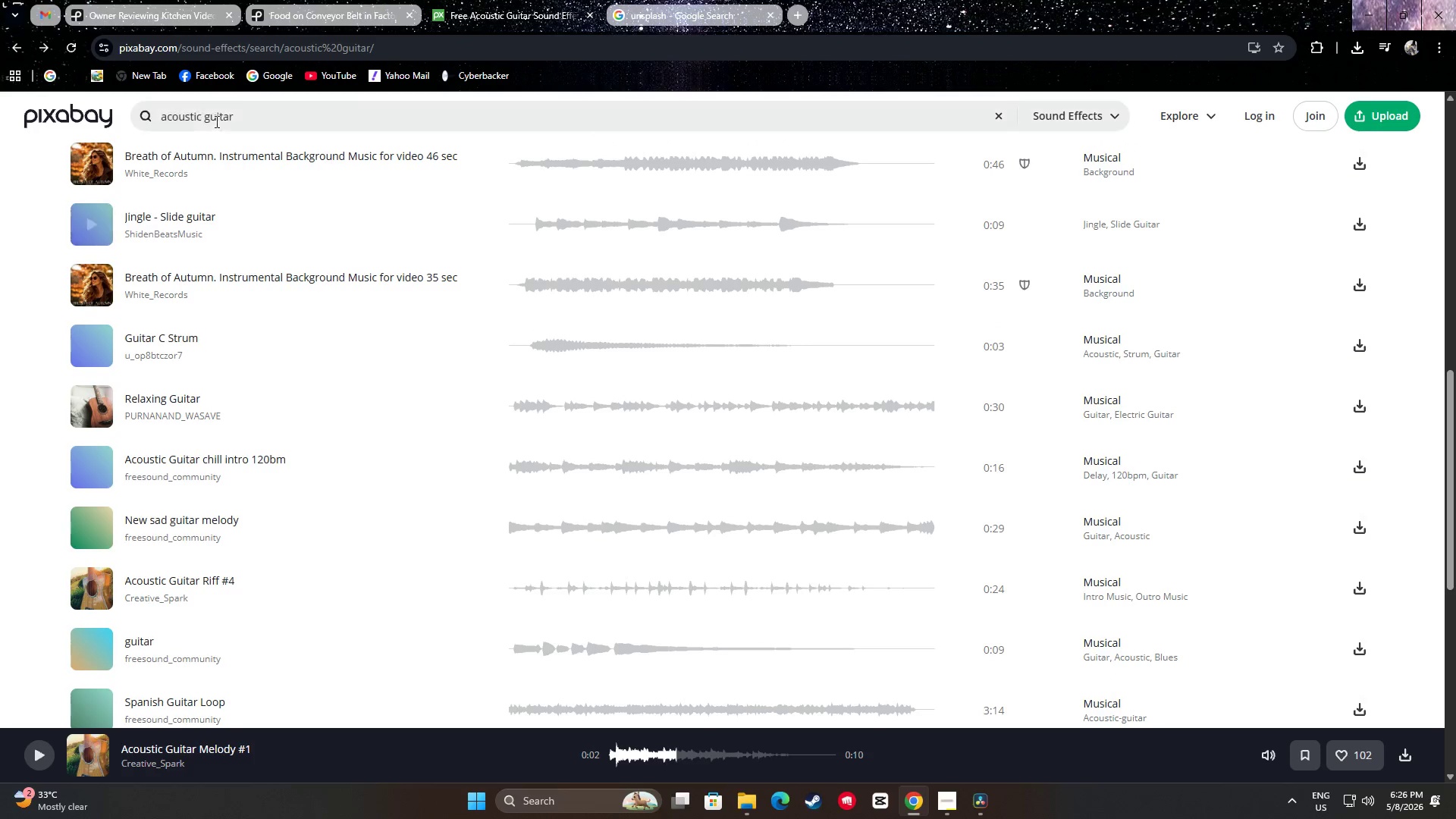 
left_click_drag(start_coordinate=[252, 115], to_coordinate=[111, 118])
 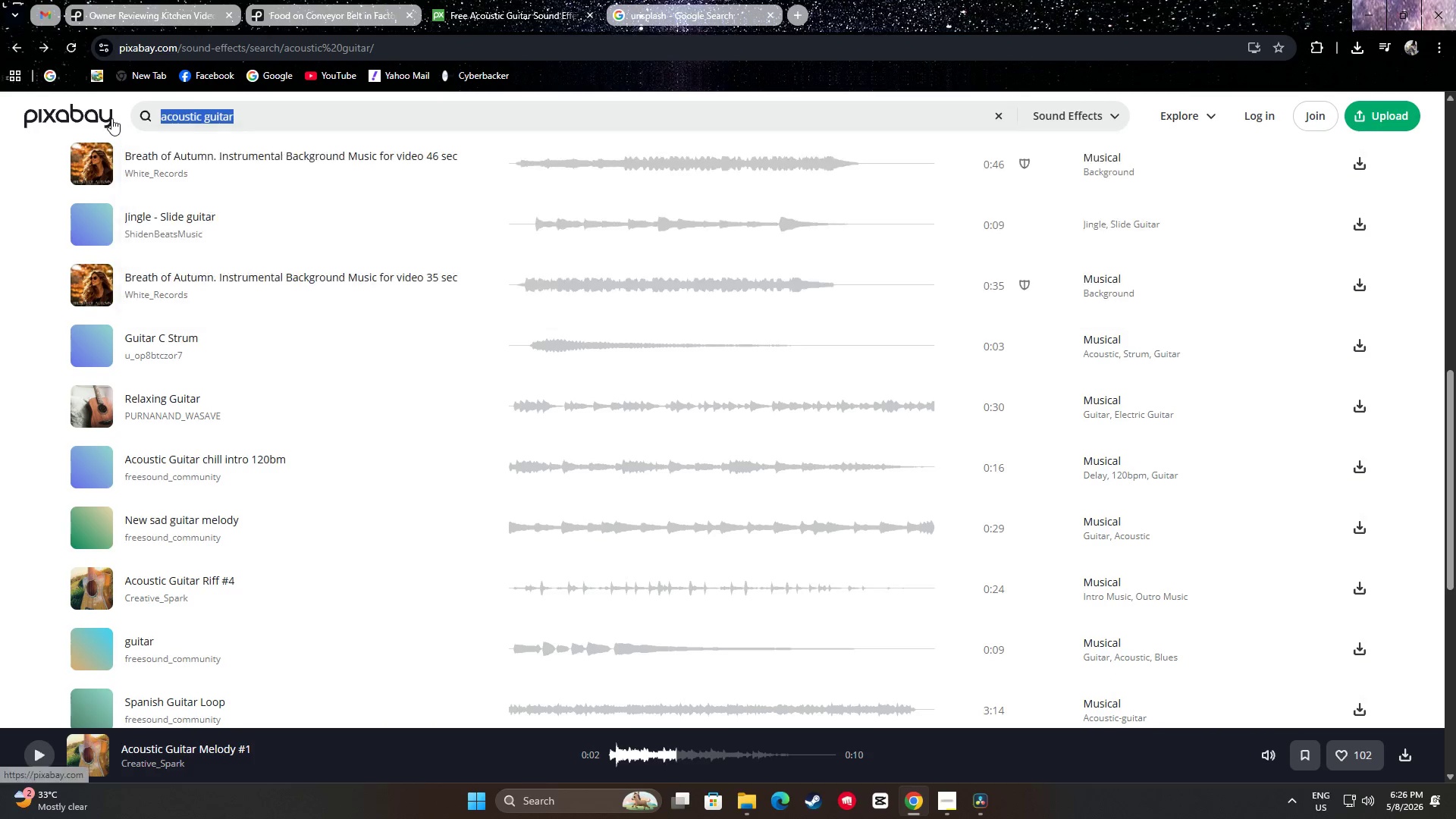 
type(warm indie instrumental)
 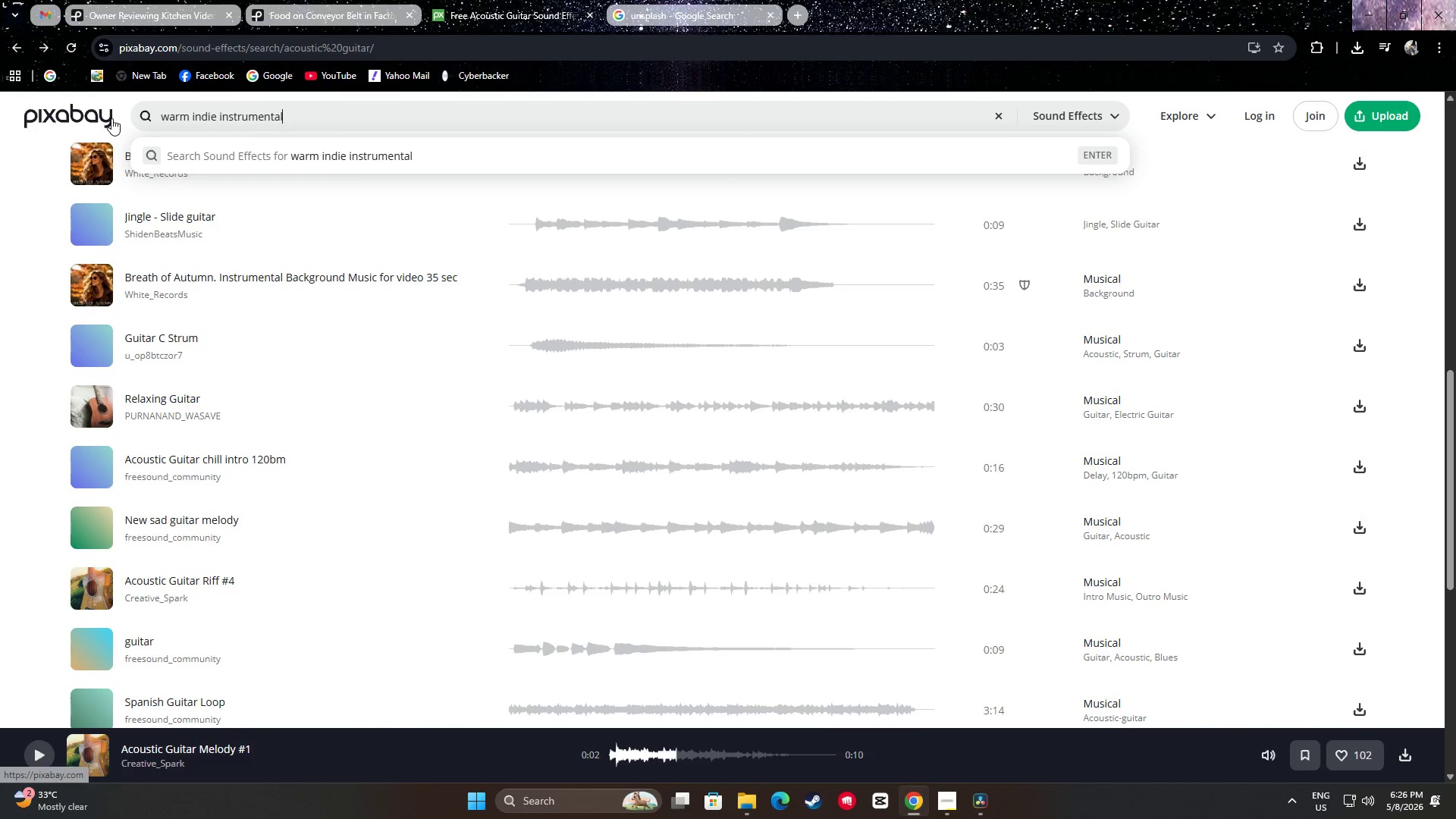 
key(Enter)
 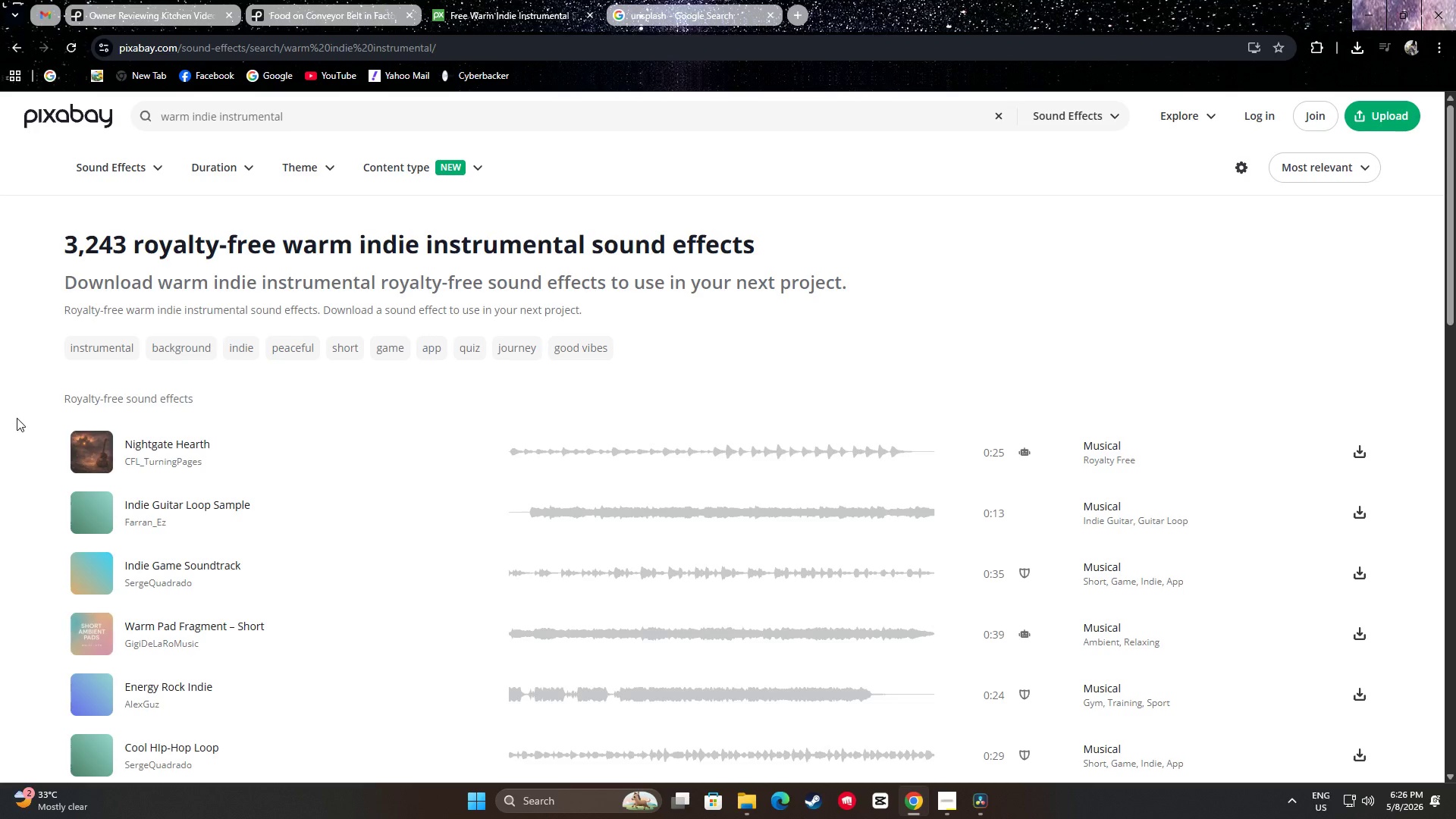 
left_click([91, 450])
 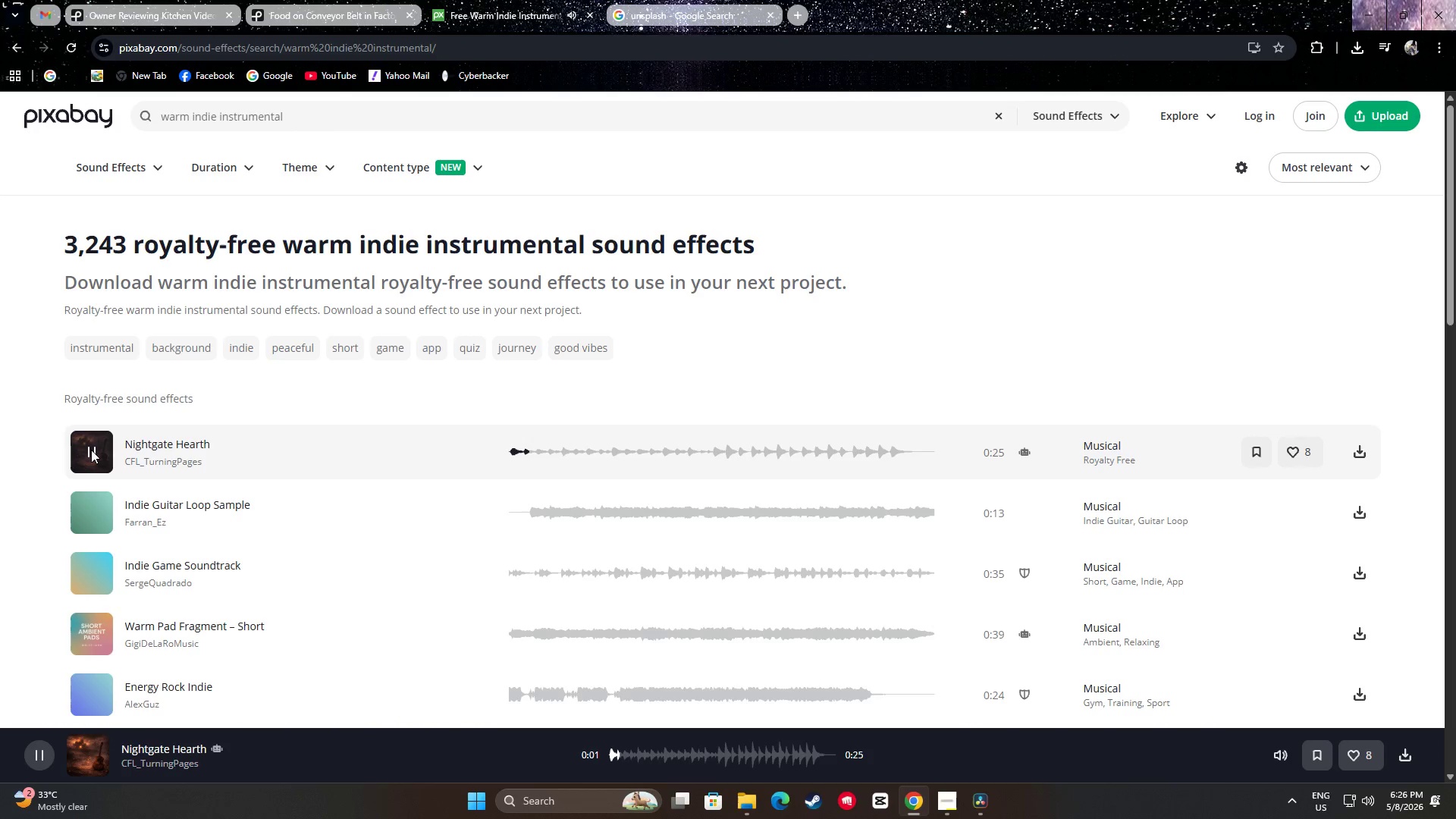 
left_click([91, 450])
 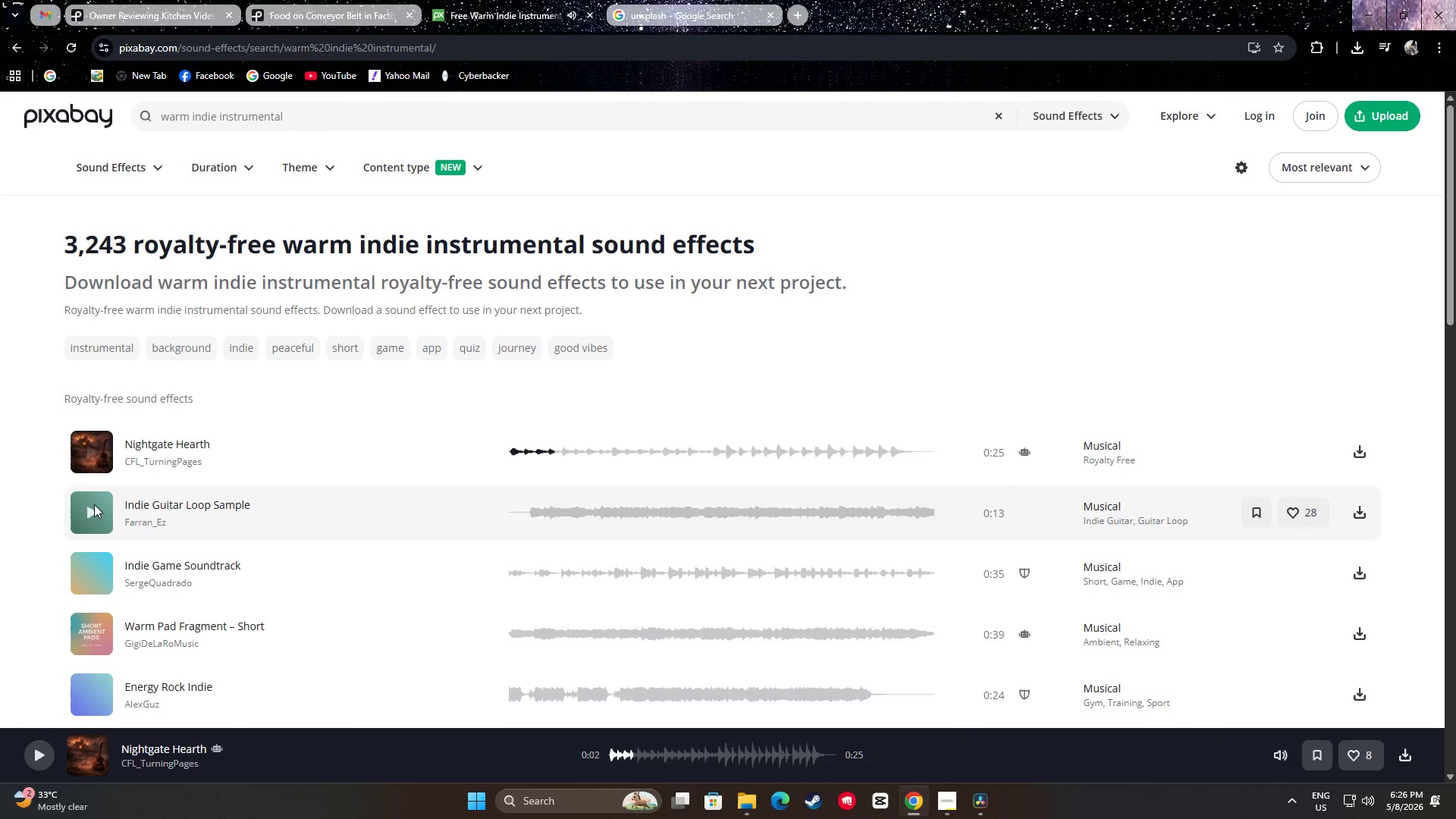 
left_click([86, 509])
 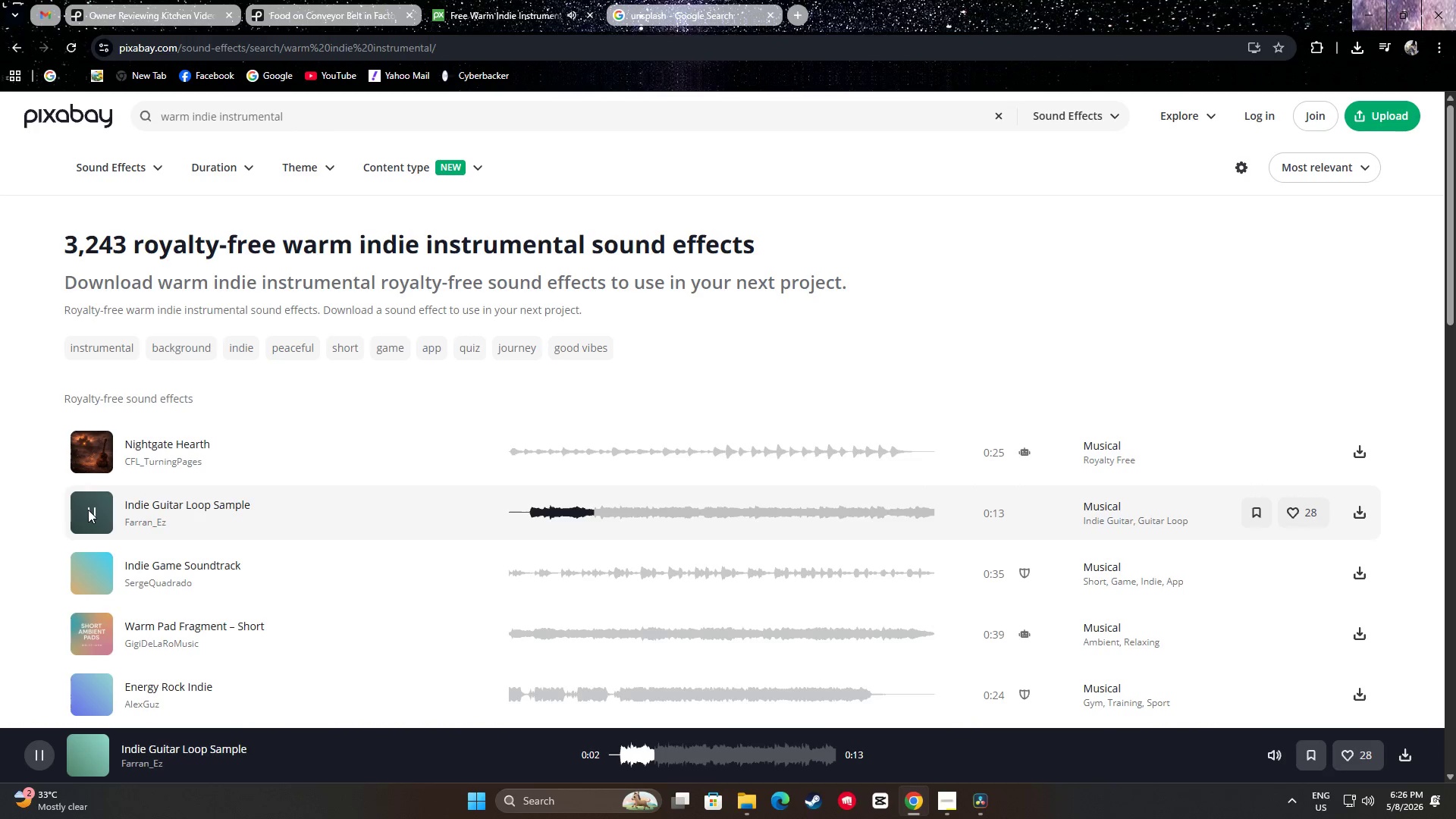 
scroll: coordinate [83, 508], scroll_direction: down, amount: 1.0
 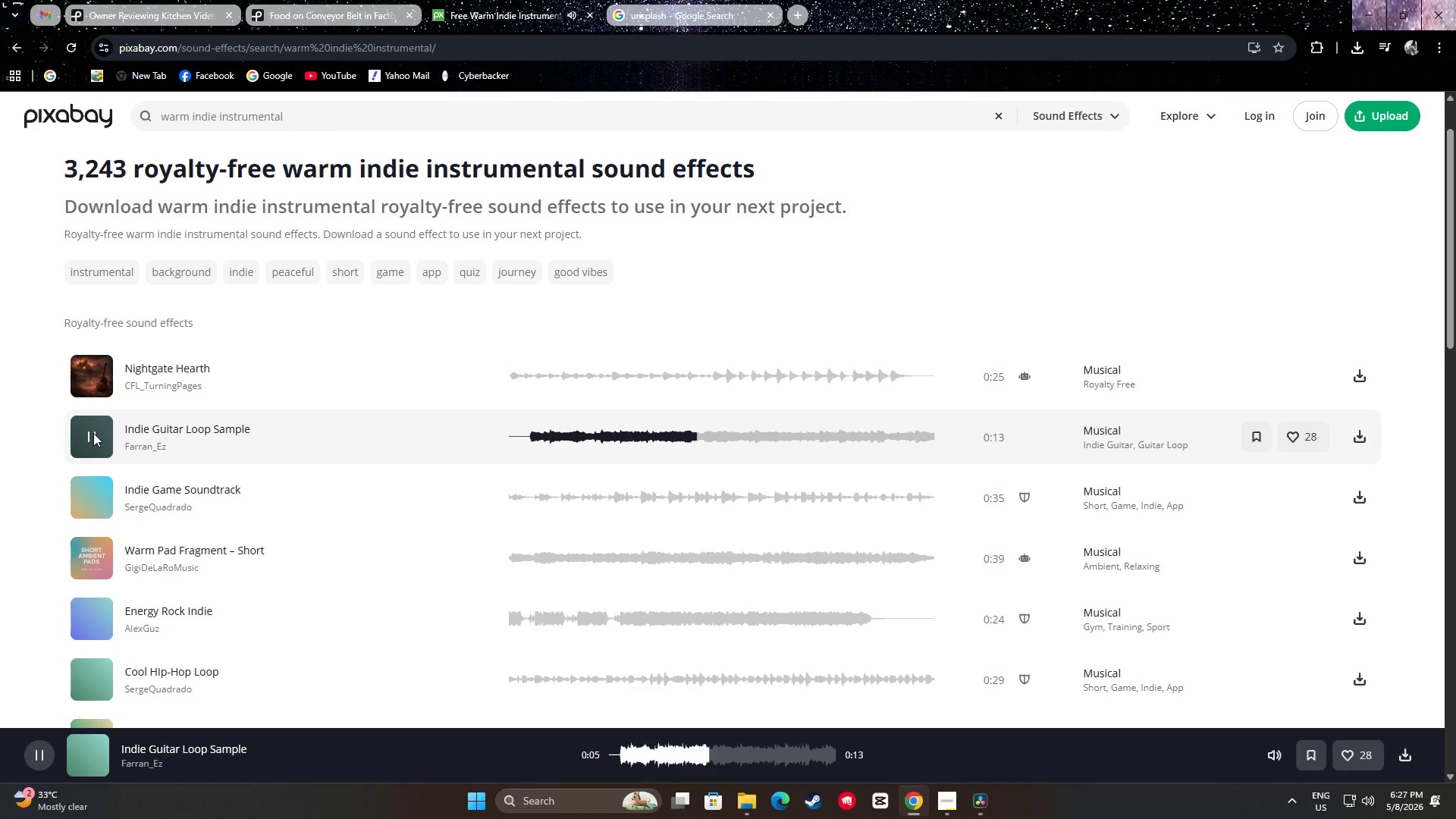 
left_click([94, 433])
 